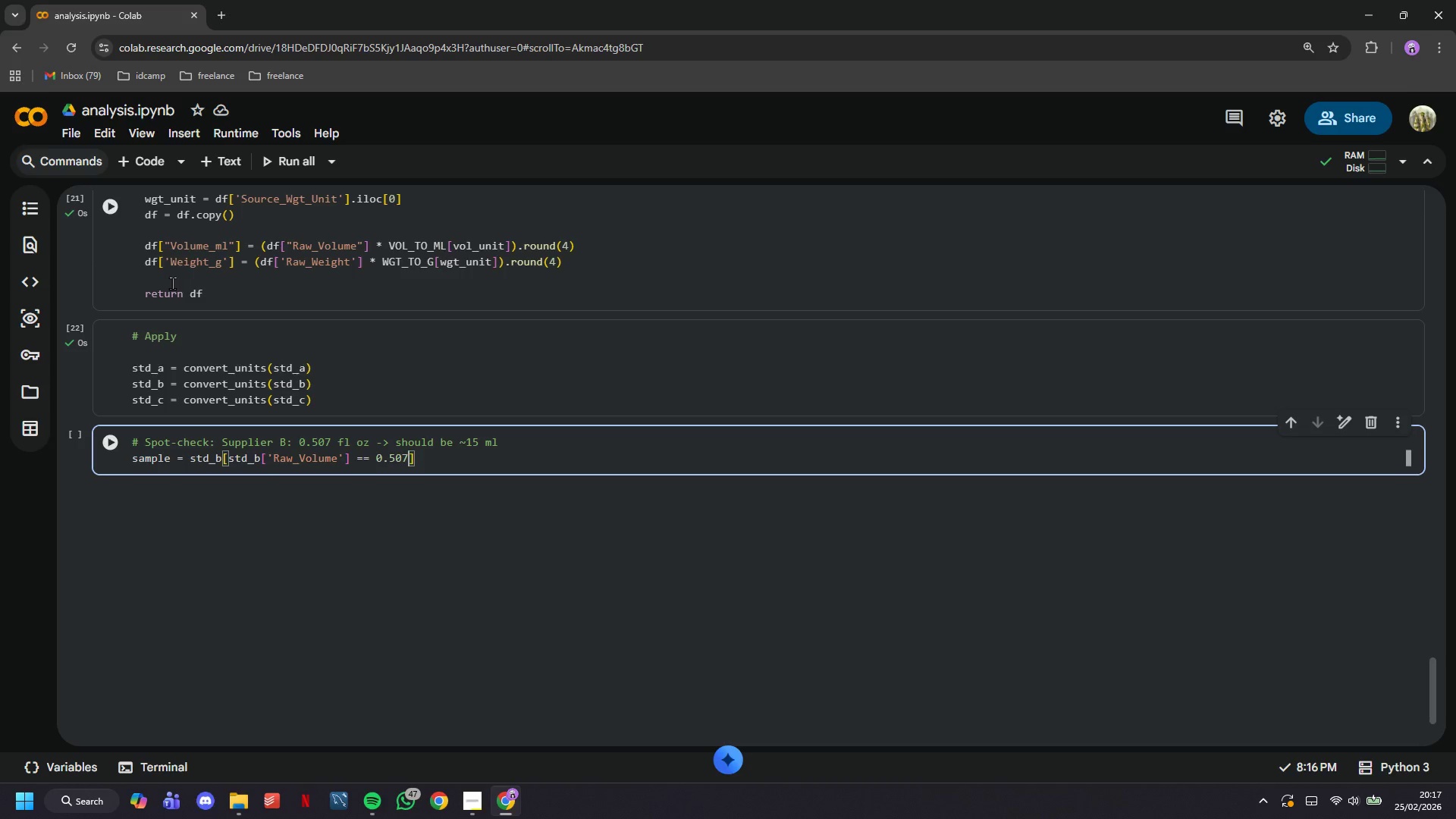 
key(ArrowRight)
 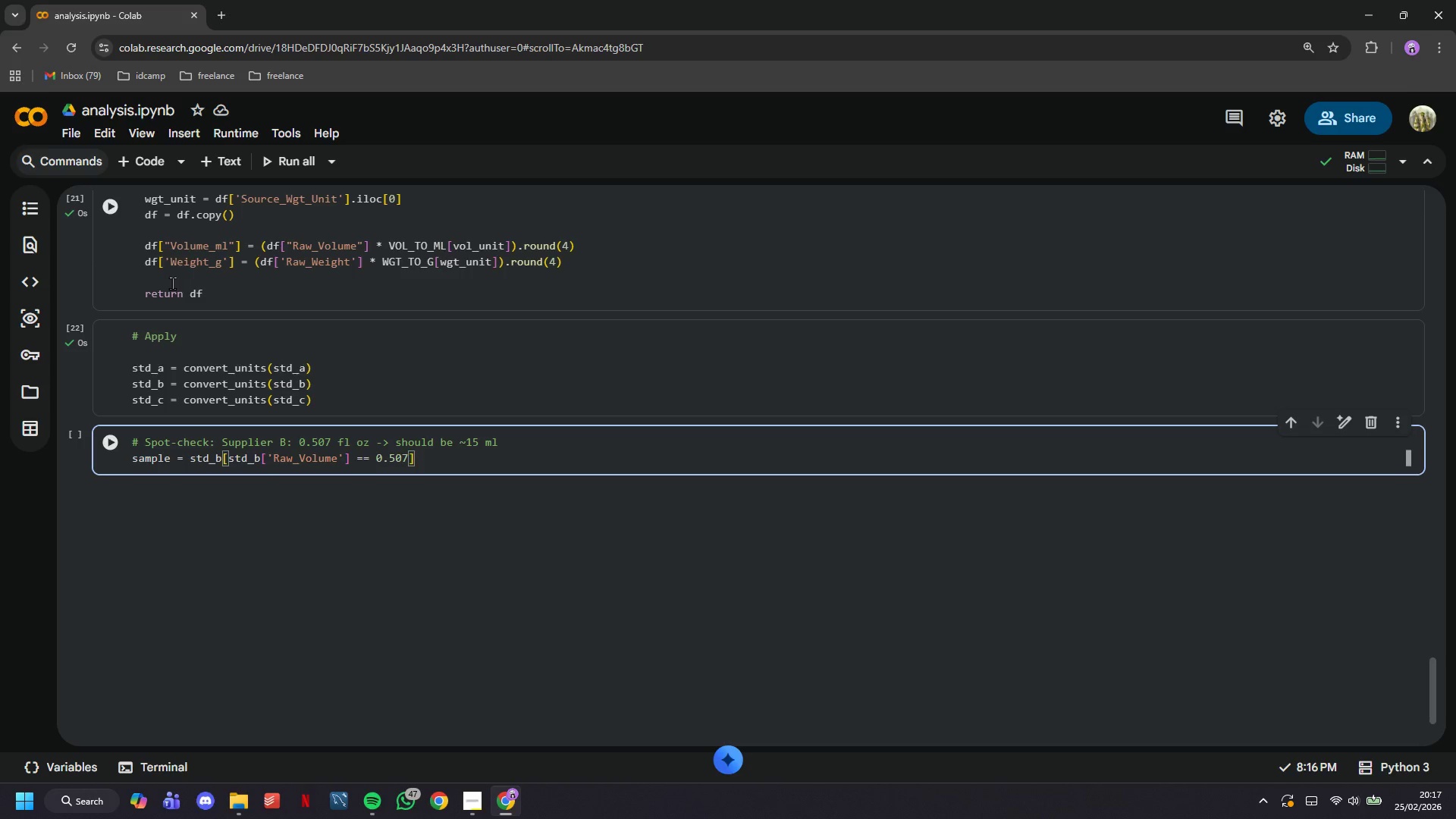 
type(.iloc[0)
 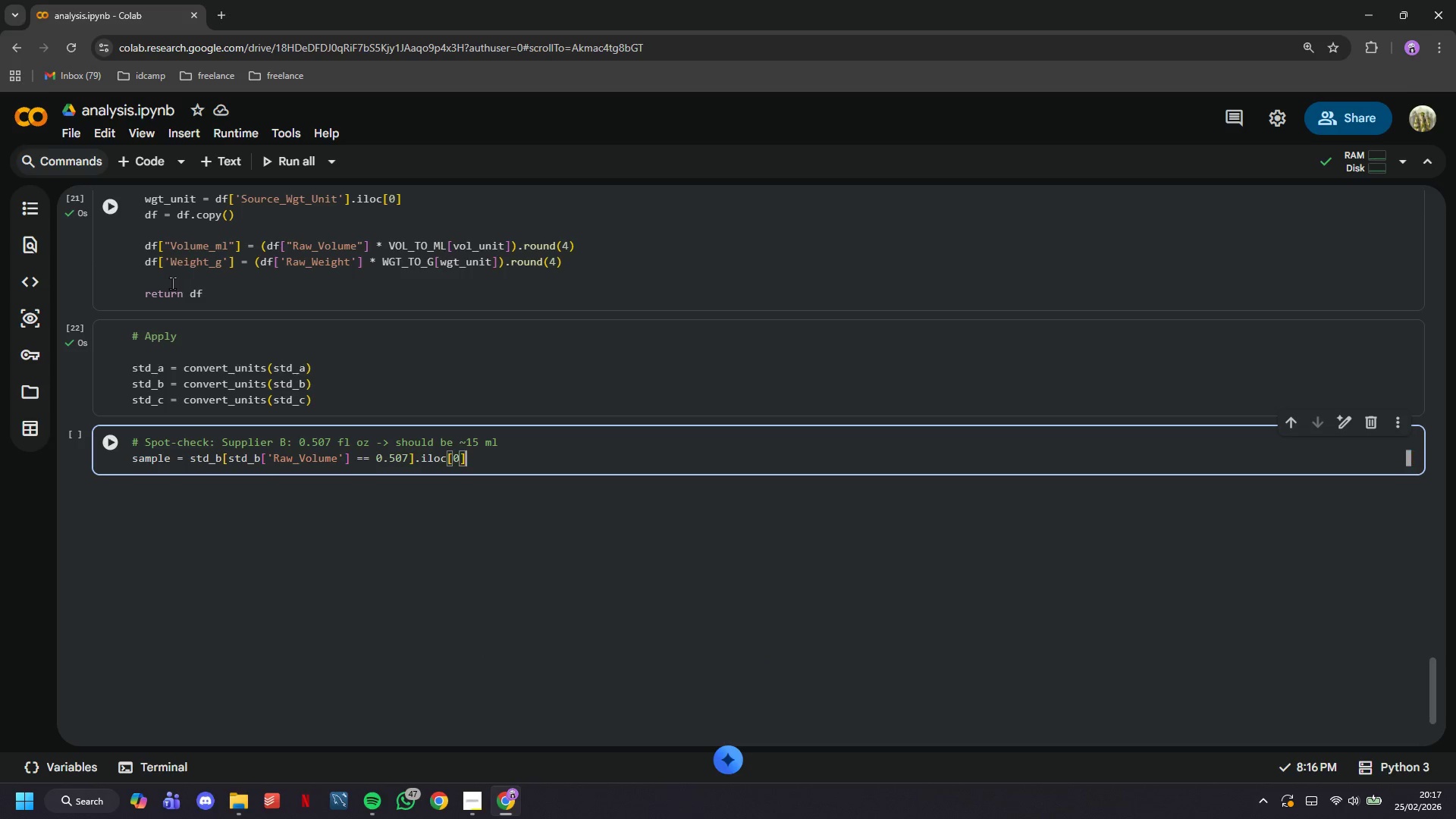 
key(ArrowRight)
 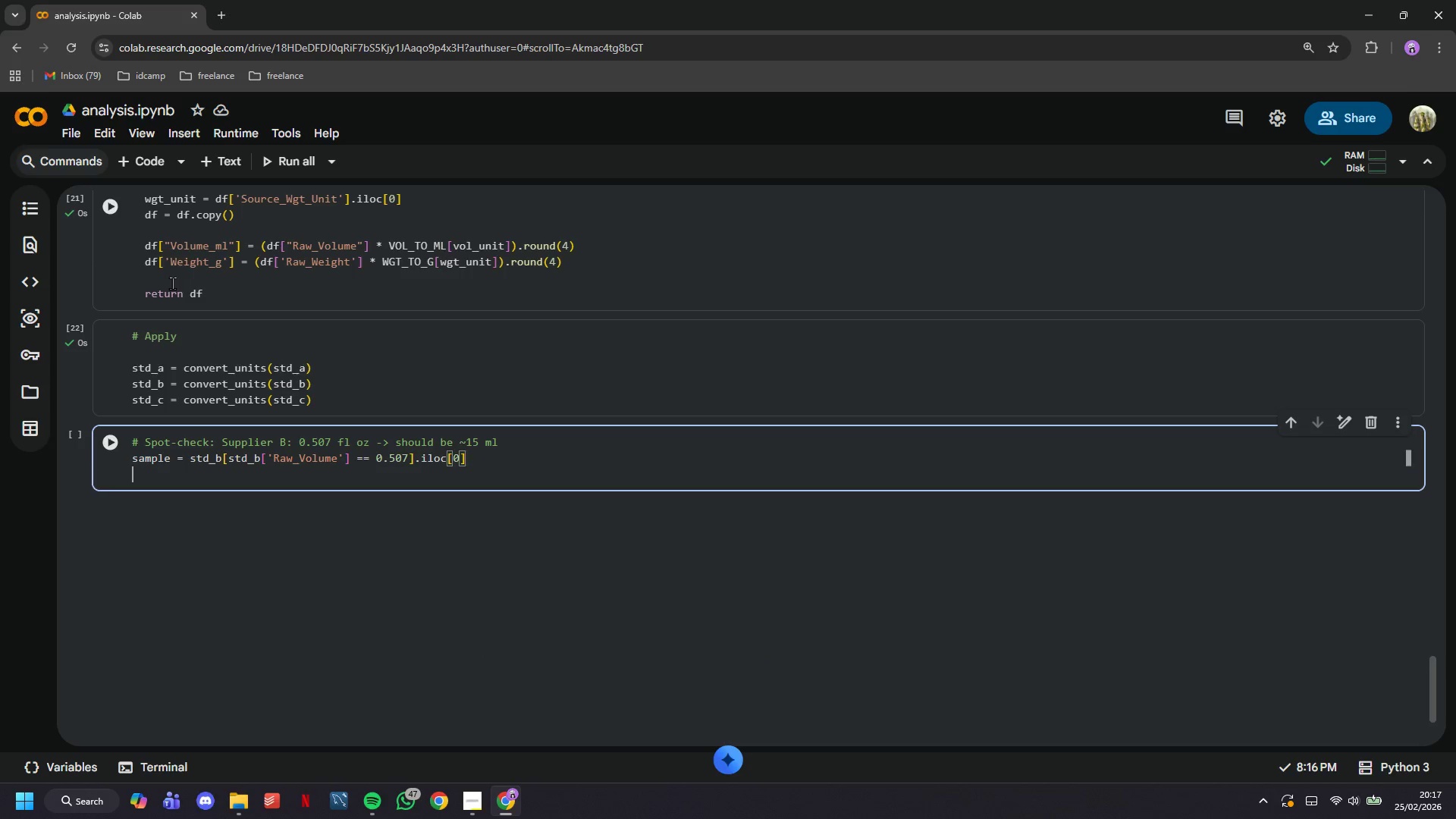 
key(Enter)
 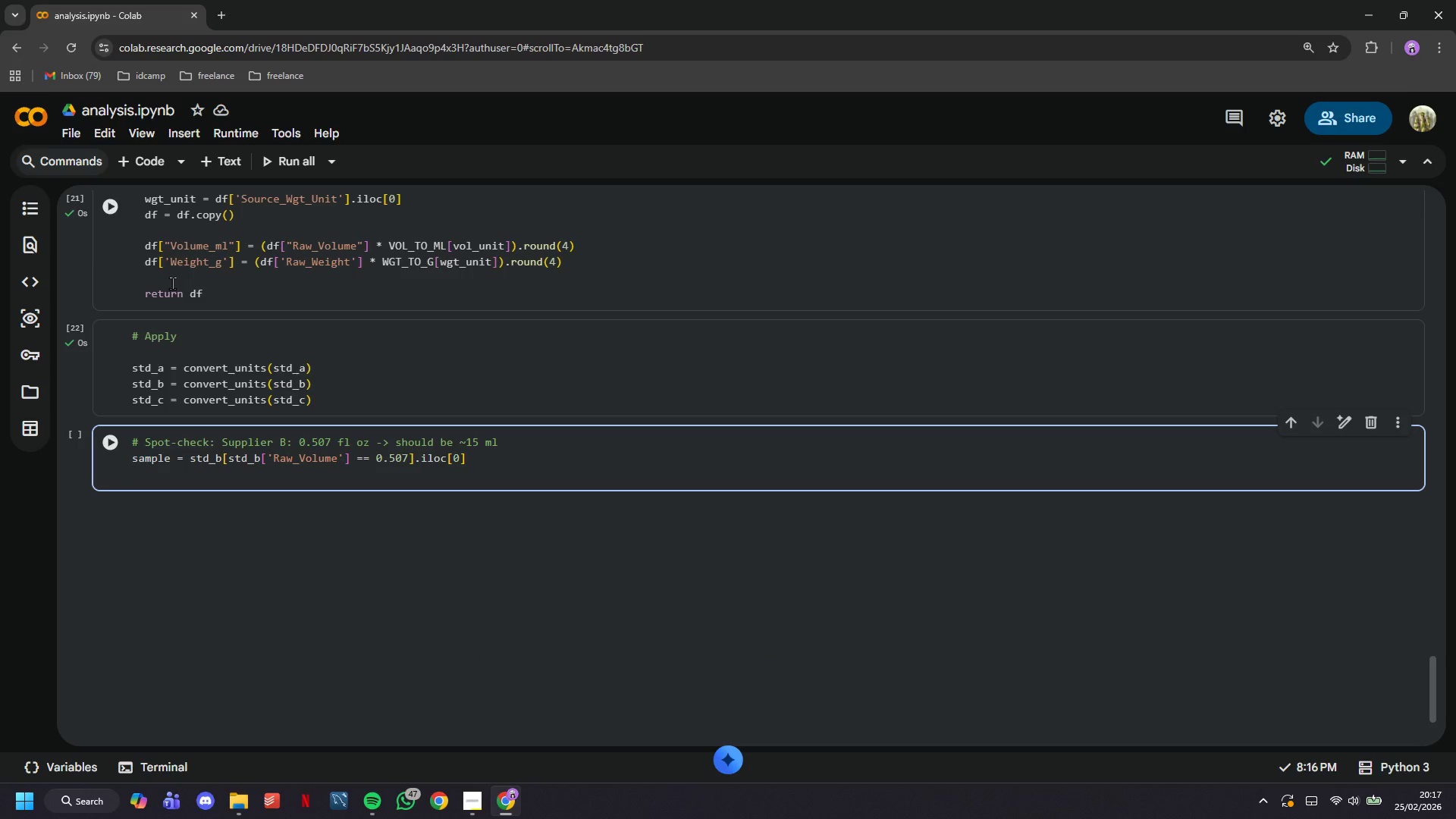 
type(print(f"Spotcheck B: {sample['Raw_Volume)
 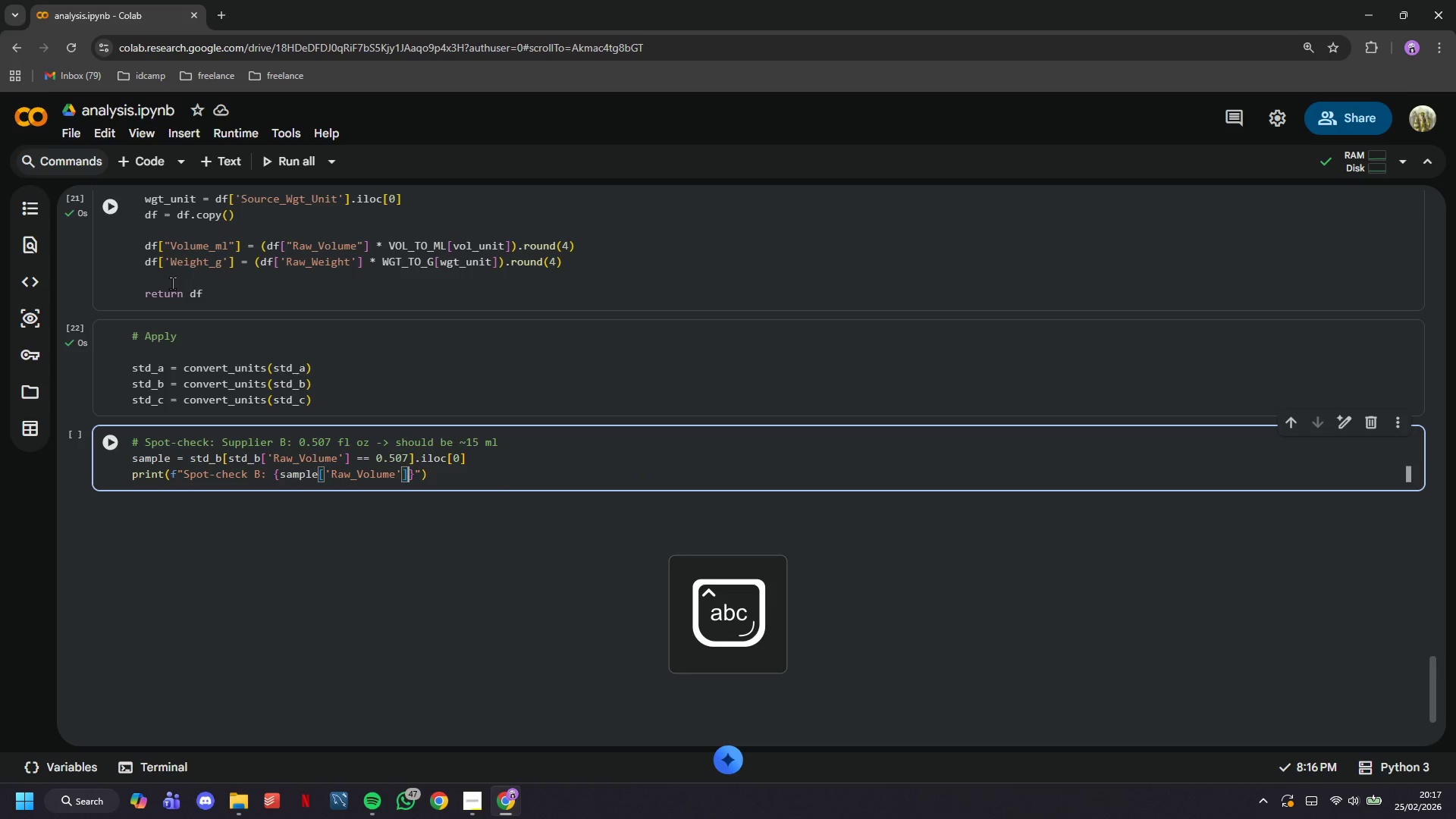 
 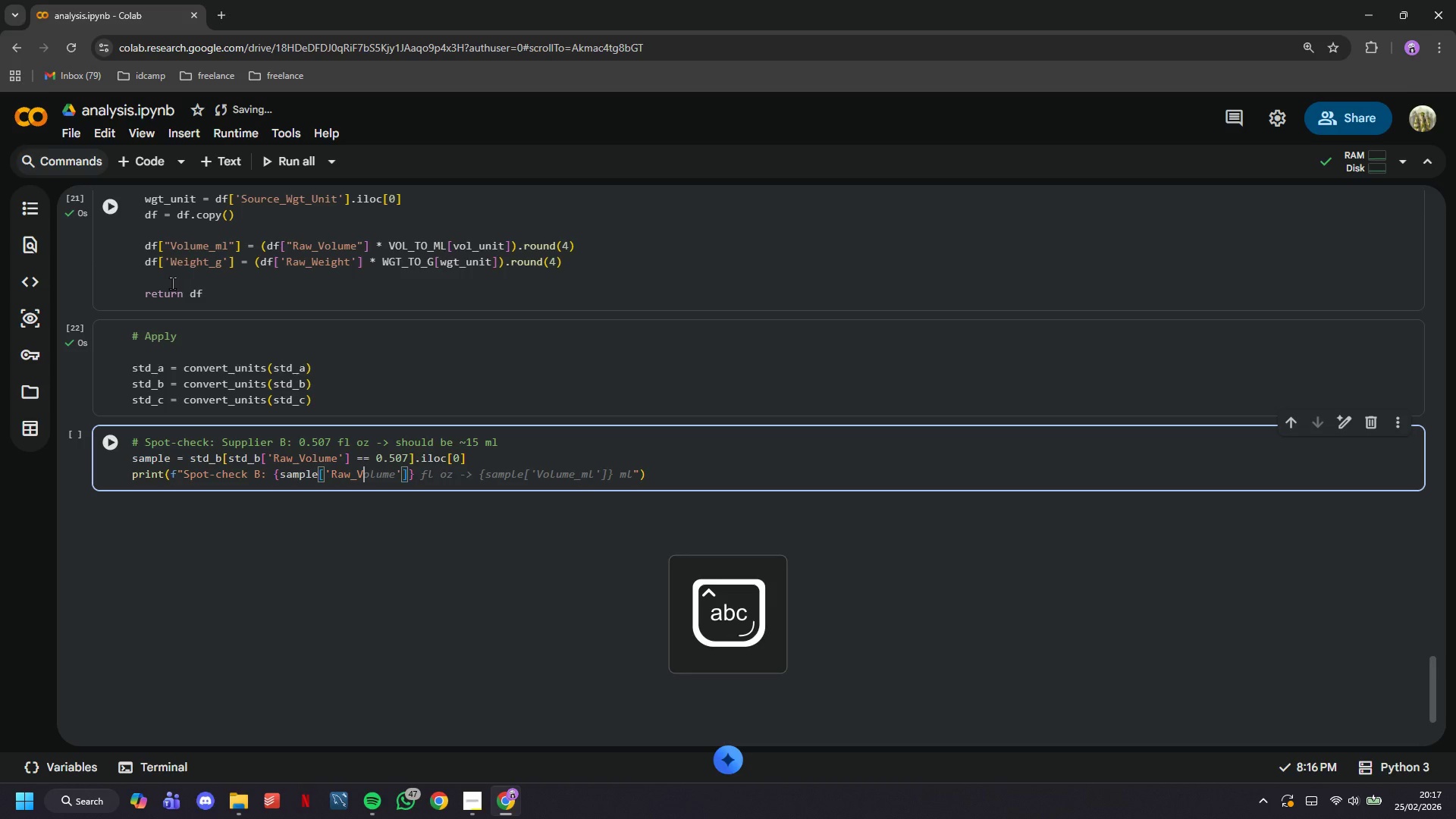 
key(ArrowRight)
 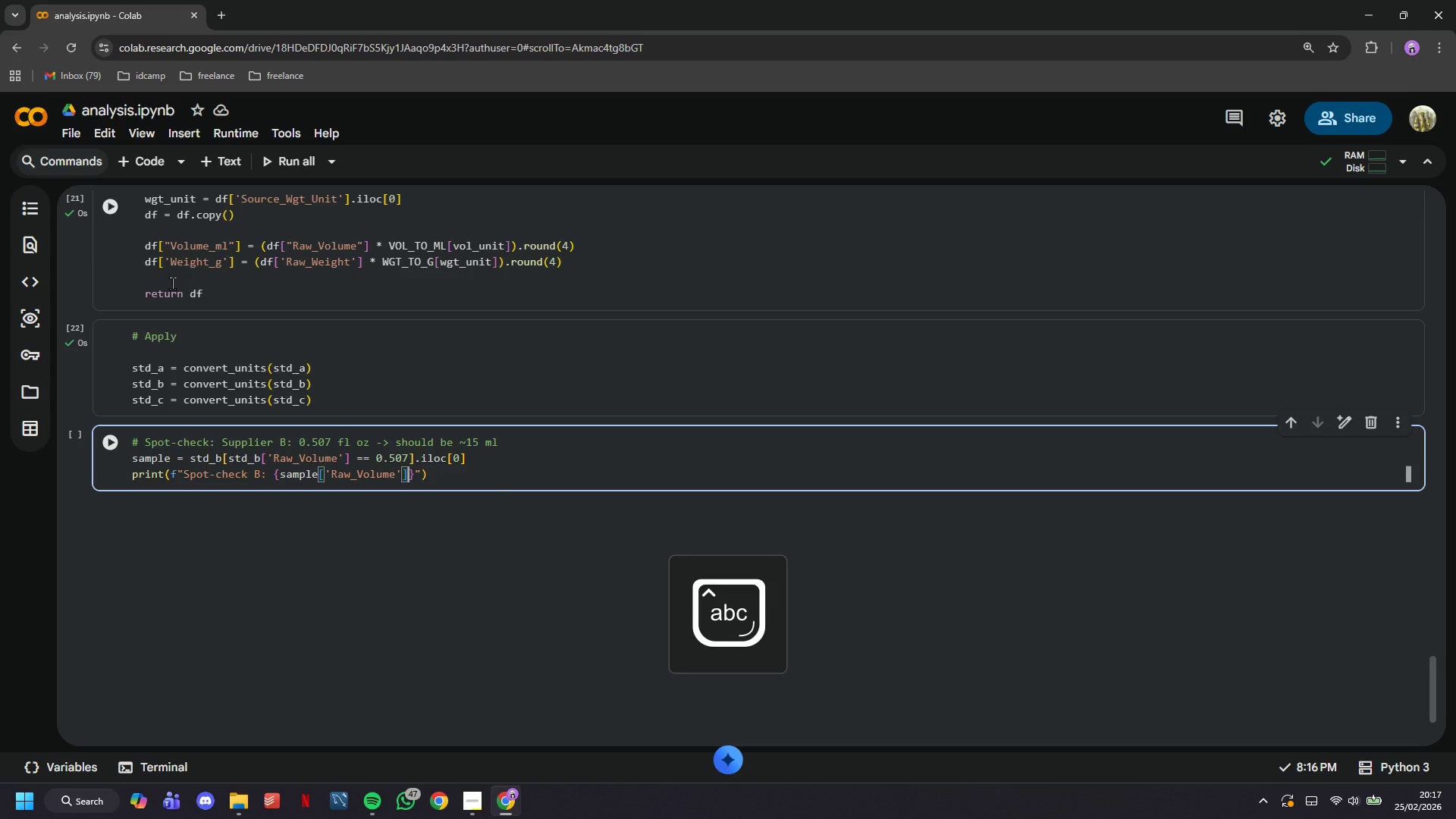 
key(ArrowRight)
 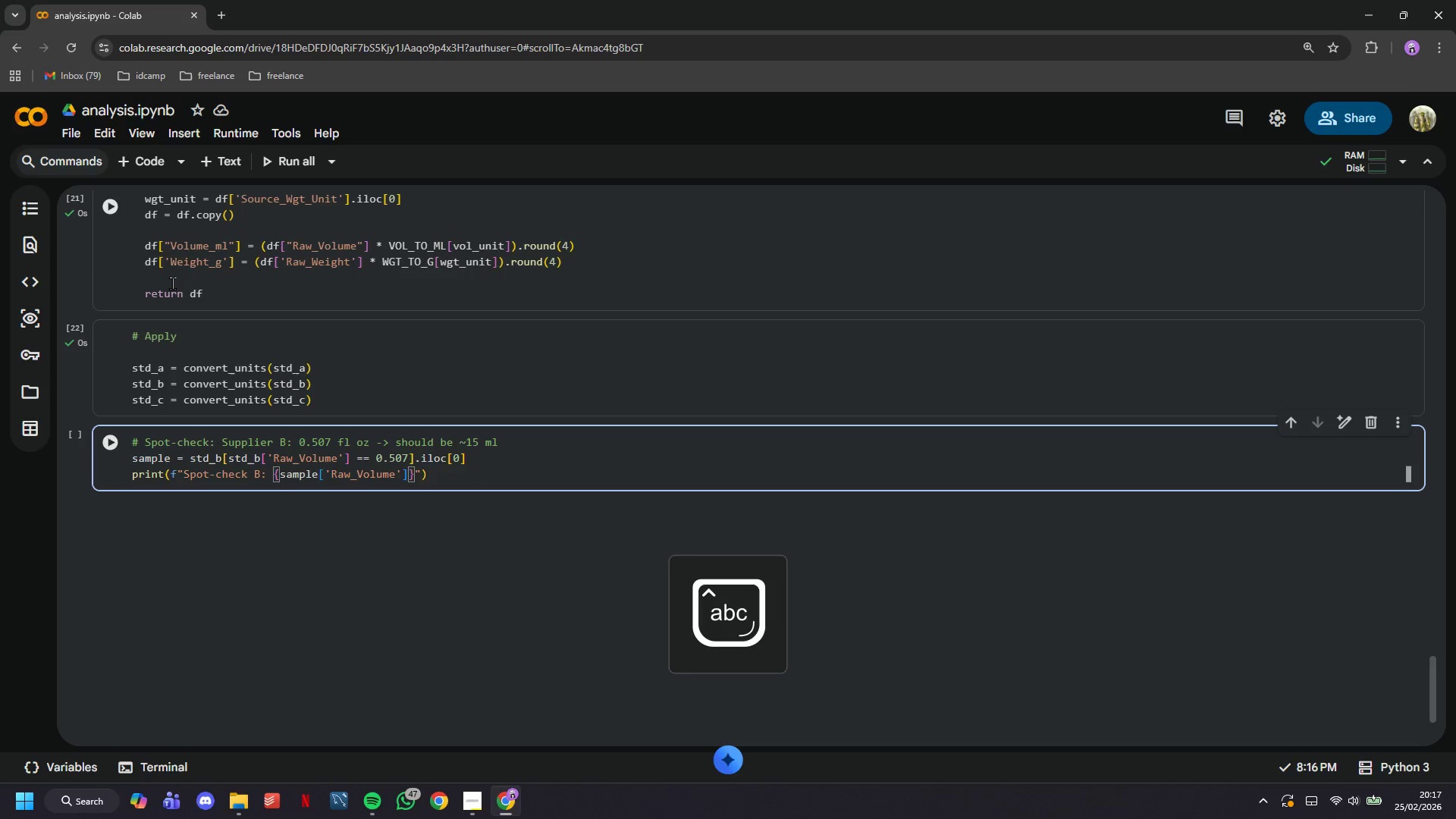 
key(ArrowRight)
 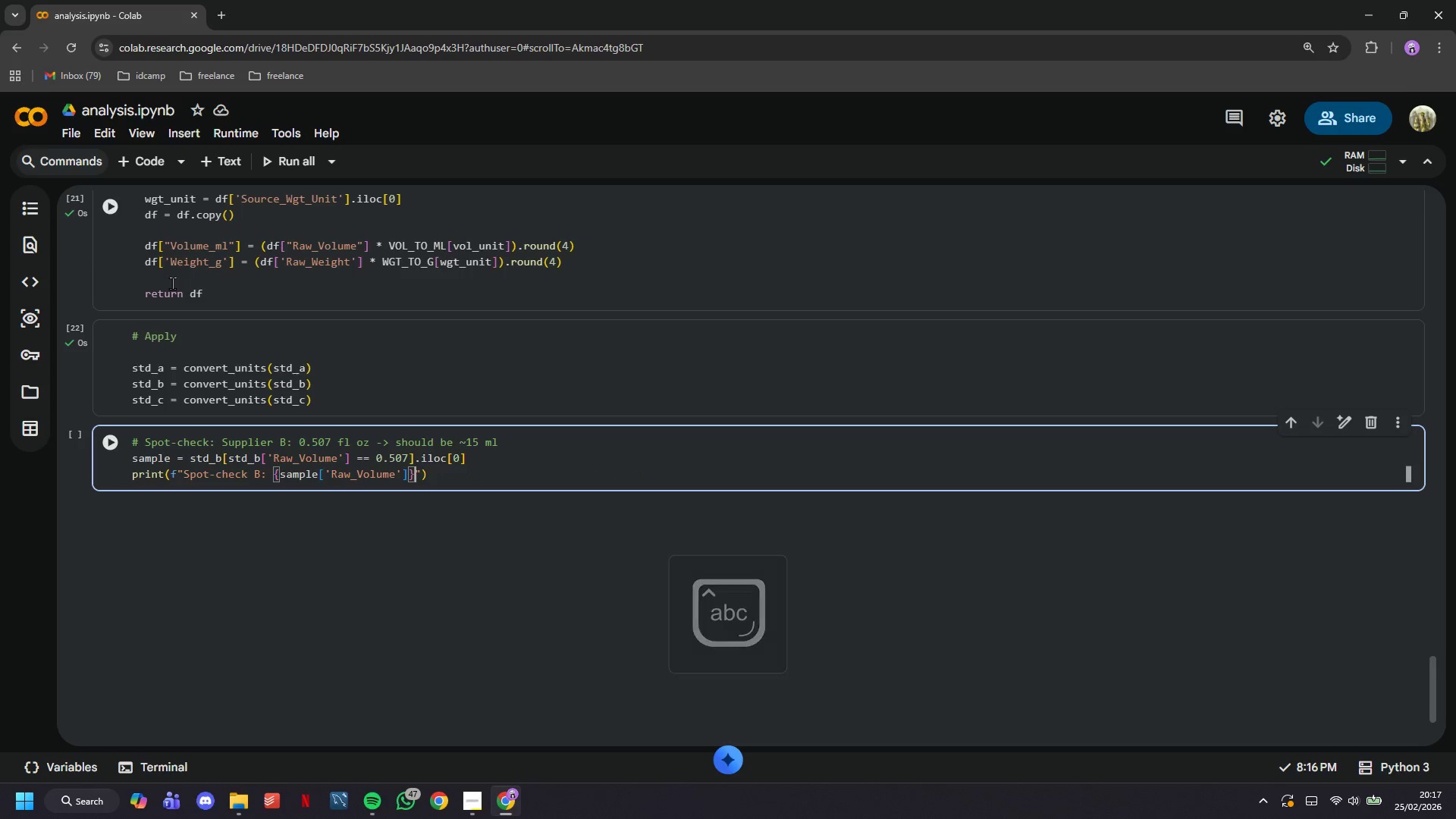 
type( fl oz -> )
 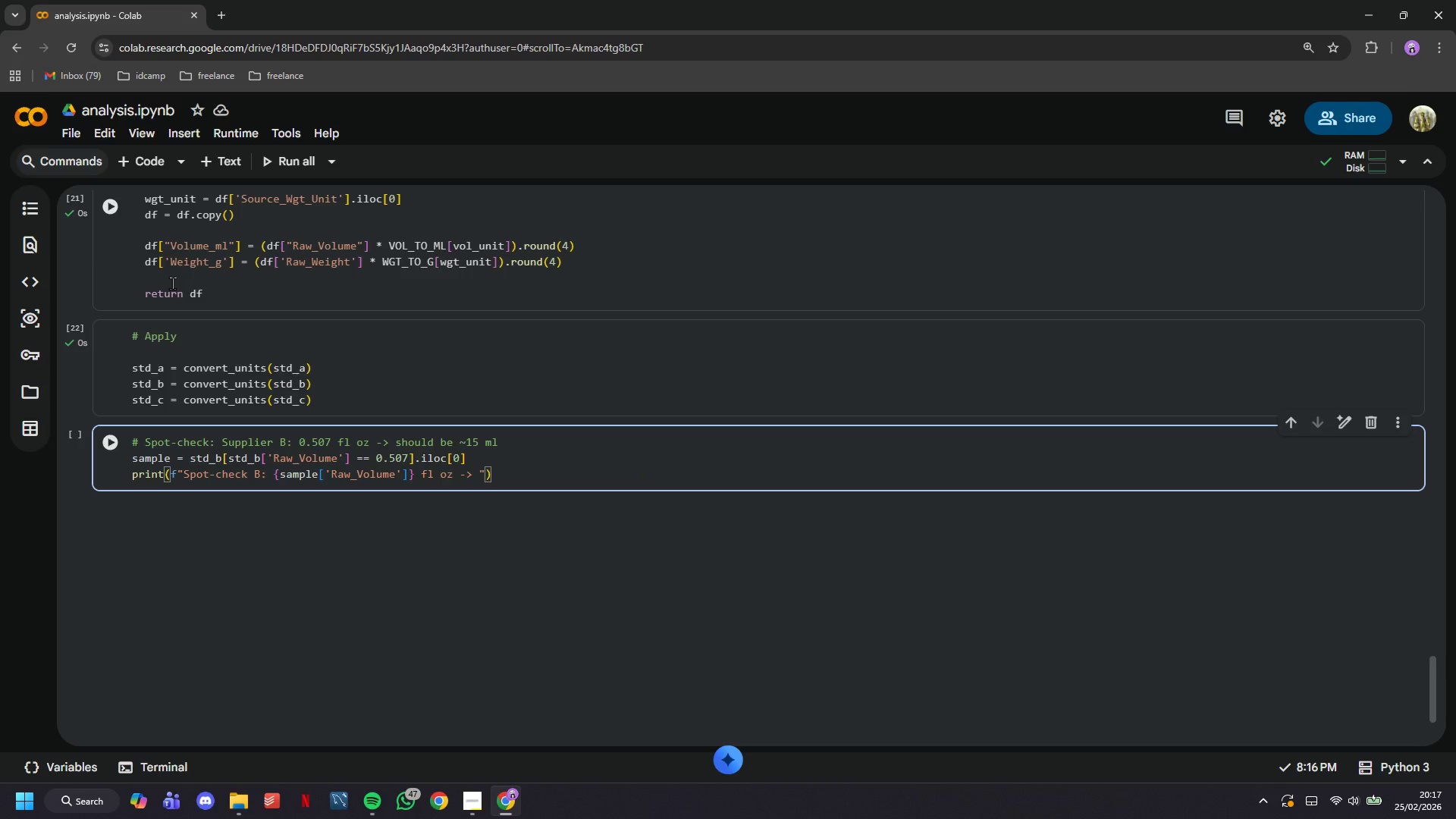 
wait(13.92)
 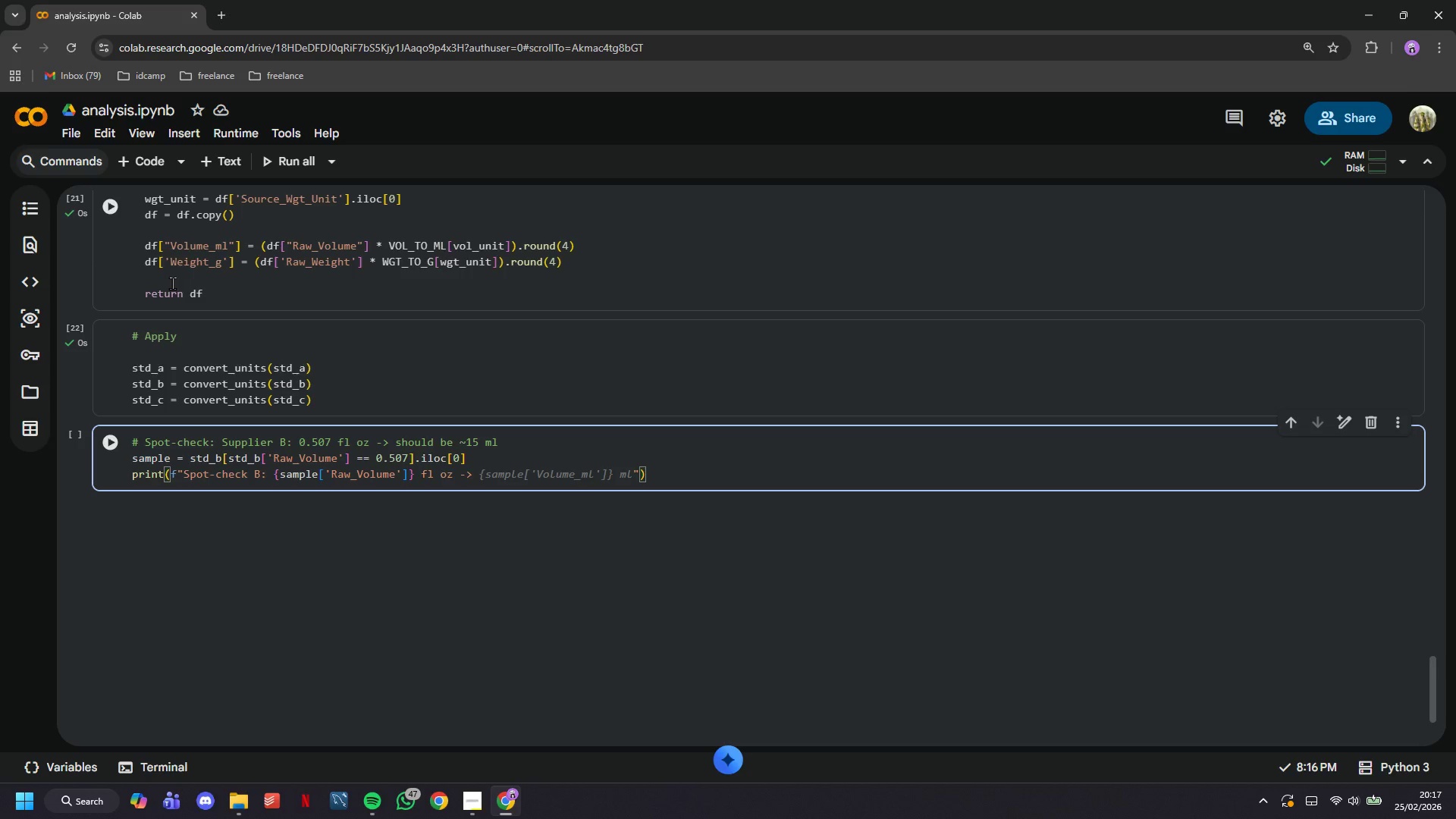 
key(Tab)
 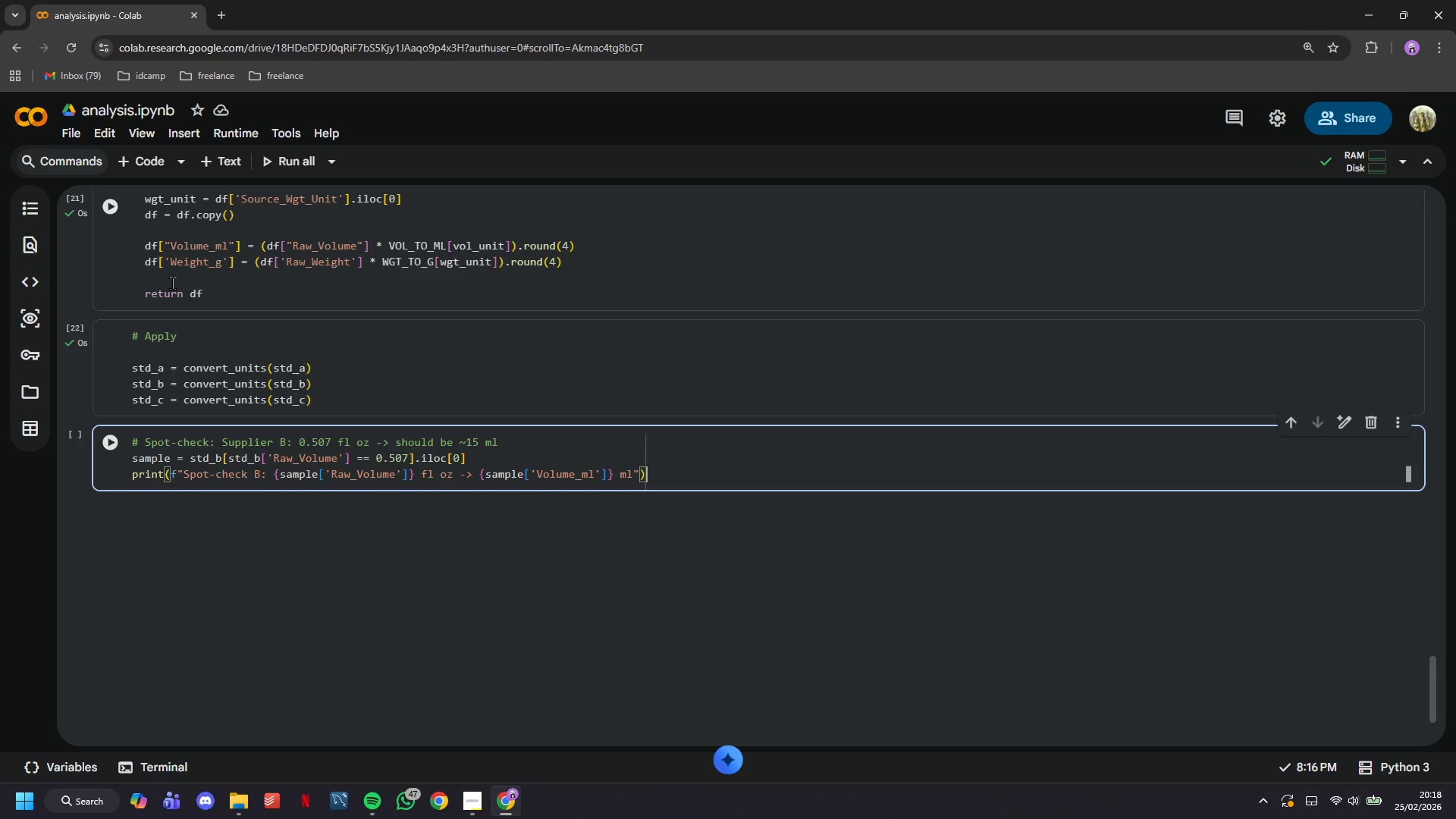 
key(ArrowLeft)
 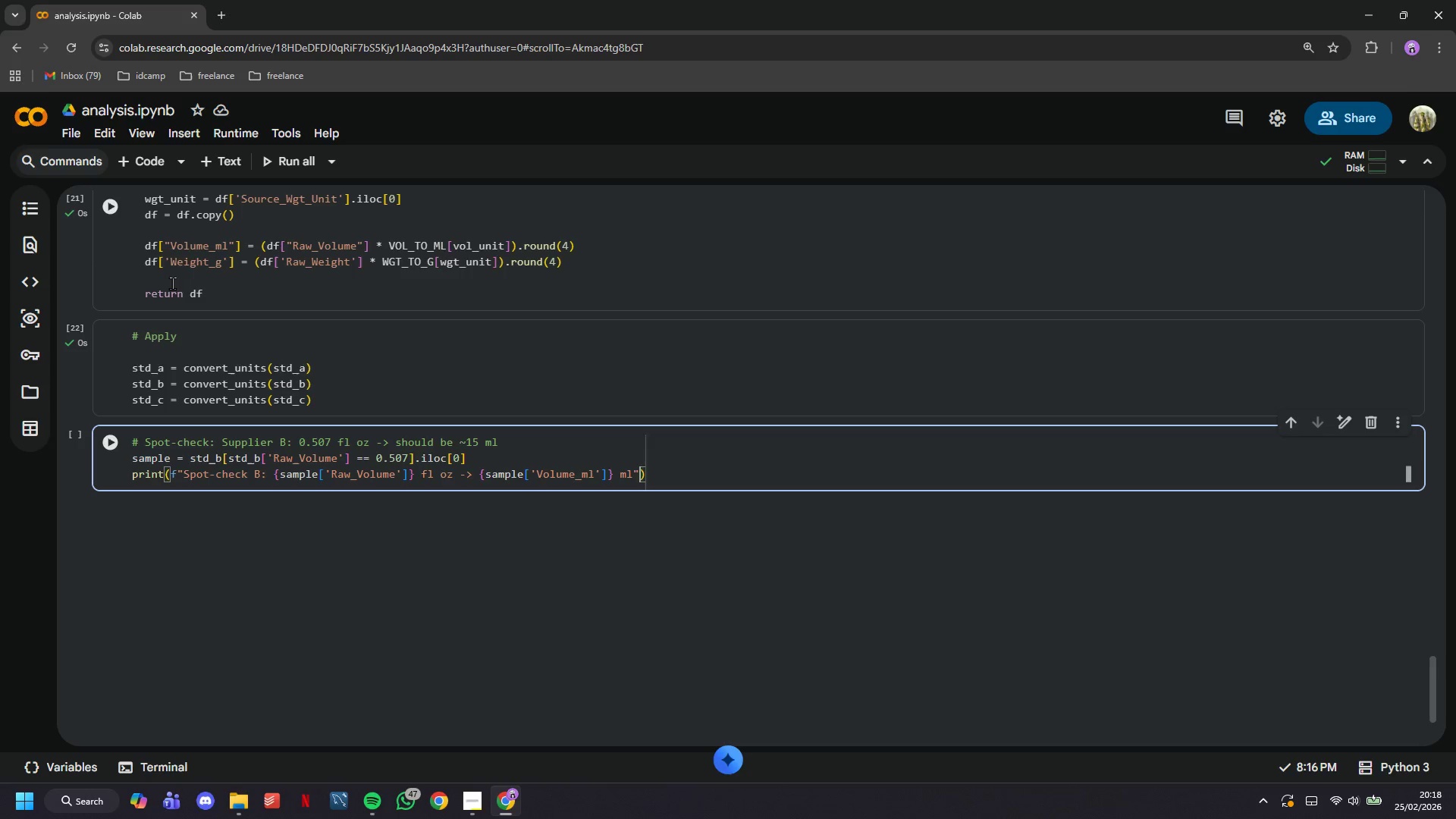 
key(ArrowLeft)
 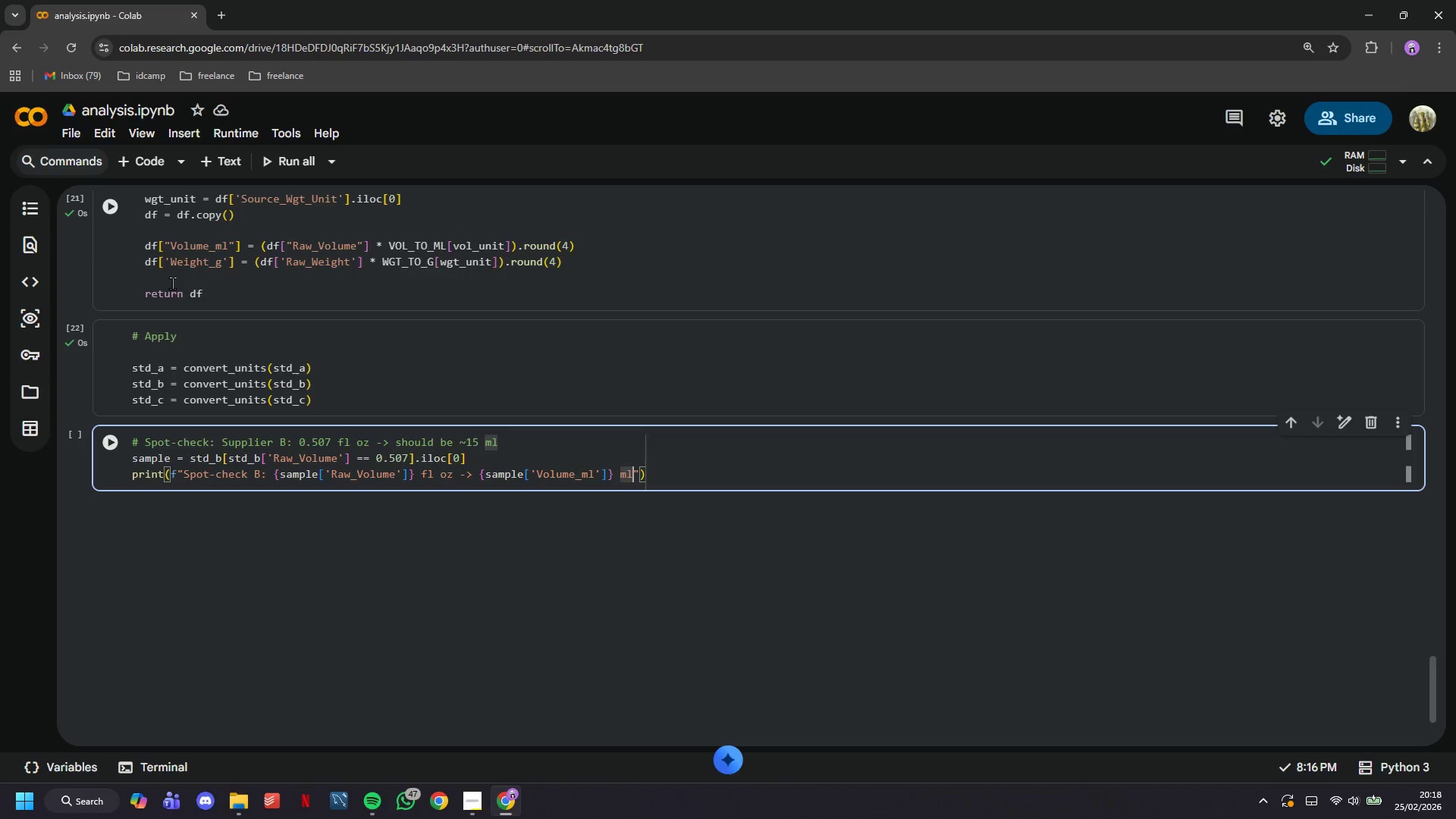 
type( (expected ~15.0)
key(Backspace)
type(0)
 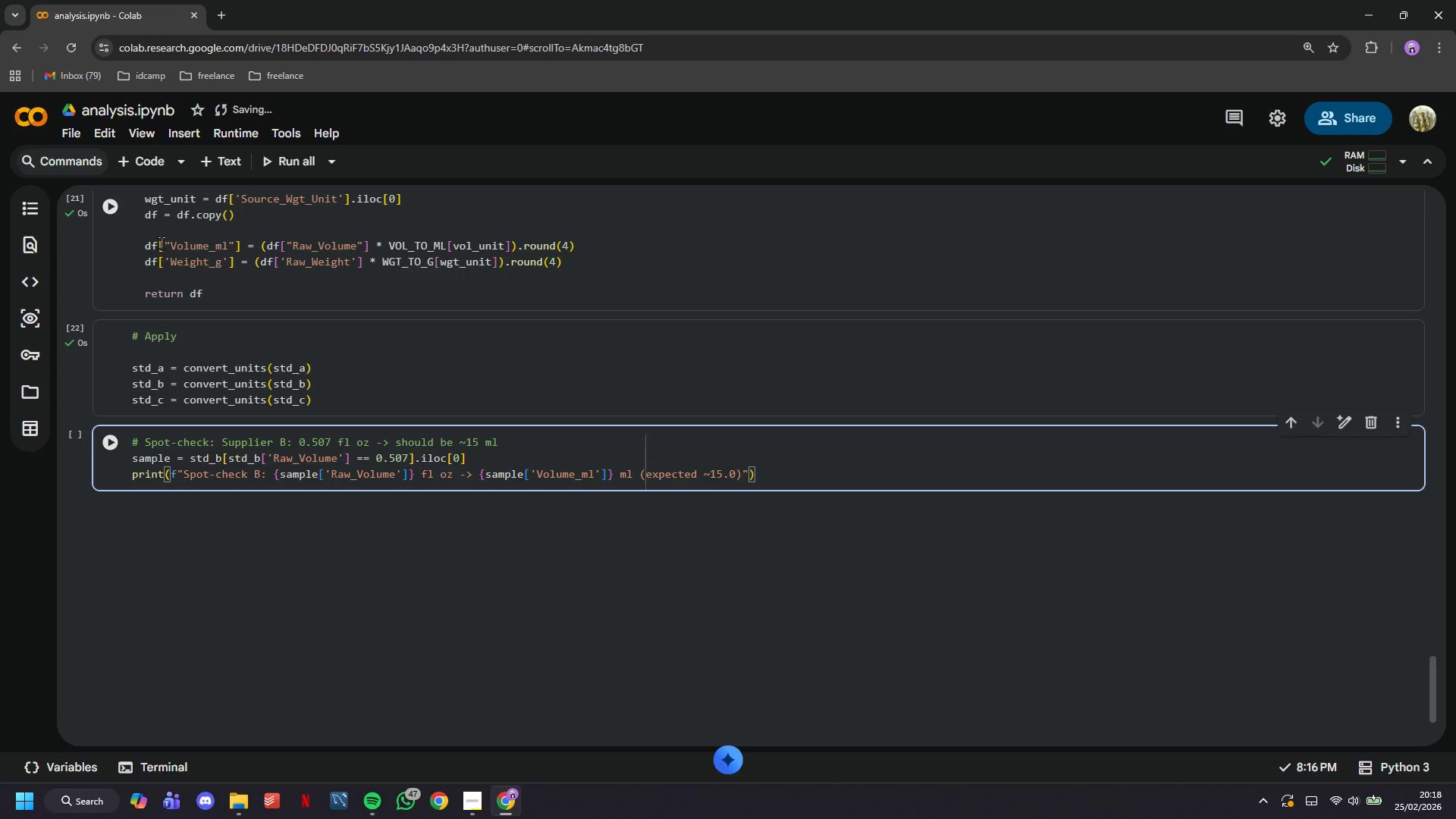 
left_click([99, 444])
 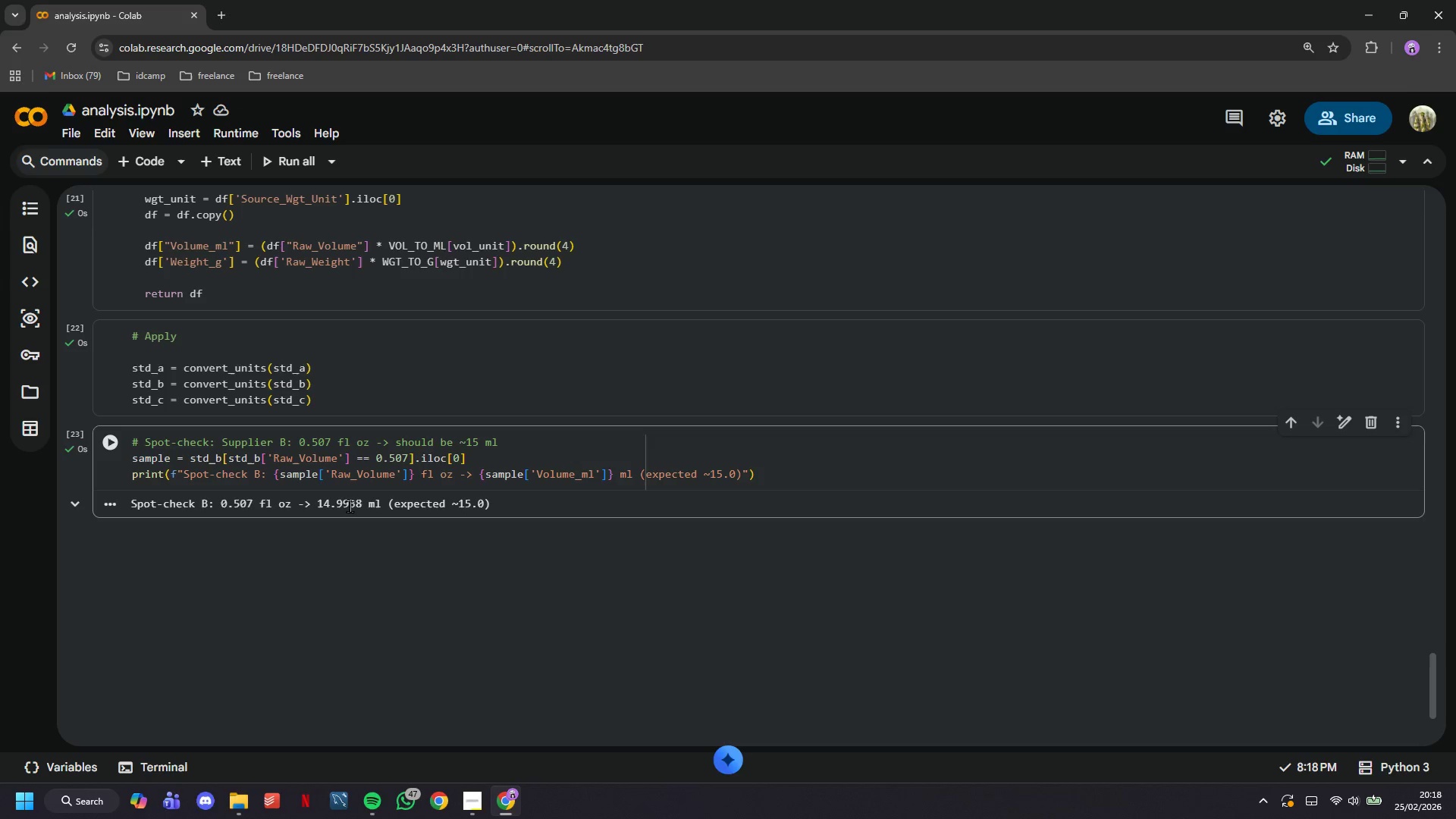 
double_click([350, 506])
 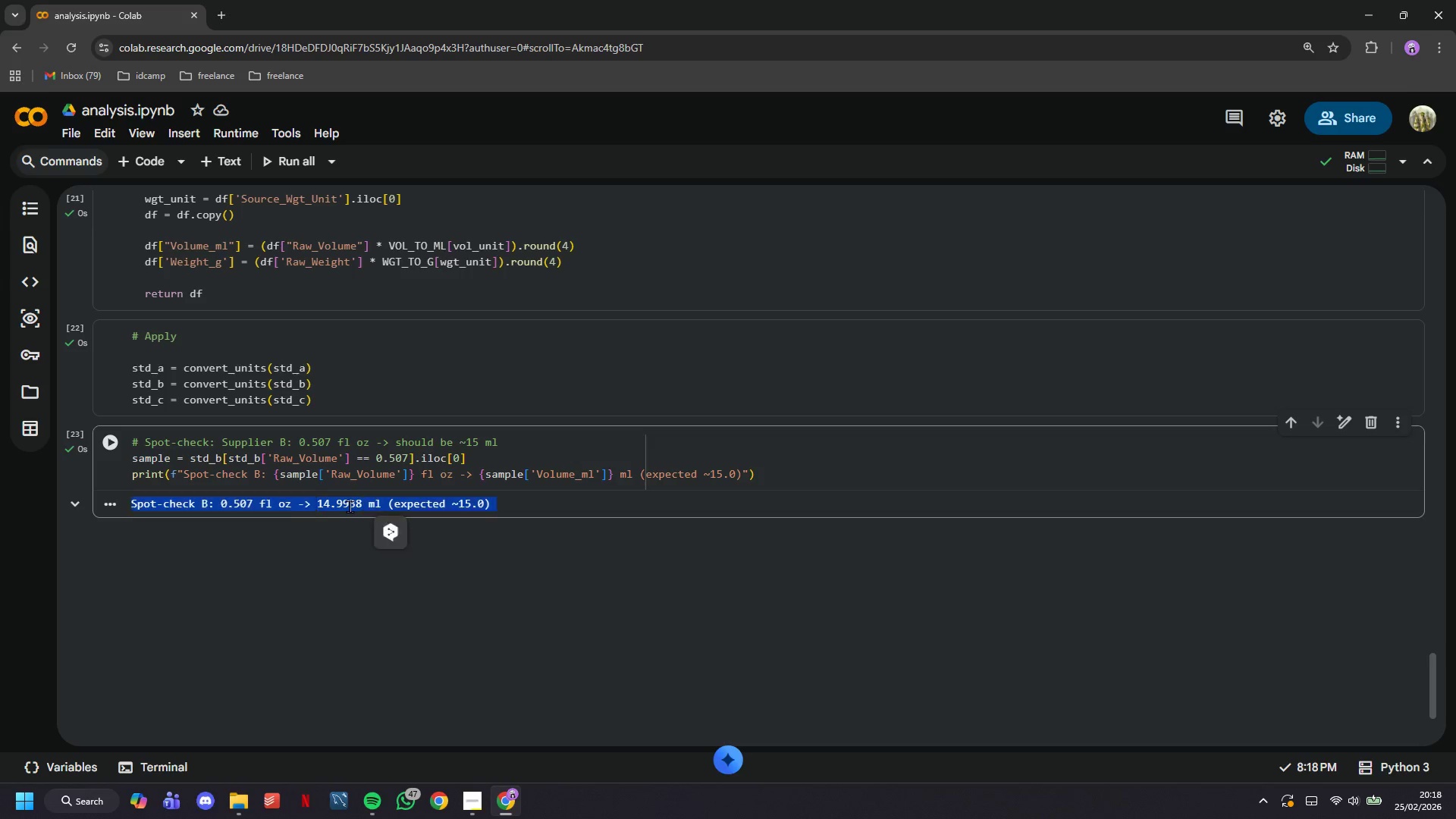 
triple_click([350, 506])
 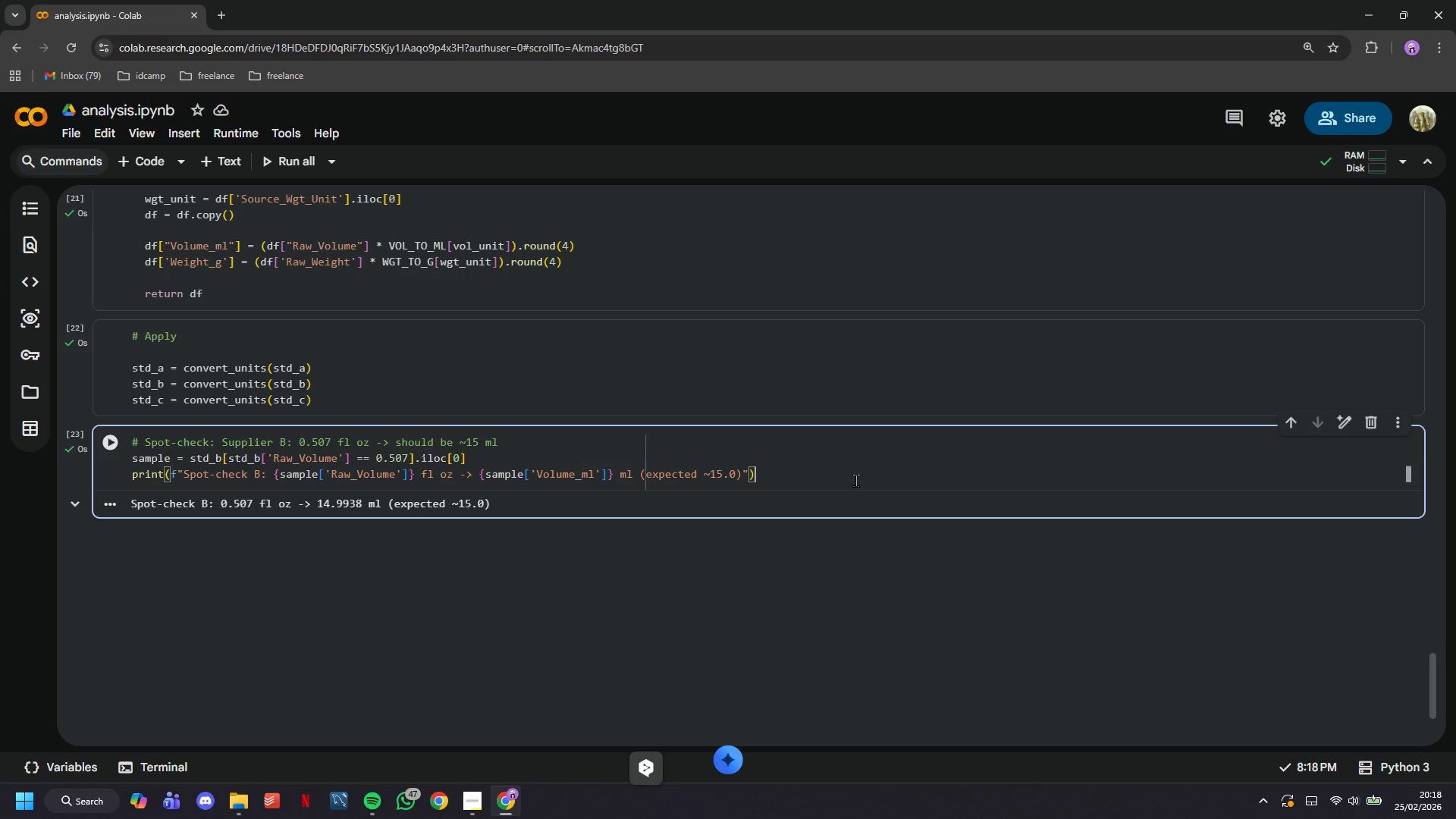 
wait(5.2)
 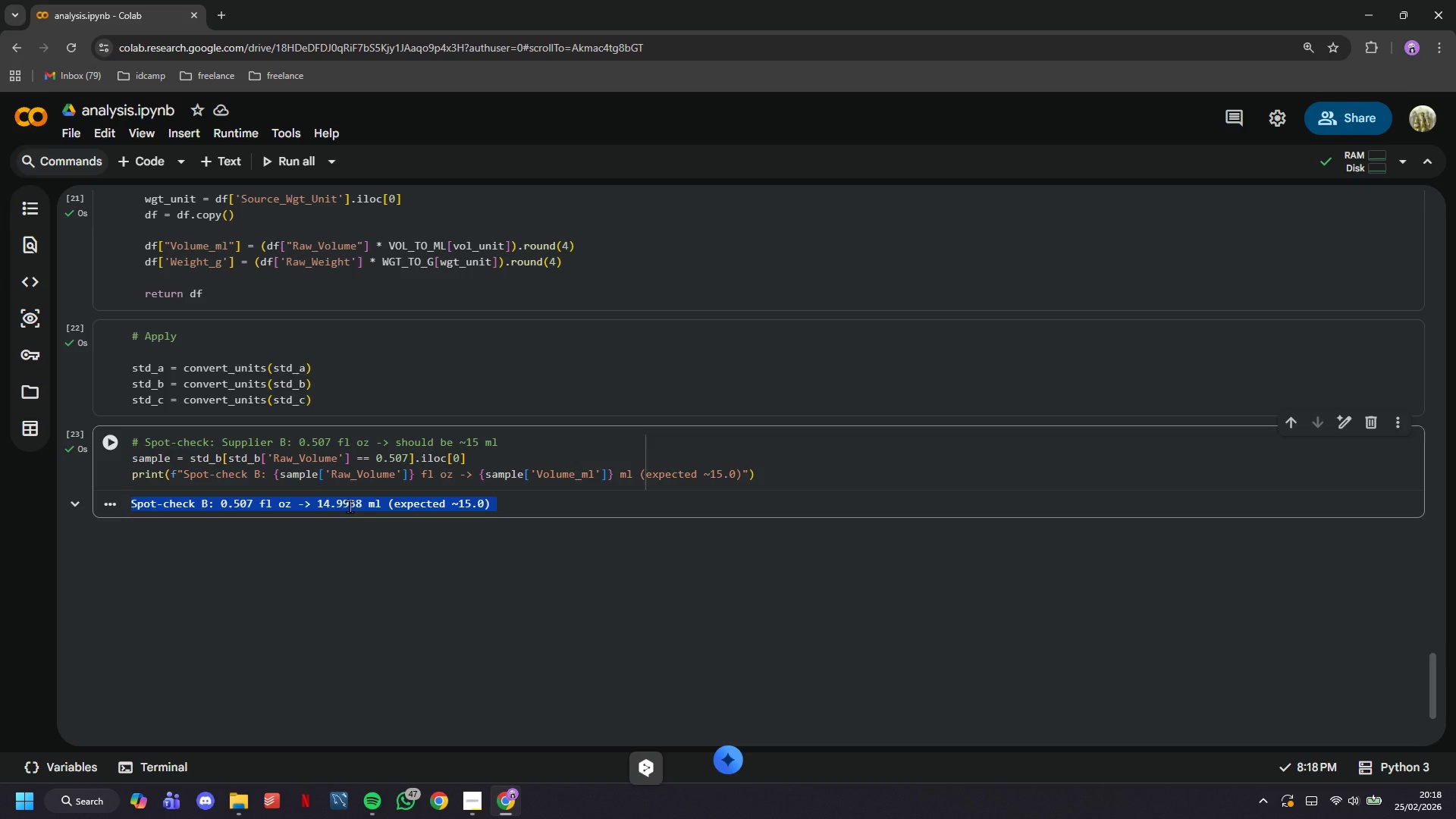 
key(Enter)
 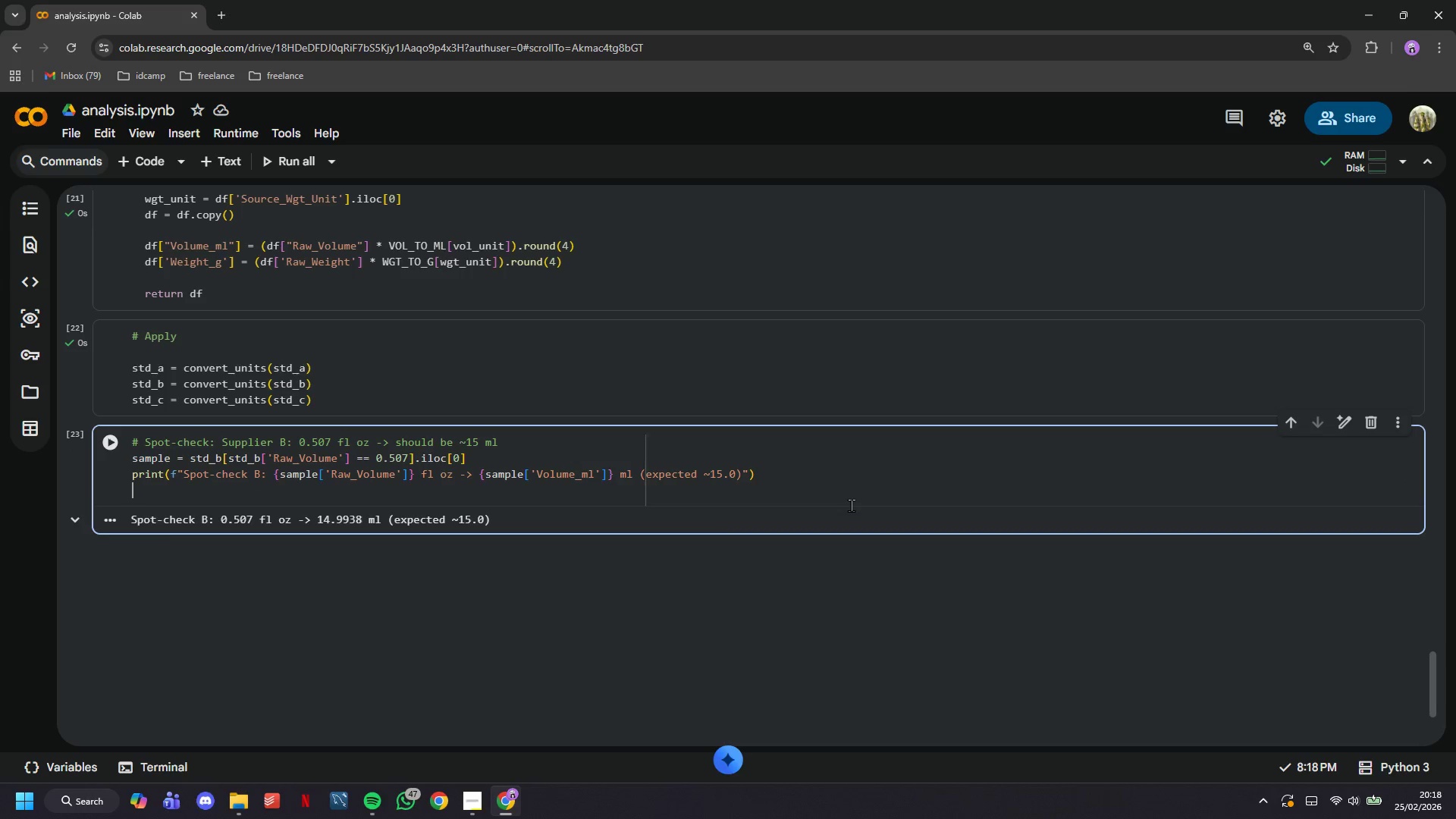 
key(Enter)
 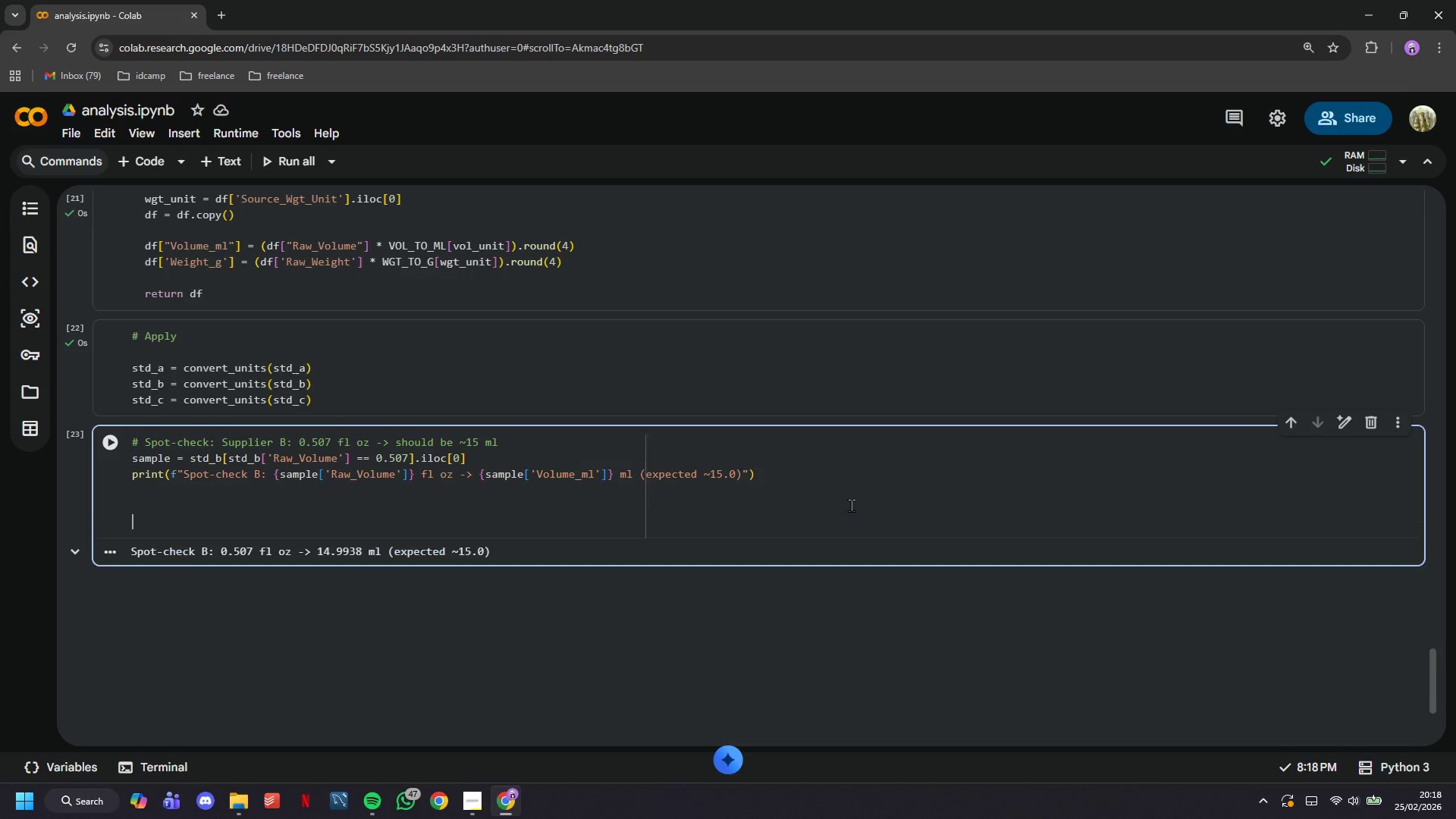 
key(Enter)
 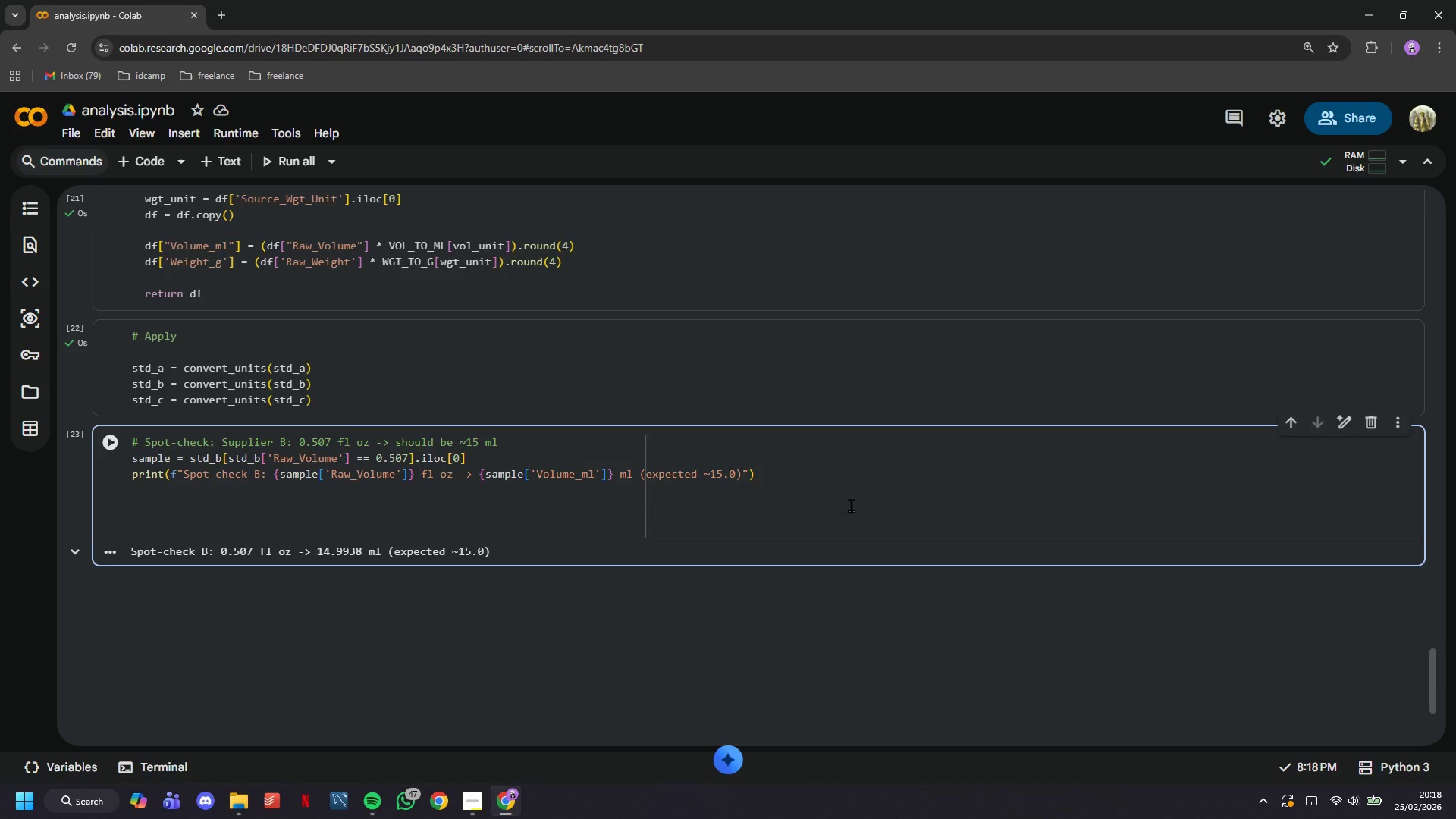 
key(Backspace)
type(sample_c = std_c[std_c['Raw_Volume)
 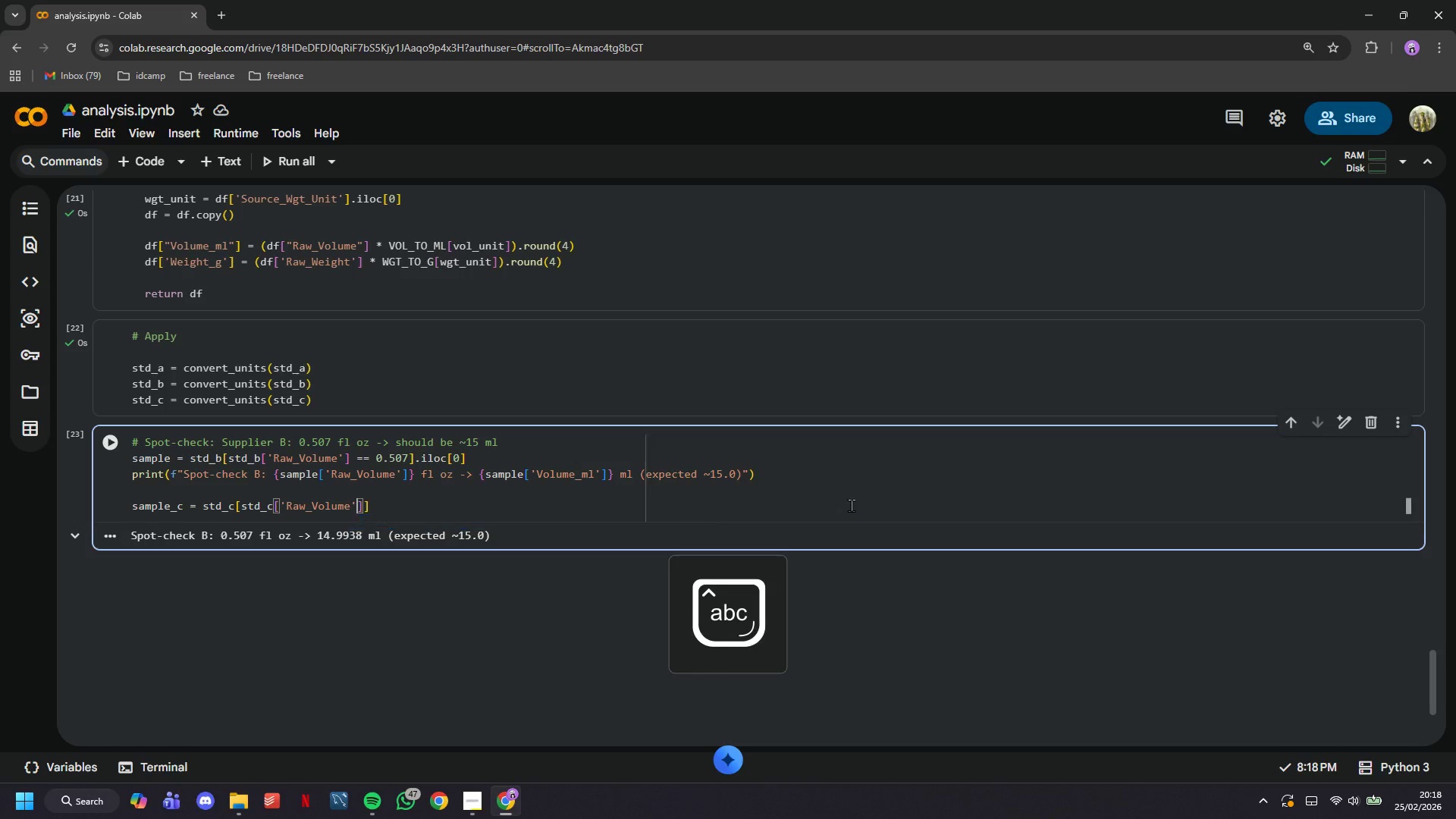 
 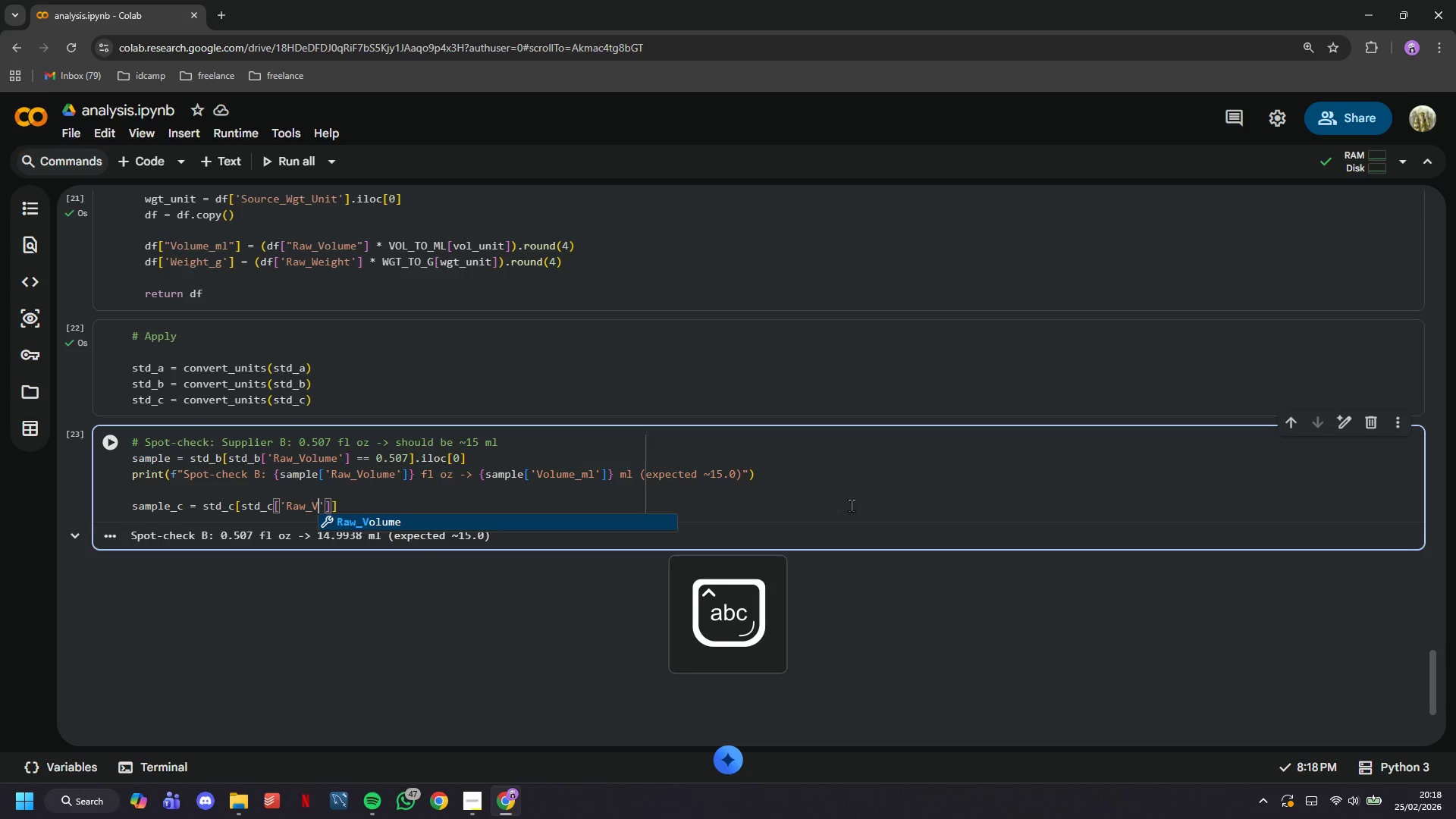 
key(ArrowRight)
 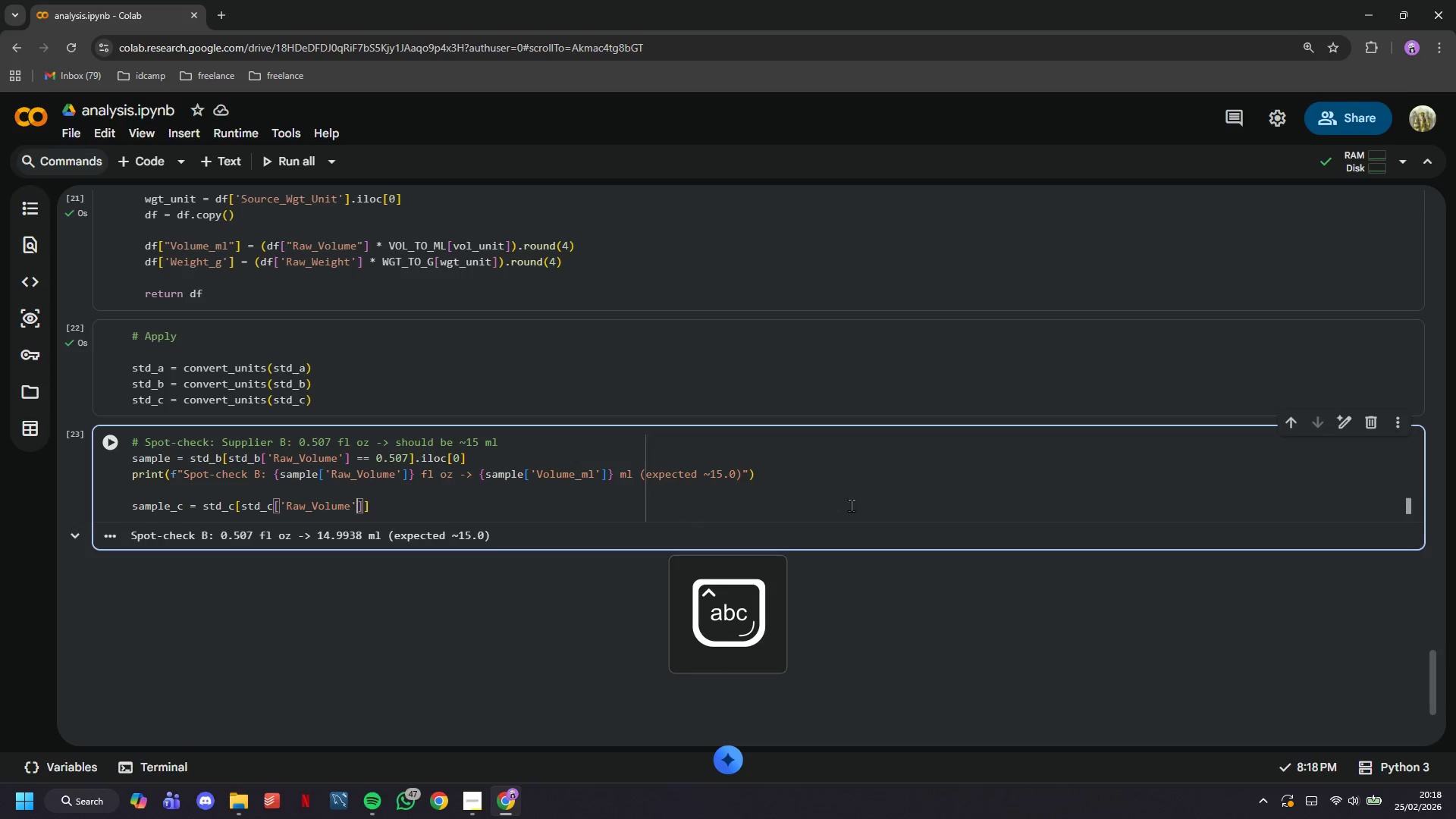 
key(ArrowRight)
 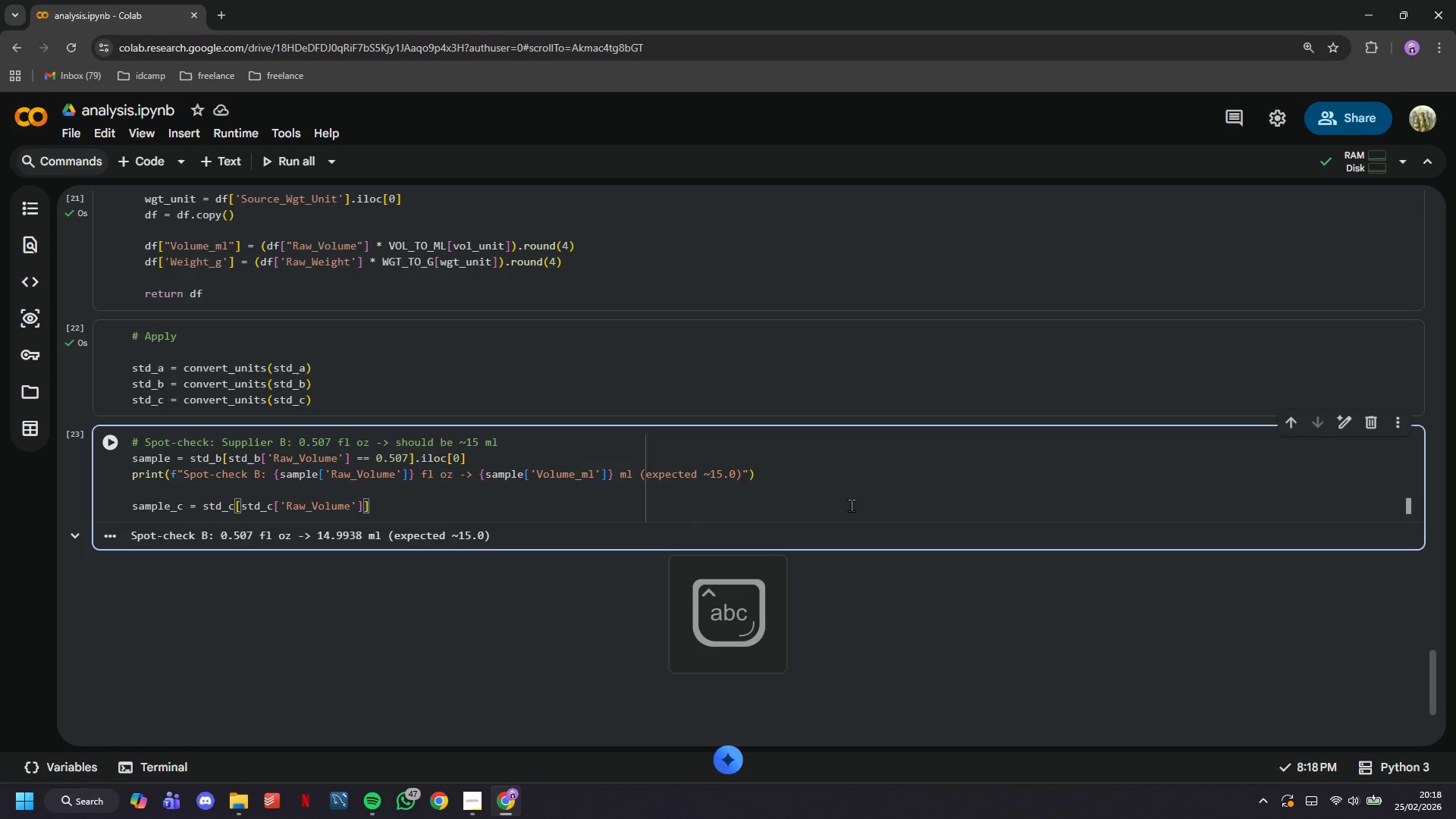 
type(.notna()
 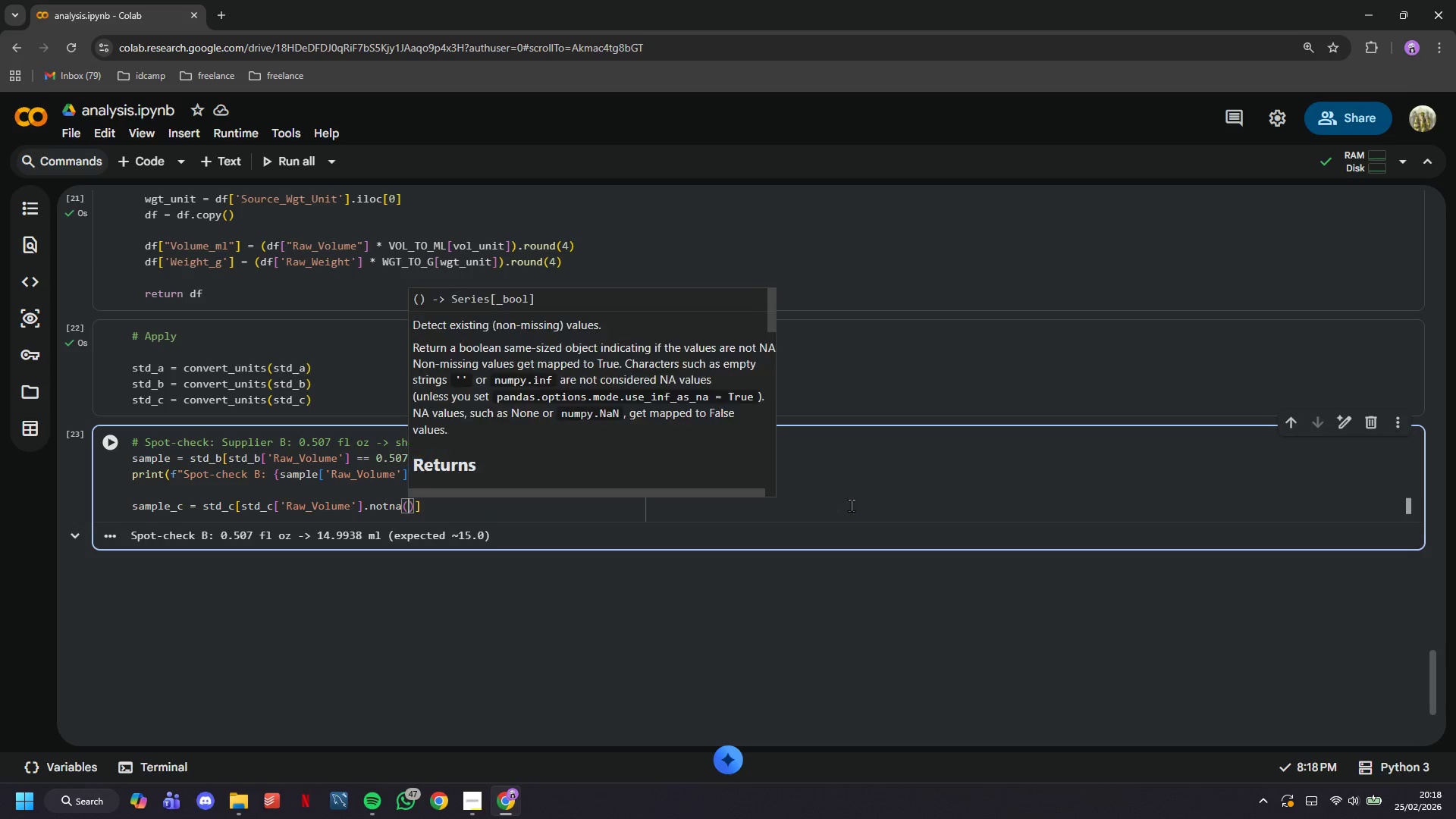 
key(ArrowRight)
 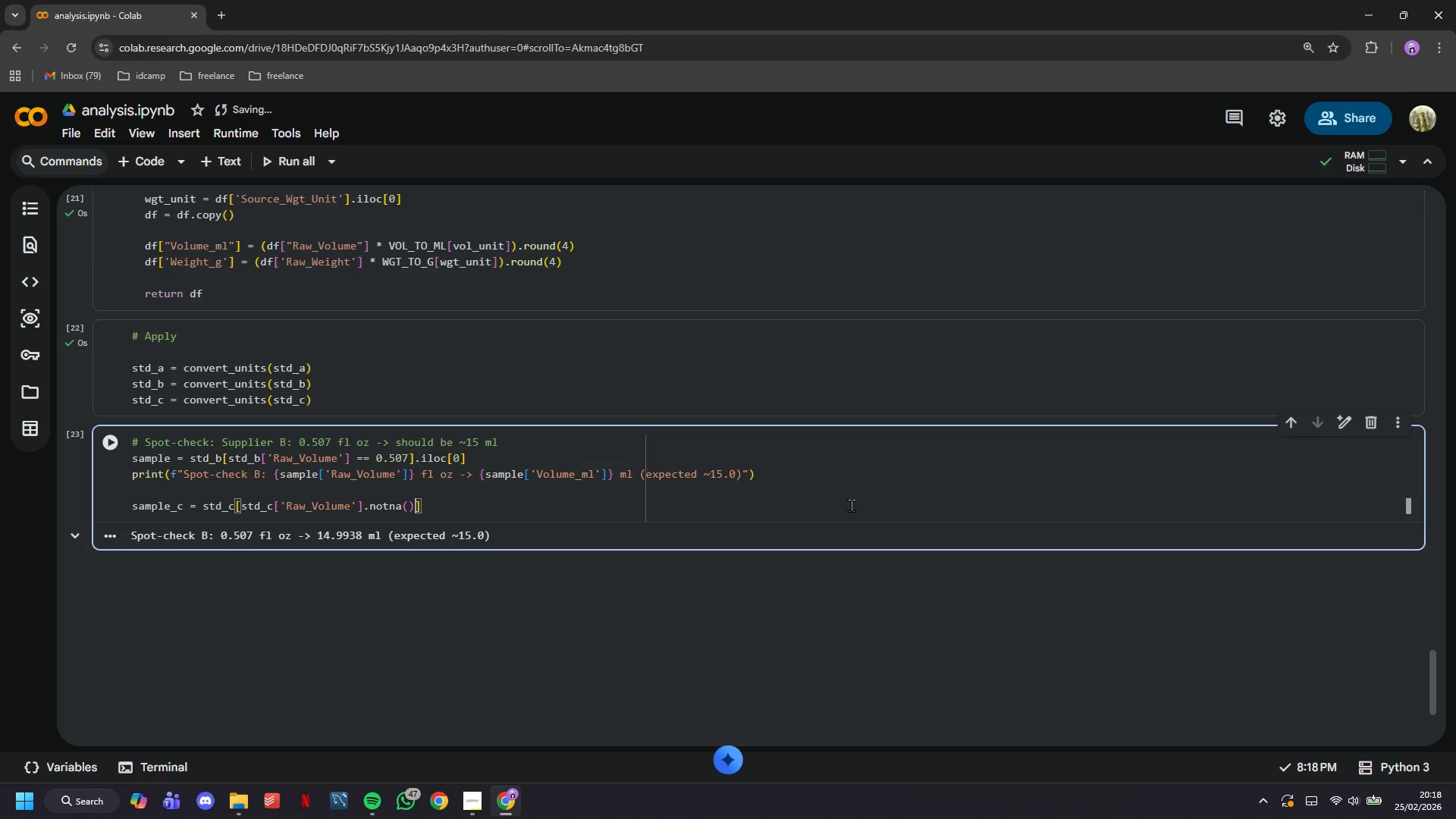 
key(ArrowRight)
 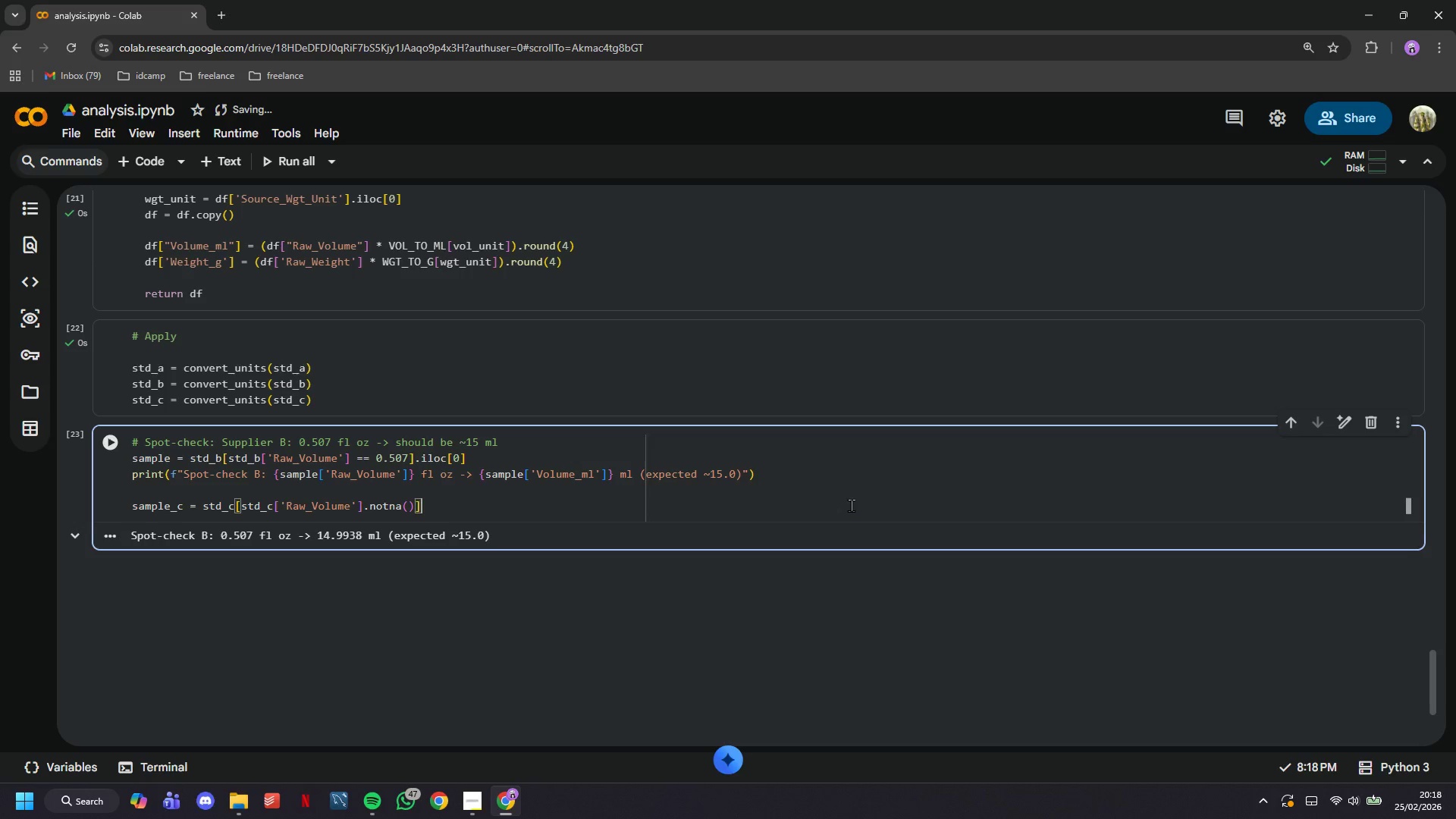 
type(.iloc[9)
key(Backspace)
type(0)
 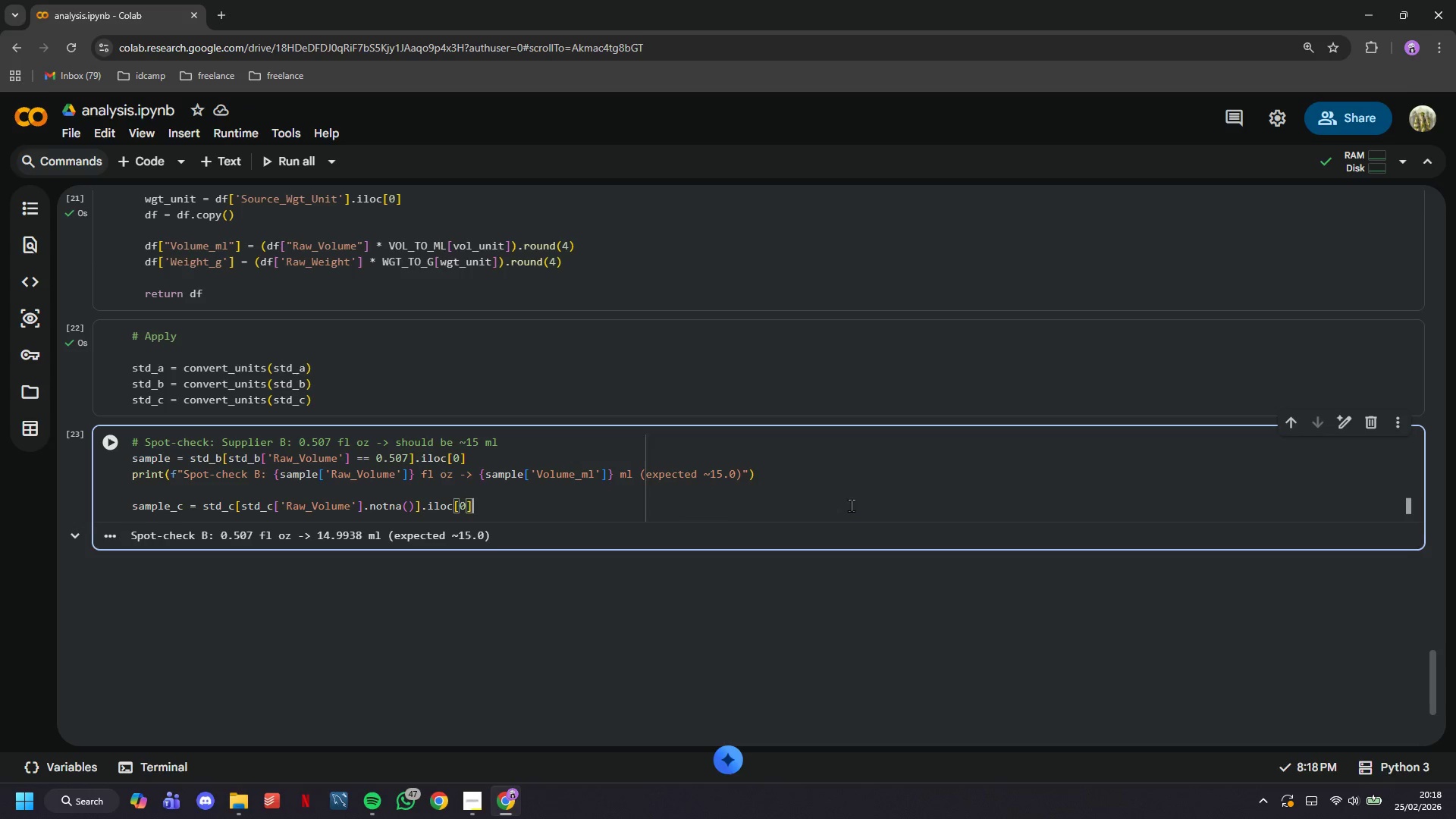 
key(ArrowRight)
 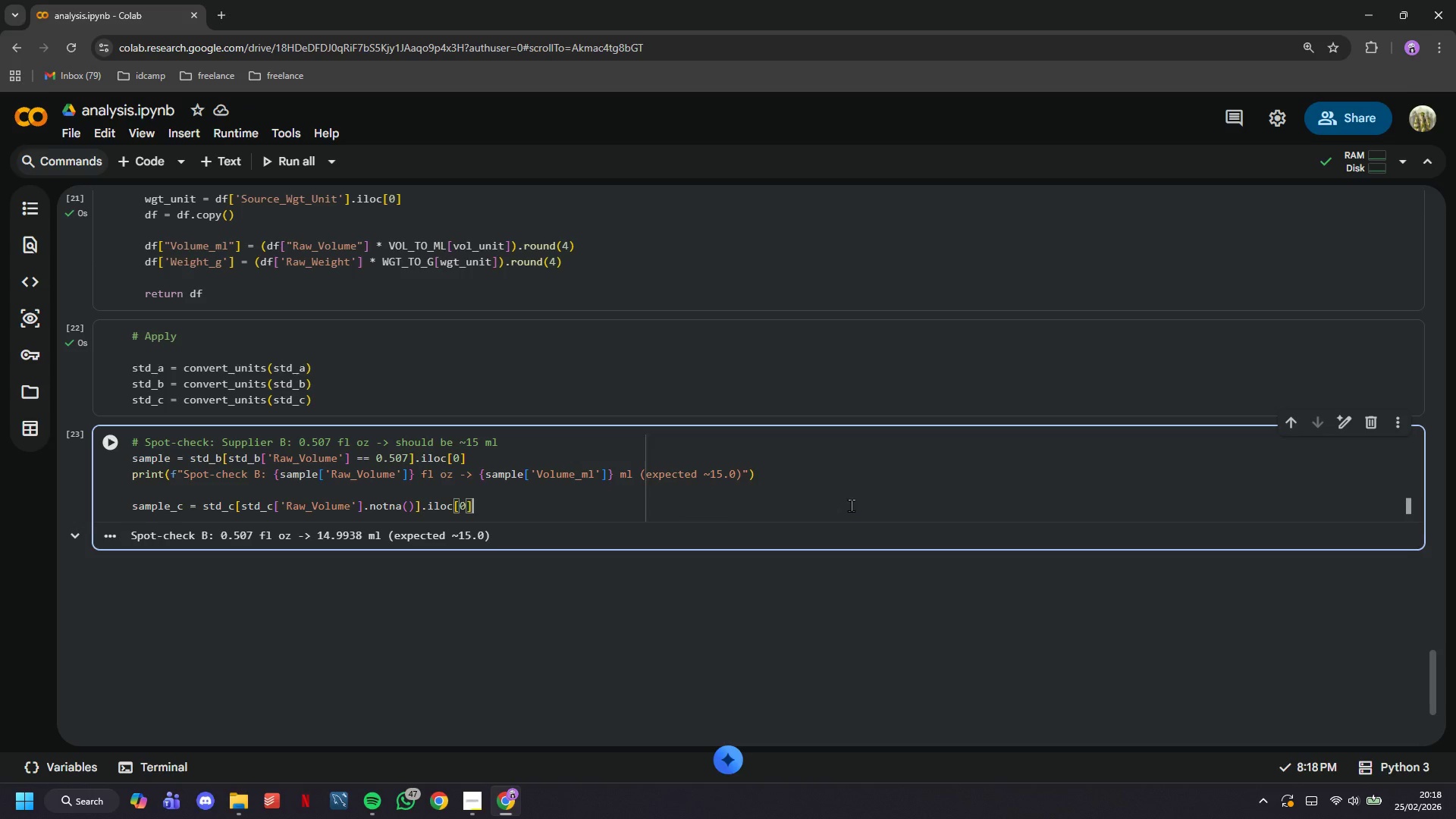 
key(ArrowRight)
 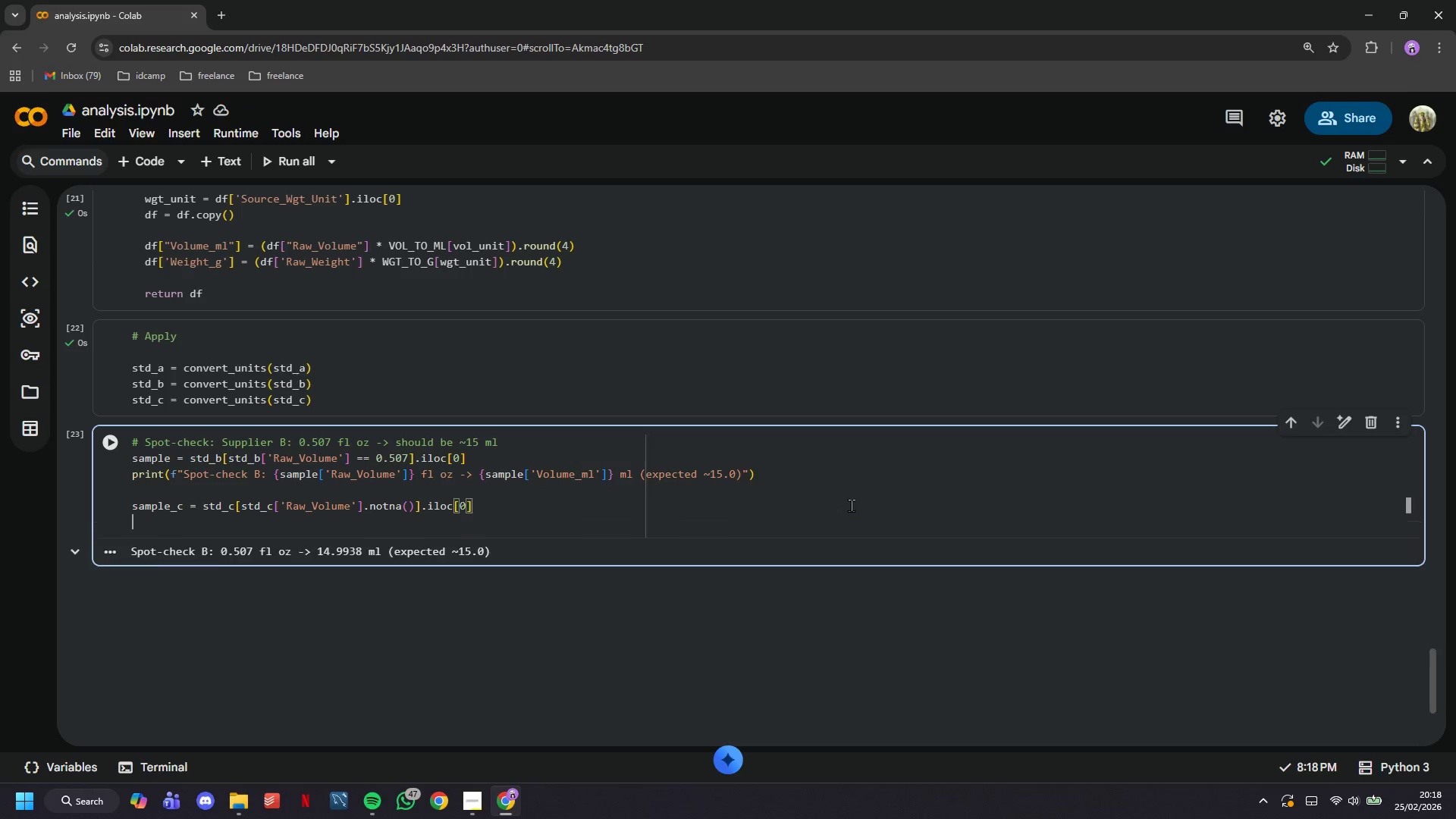 
key(Enter)
 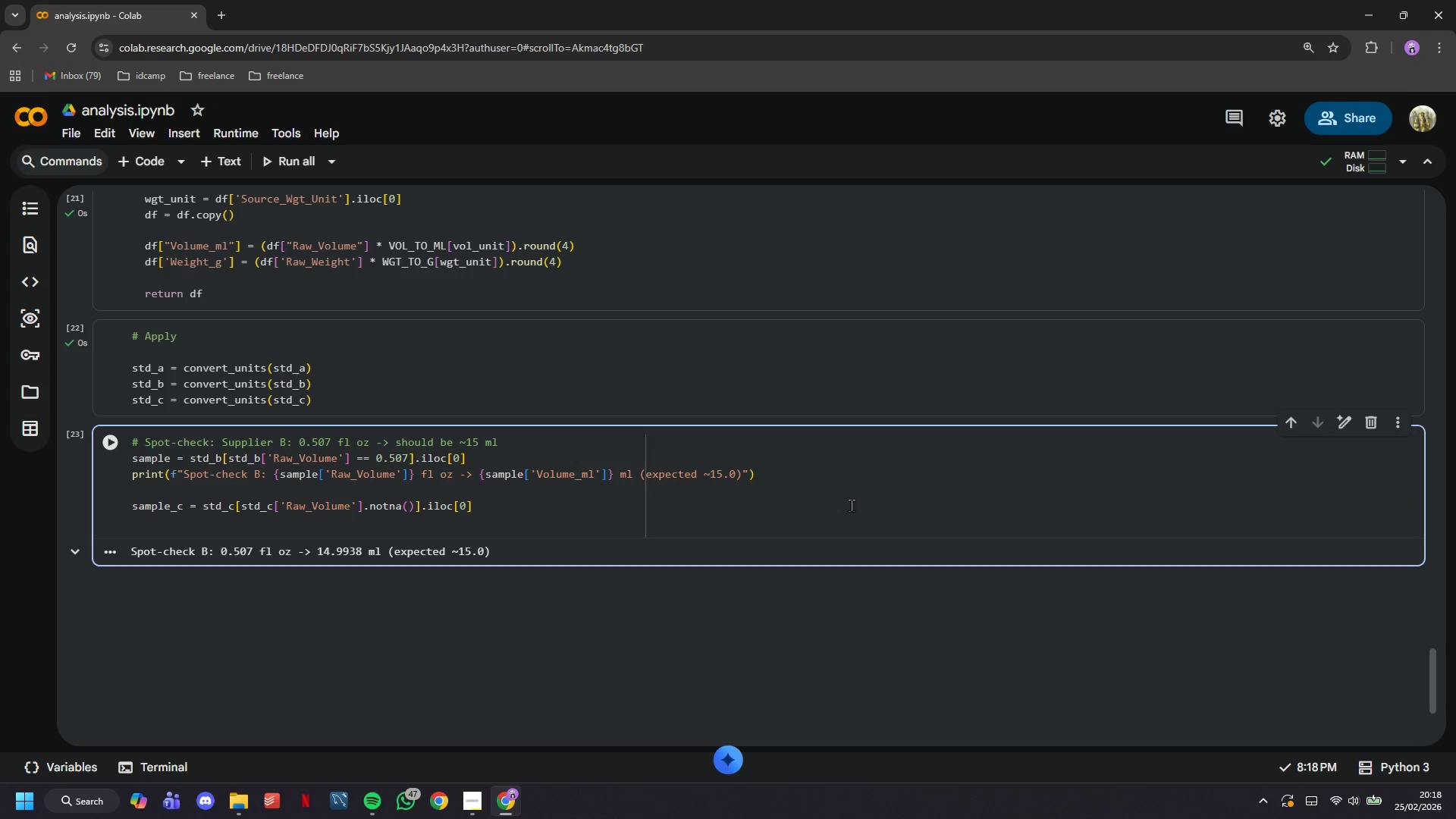 
type(print("S)
 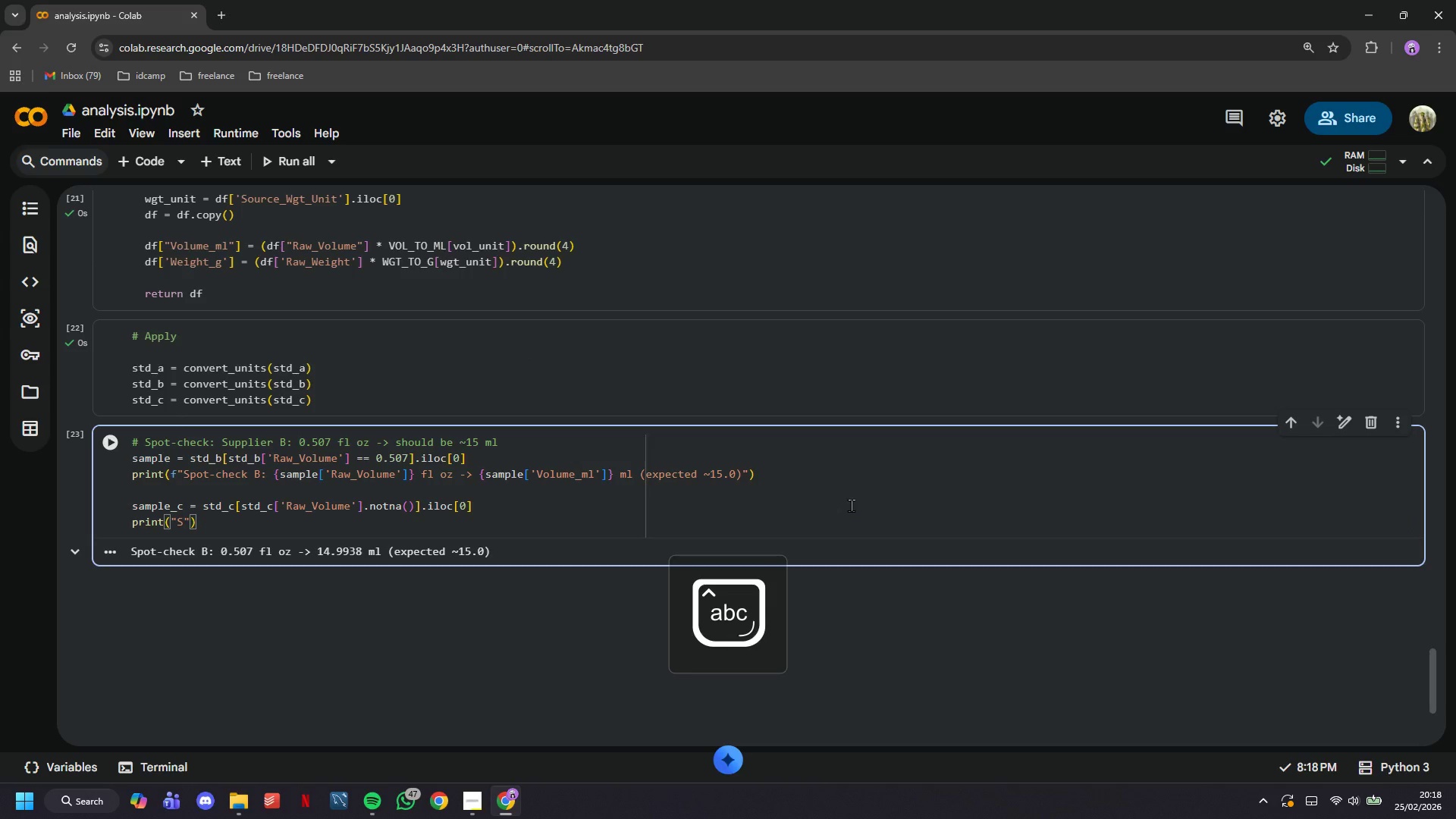 
key(ArrowLeft)
 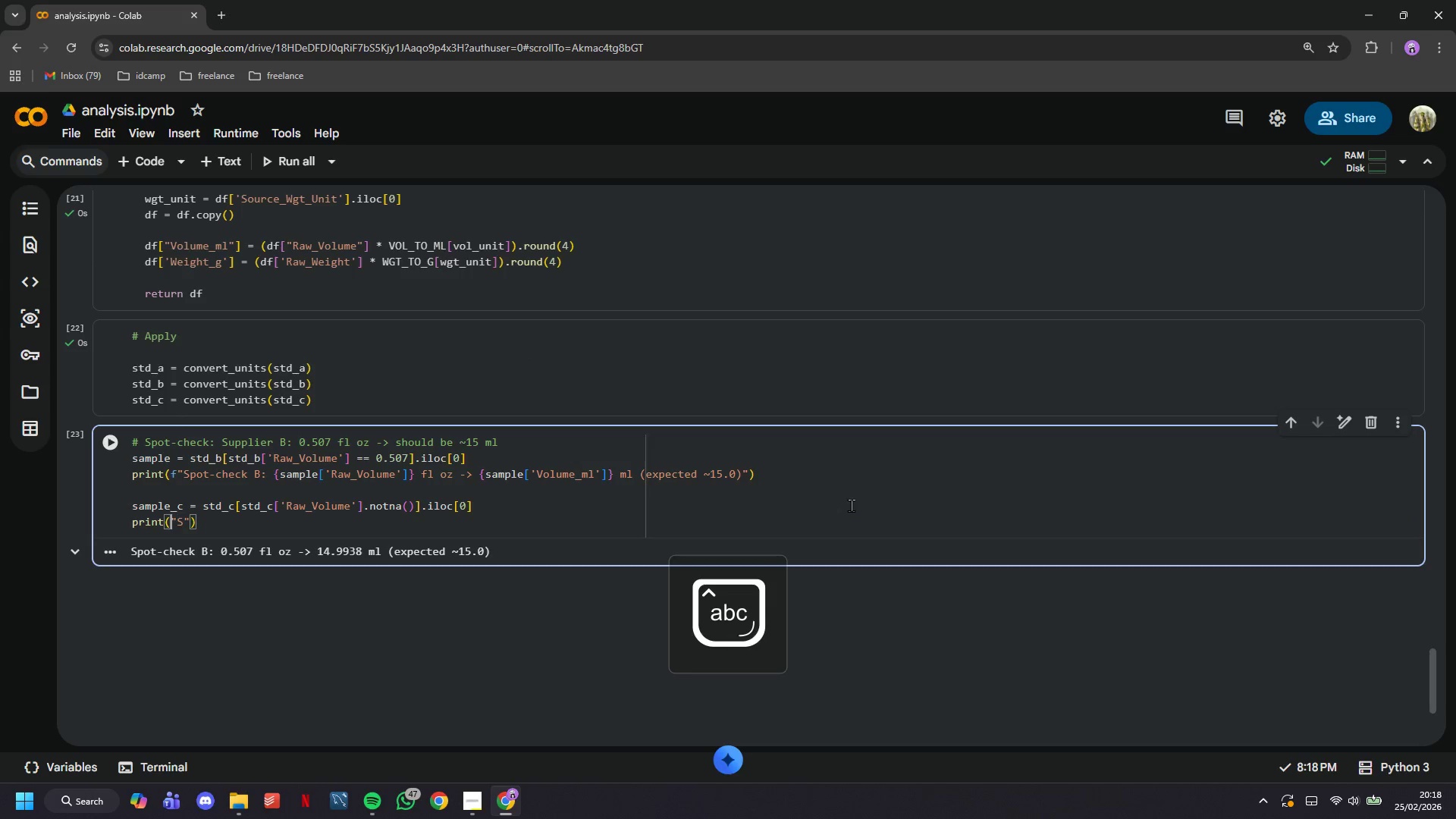 
key(ArrowLeft)
 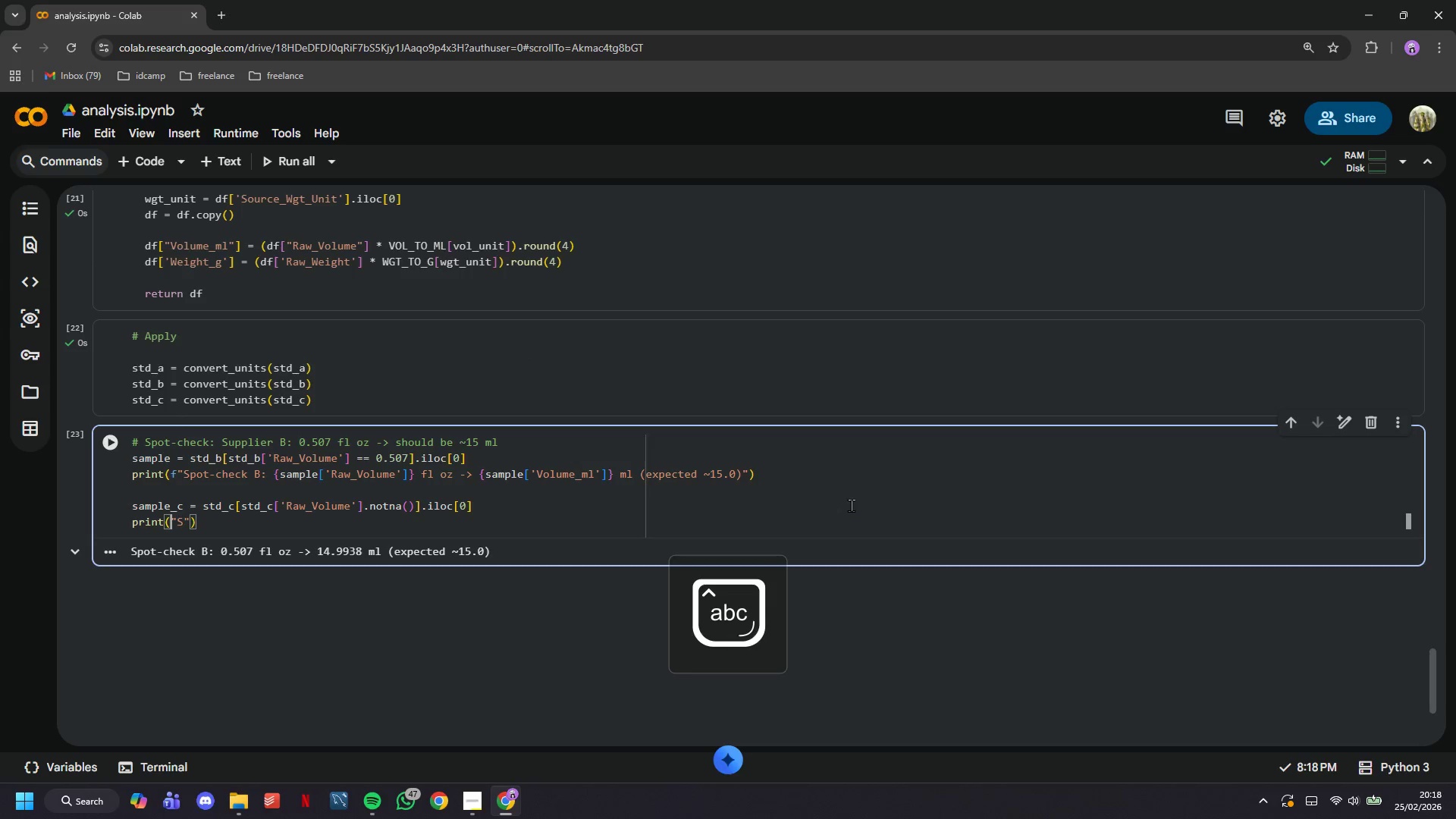 
key(F)
 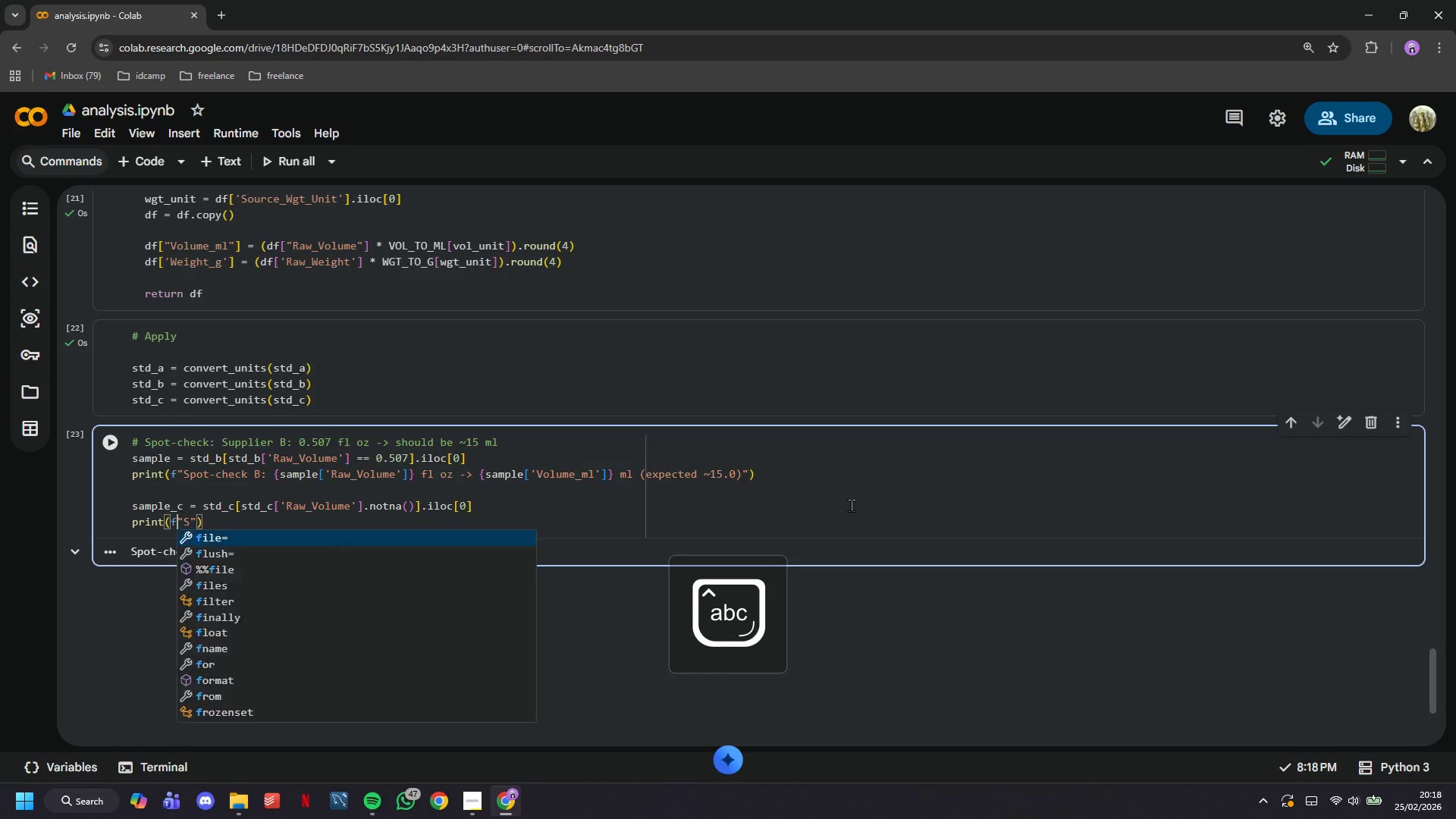 
key(ArrowRight)
 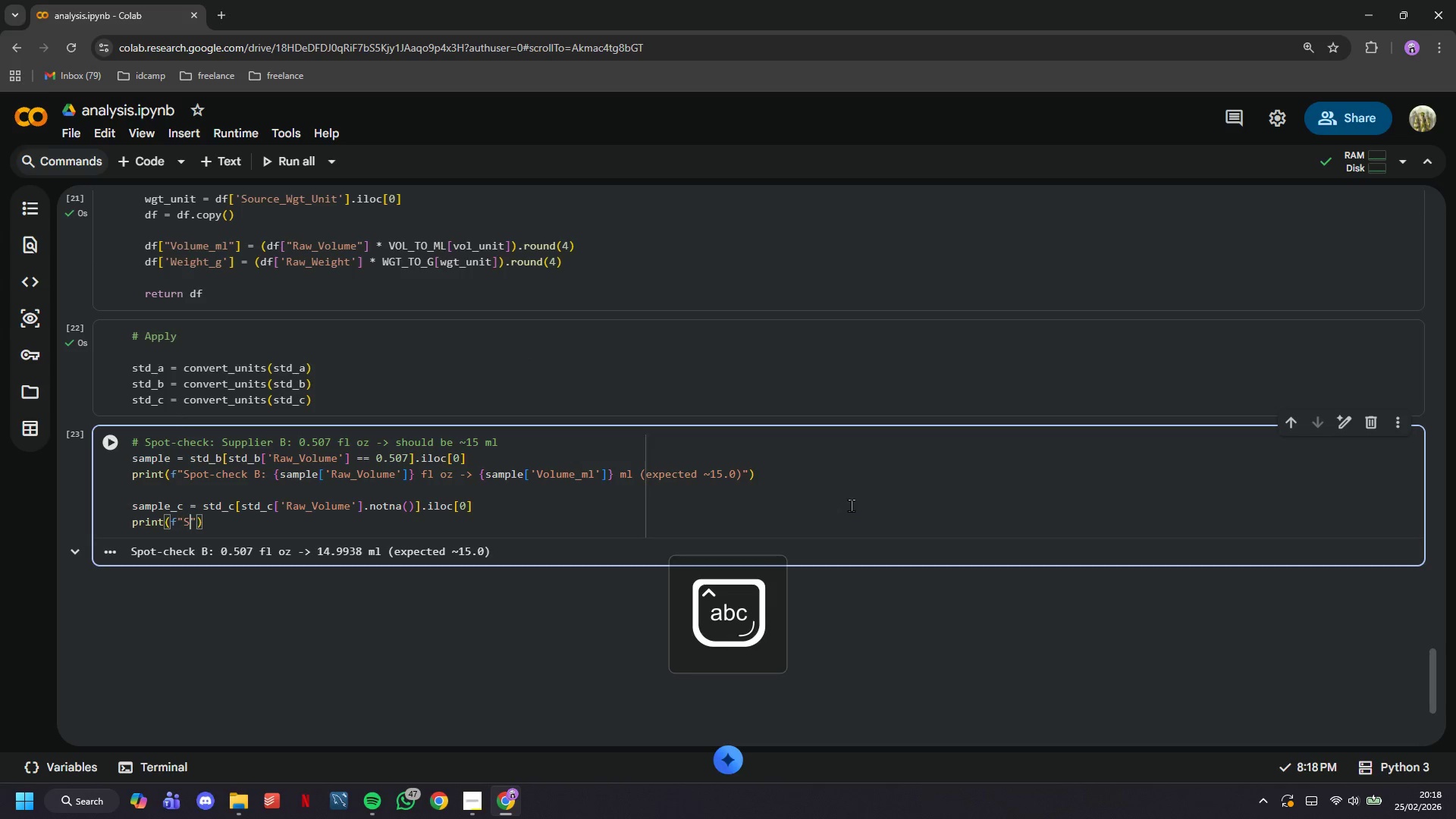 
key(ArrowRight)
 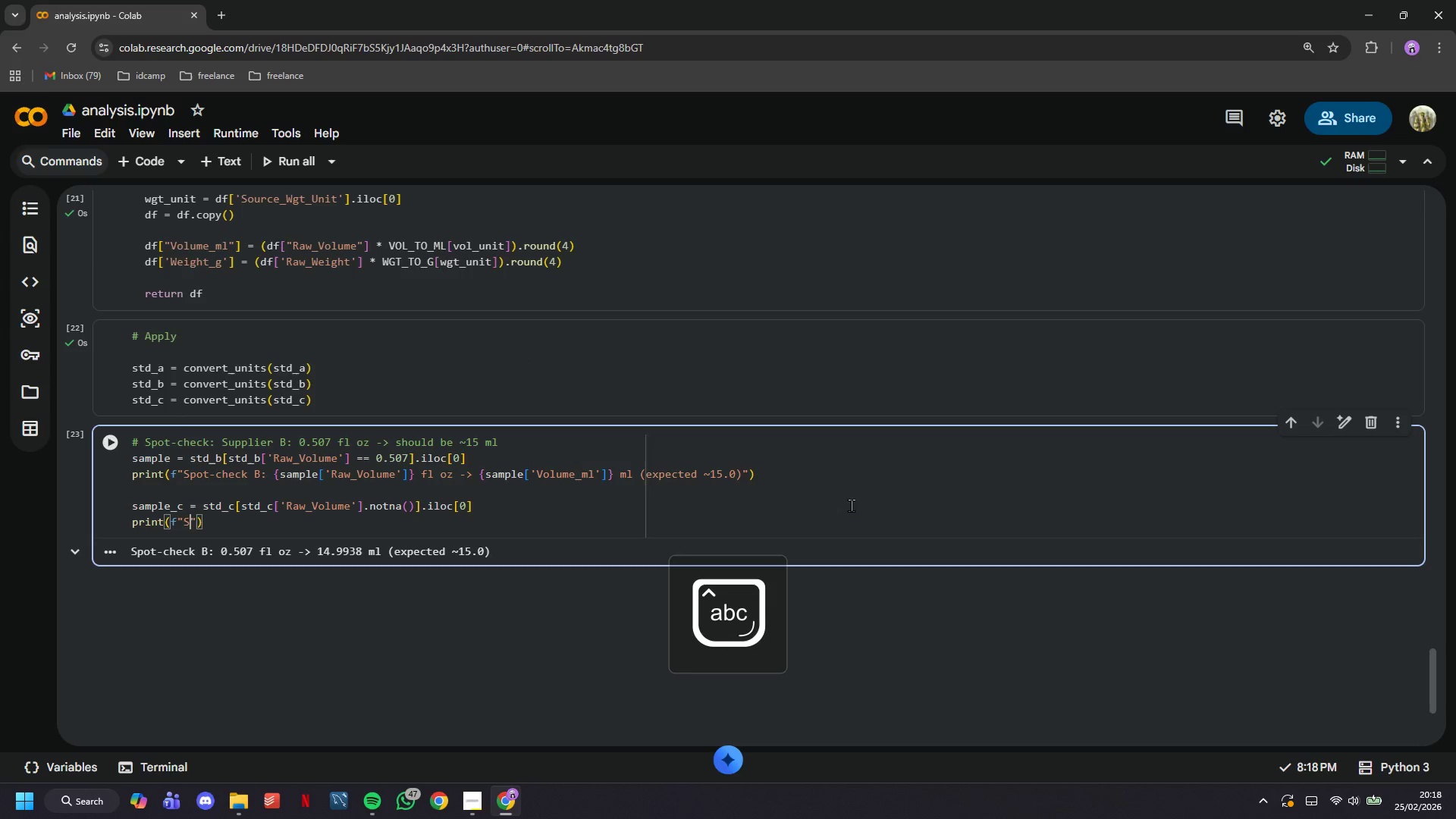 
key(ArrowRight)
 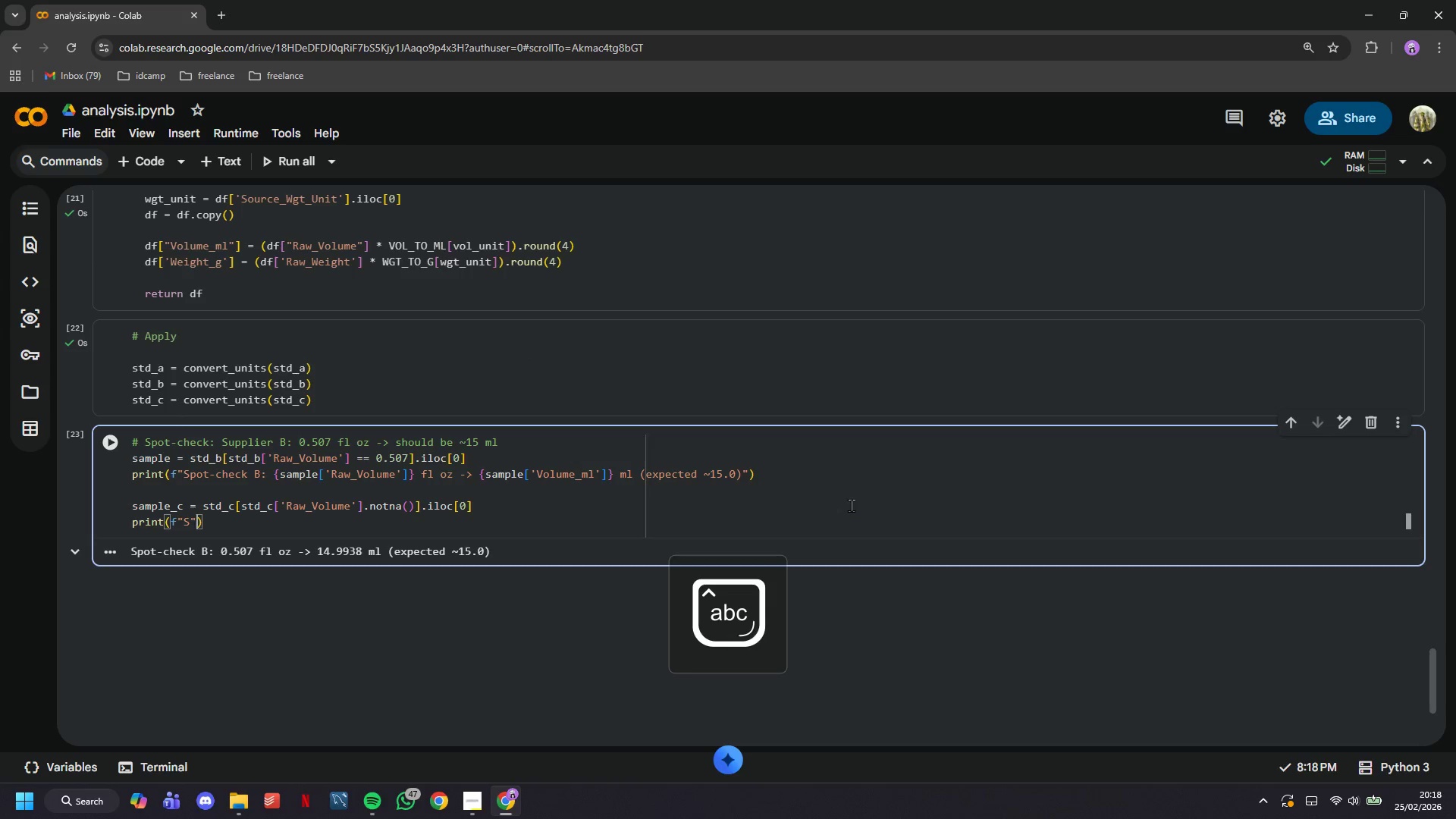 
key(ArrowLeft)
 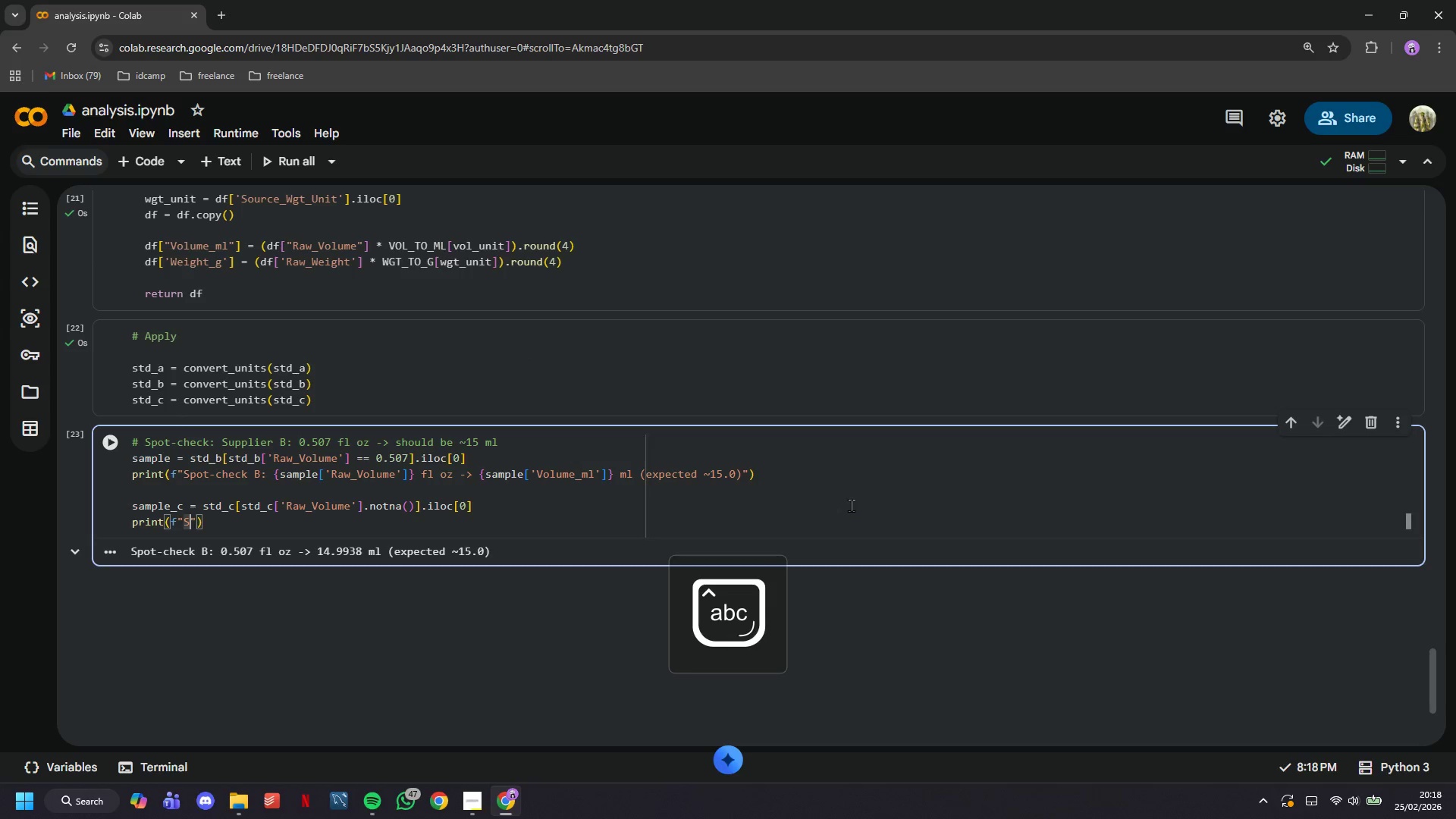 
type(pot Chec)
key(Backspace)
key(Backspace)
key(Backspace)
key(Backspace)
key(Backspace)
type(-check C: )
 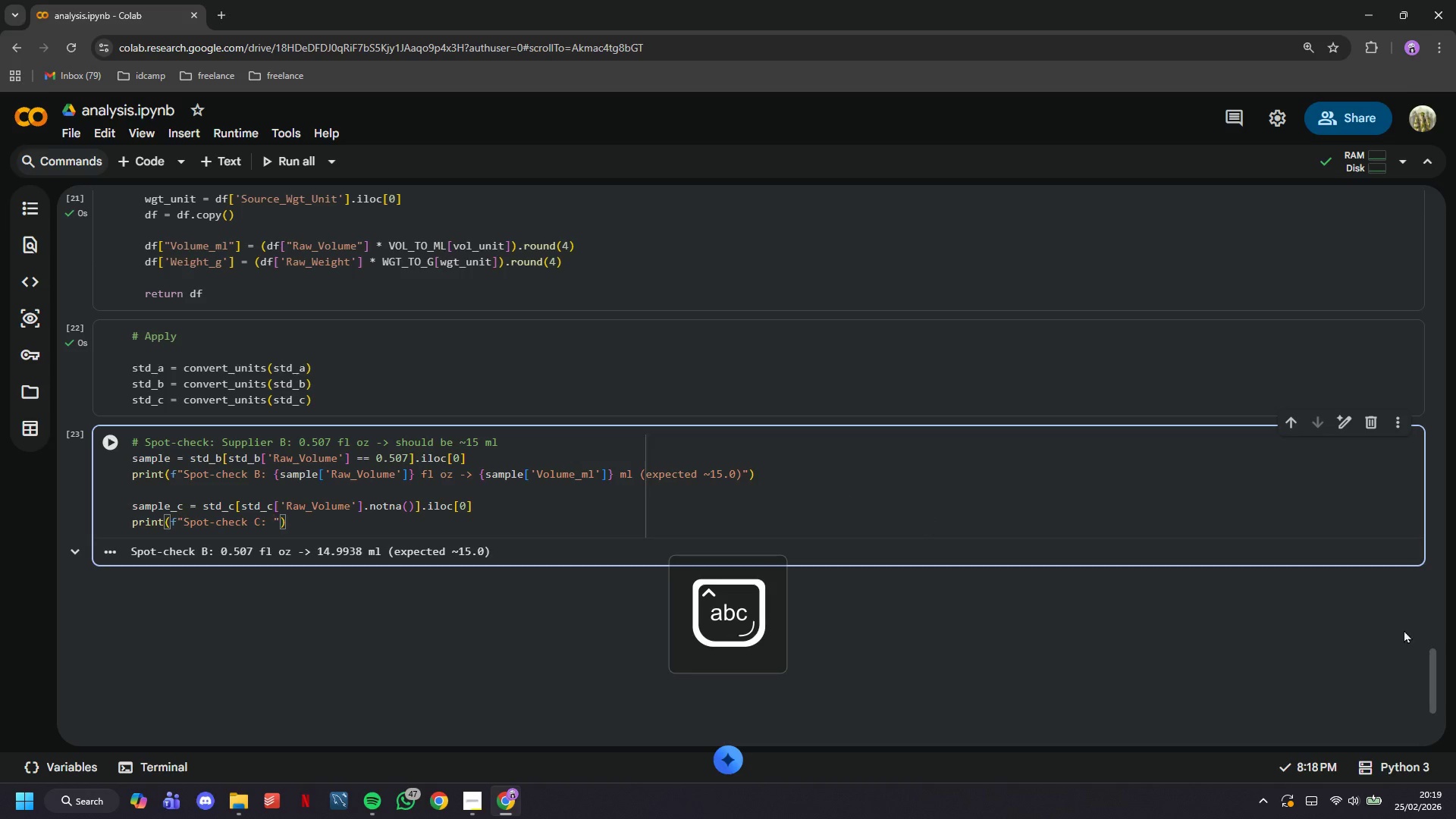 
wait(12.56)
 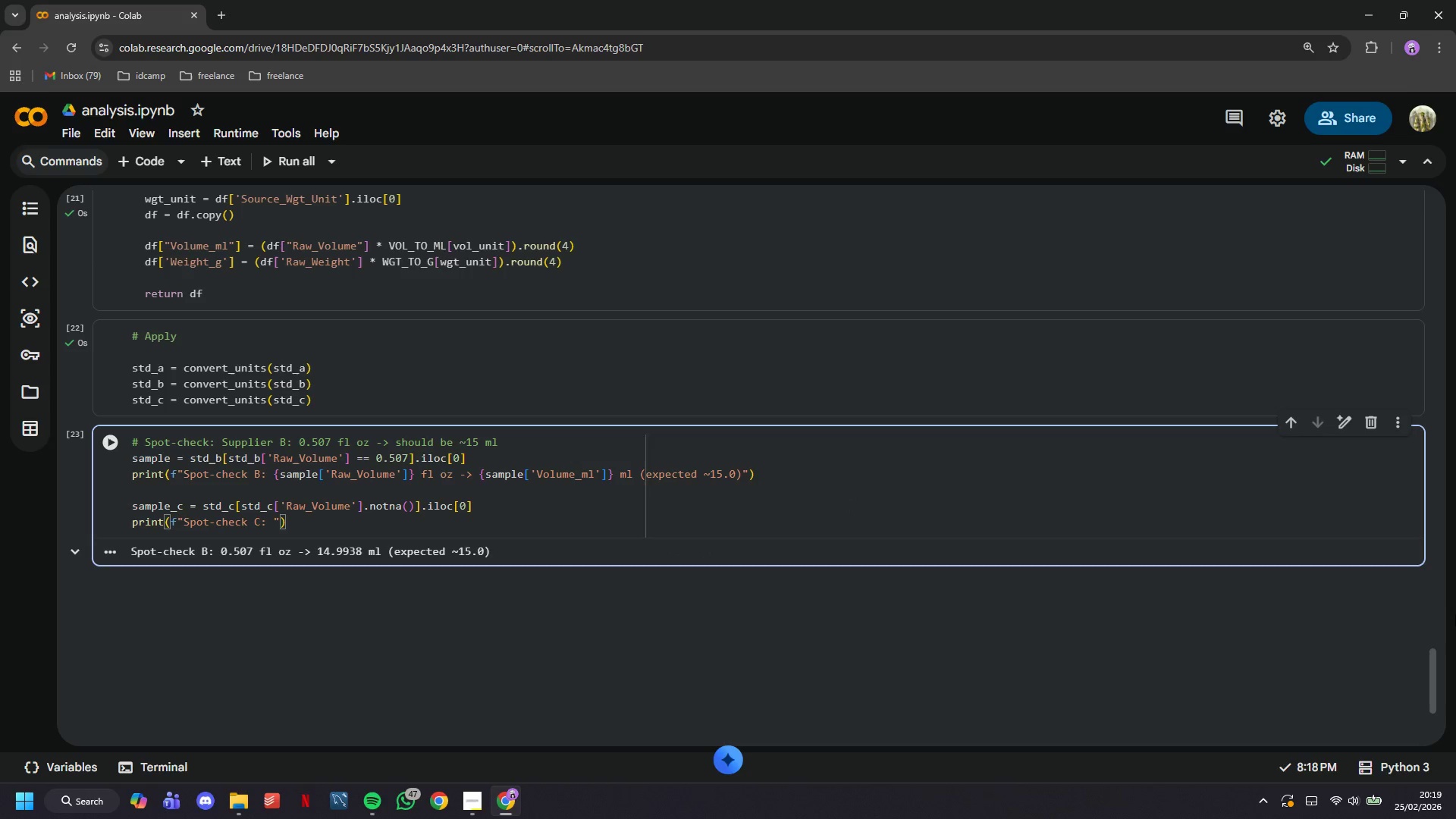 
type({sample_c["Raw_C)
key(Backspace)
type(Volume)
 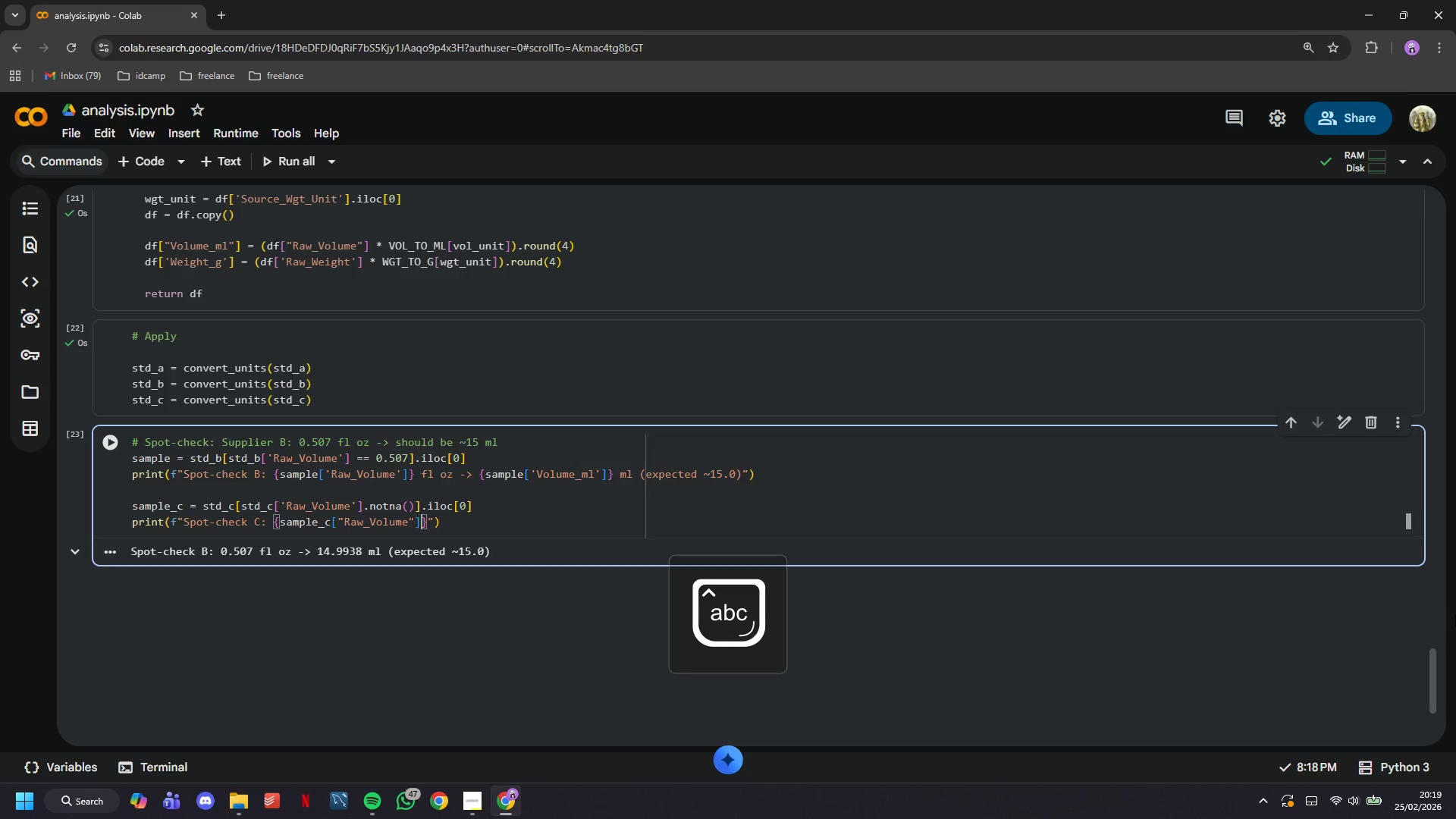 
 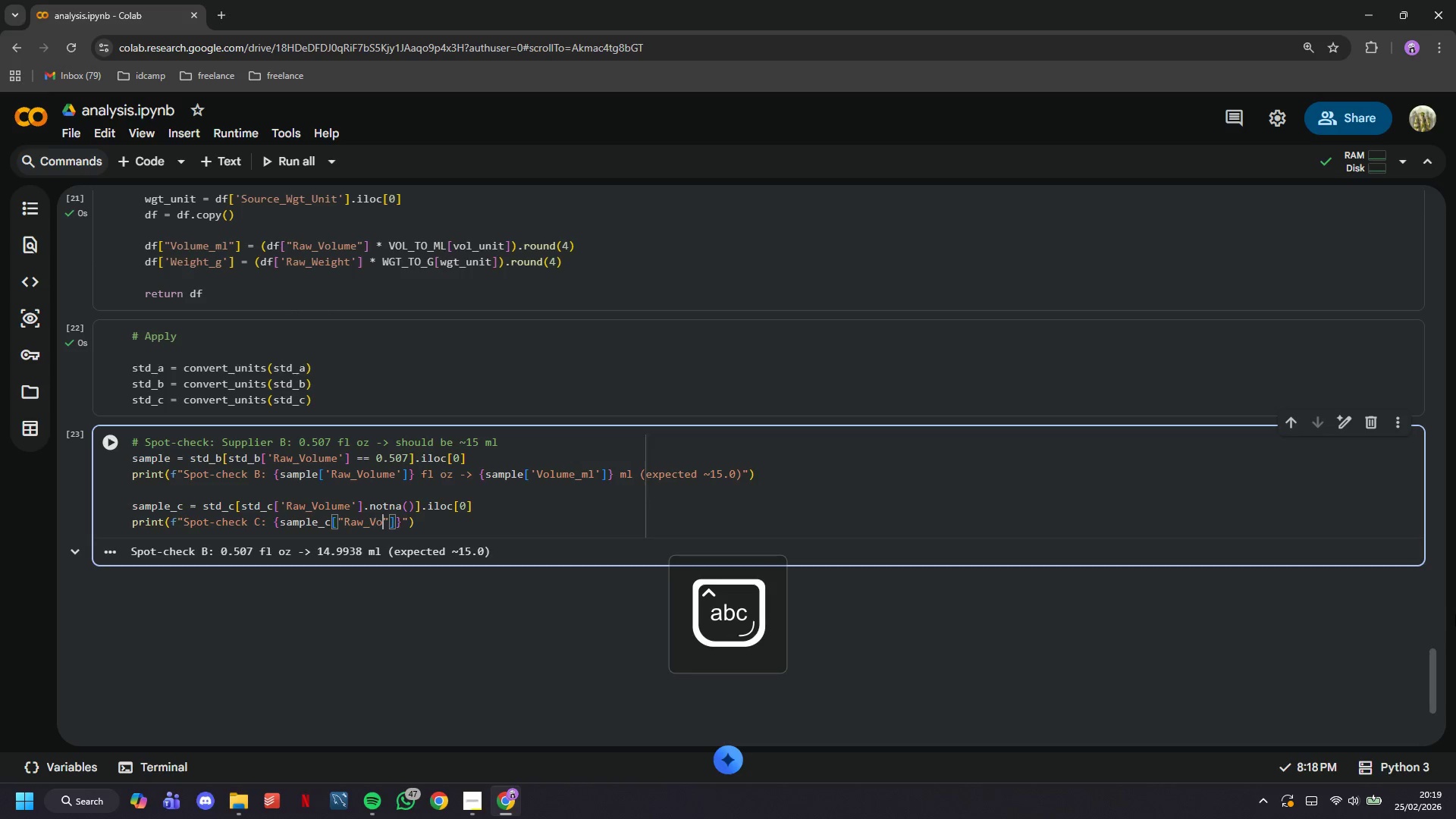 
key(ArrowRight)
 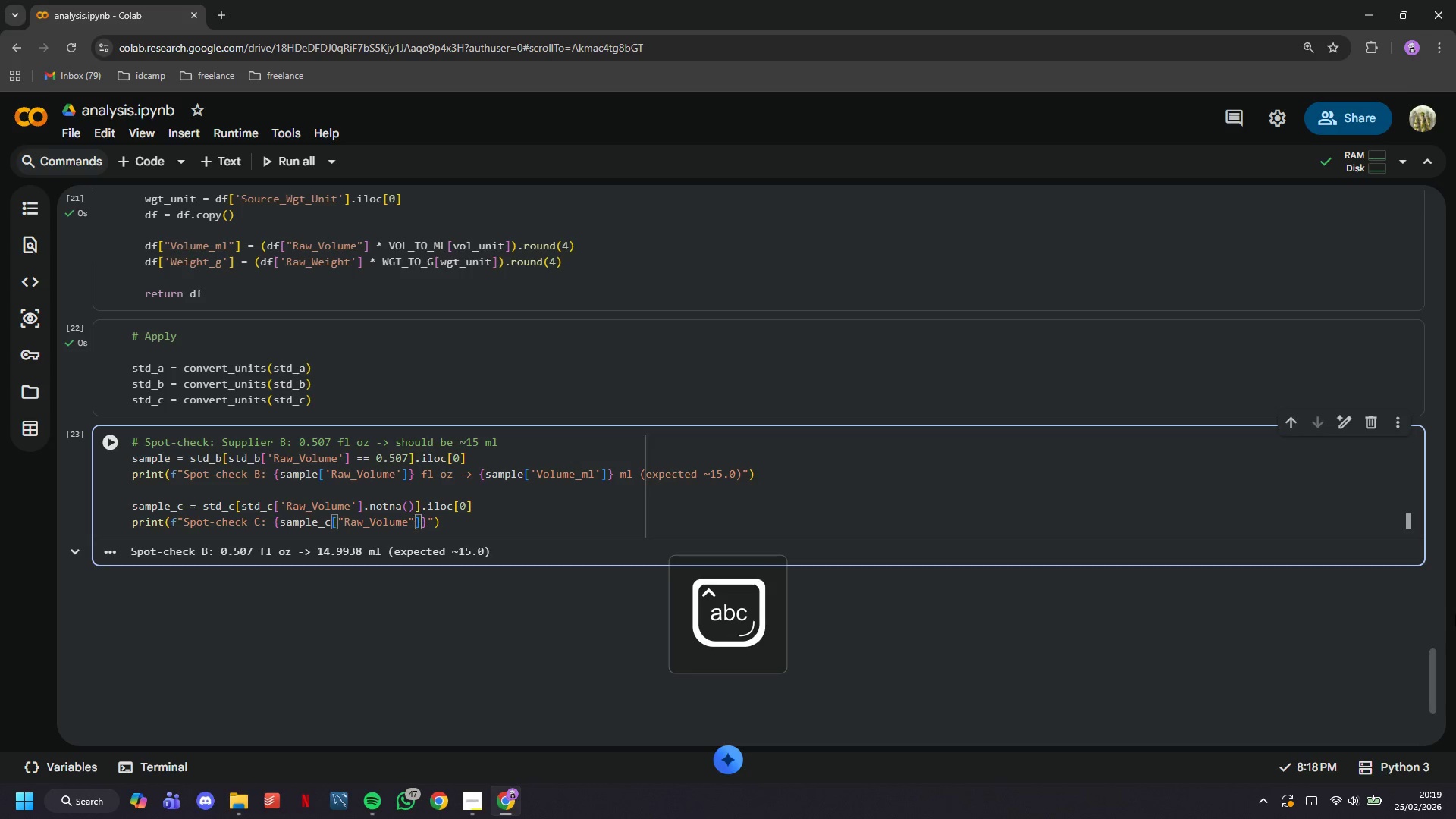 
key(ArrowRight)
 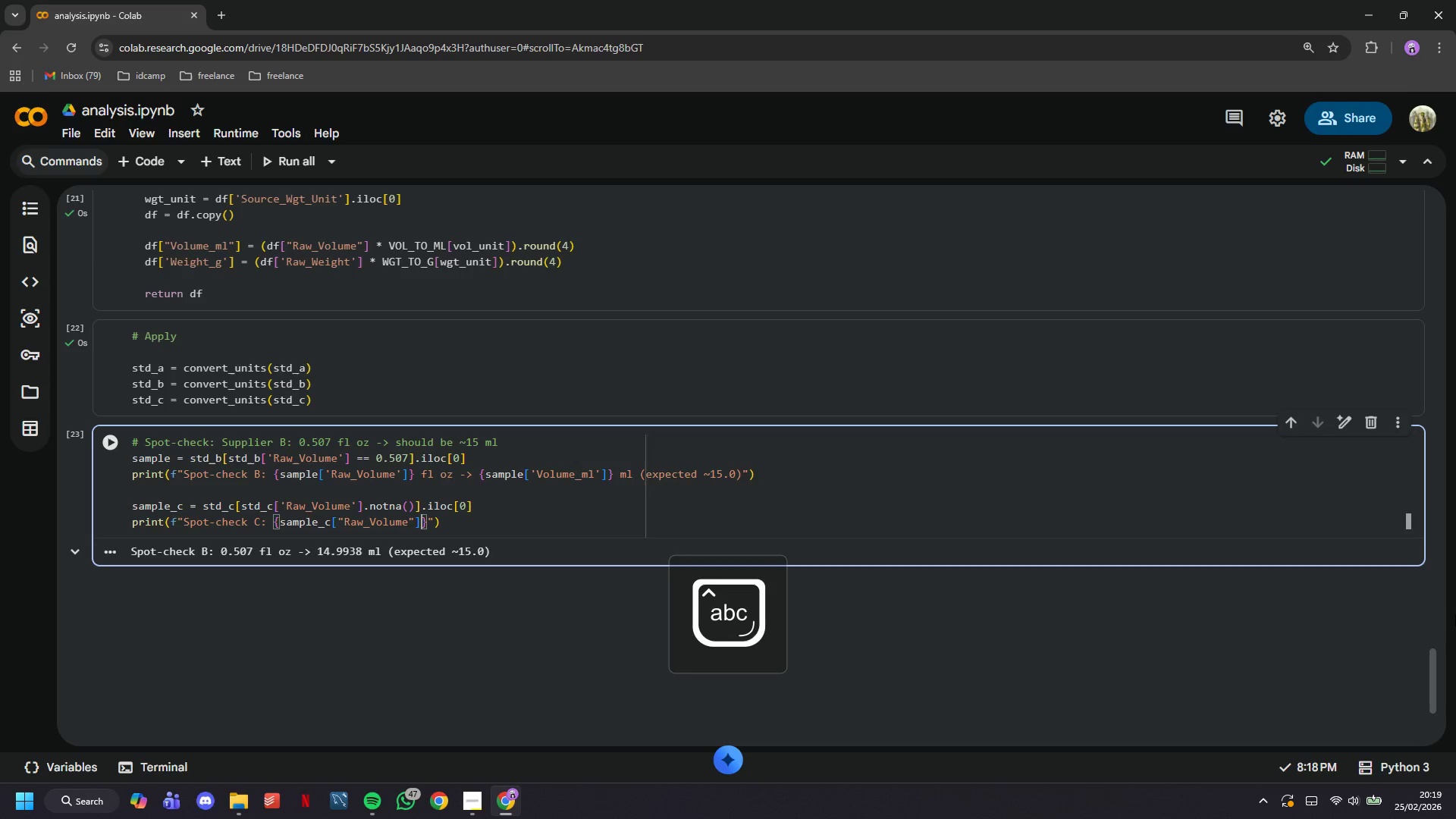 
key(ArrowRight)
 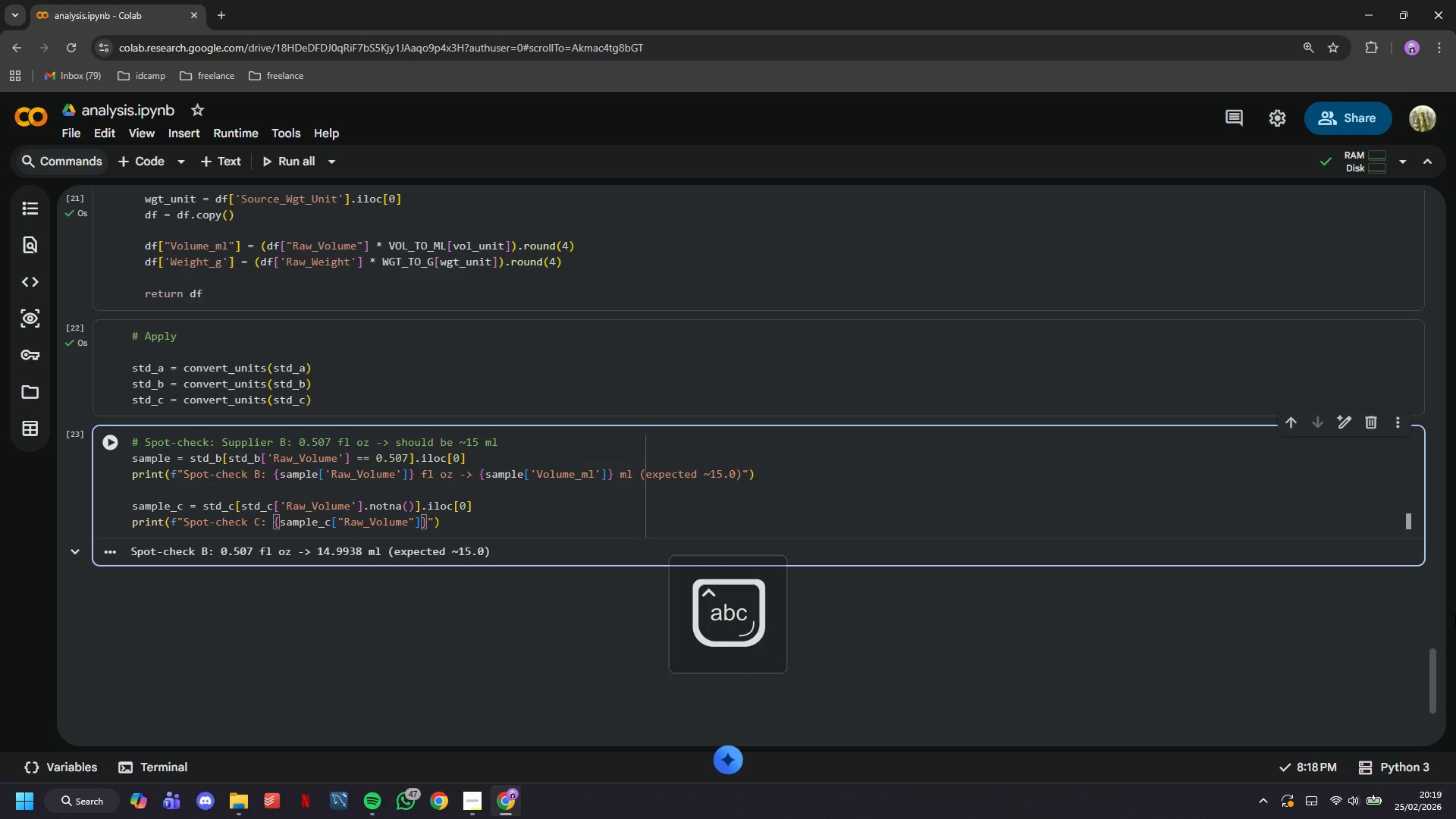 
type( L -> {sample_c['Volume_ml)
 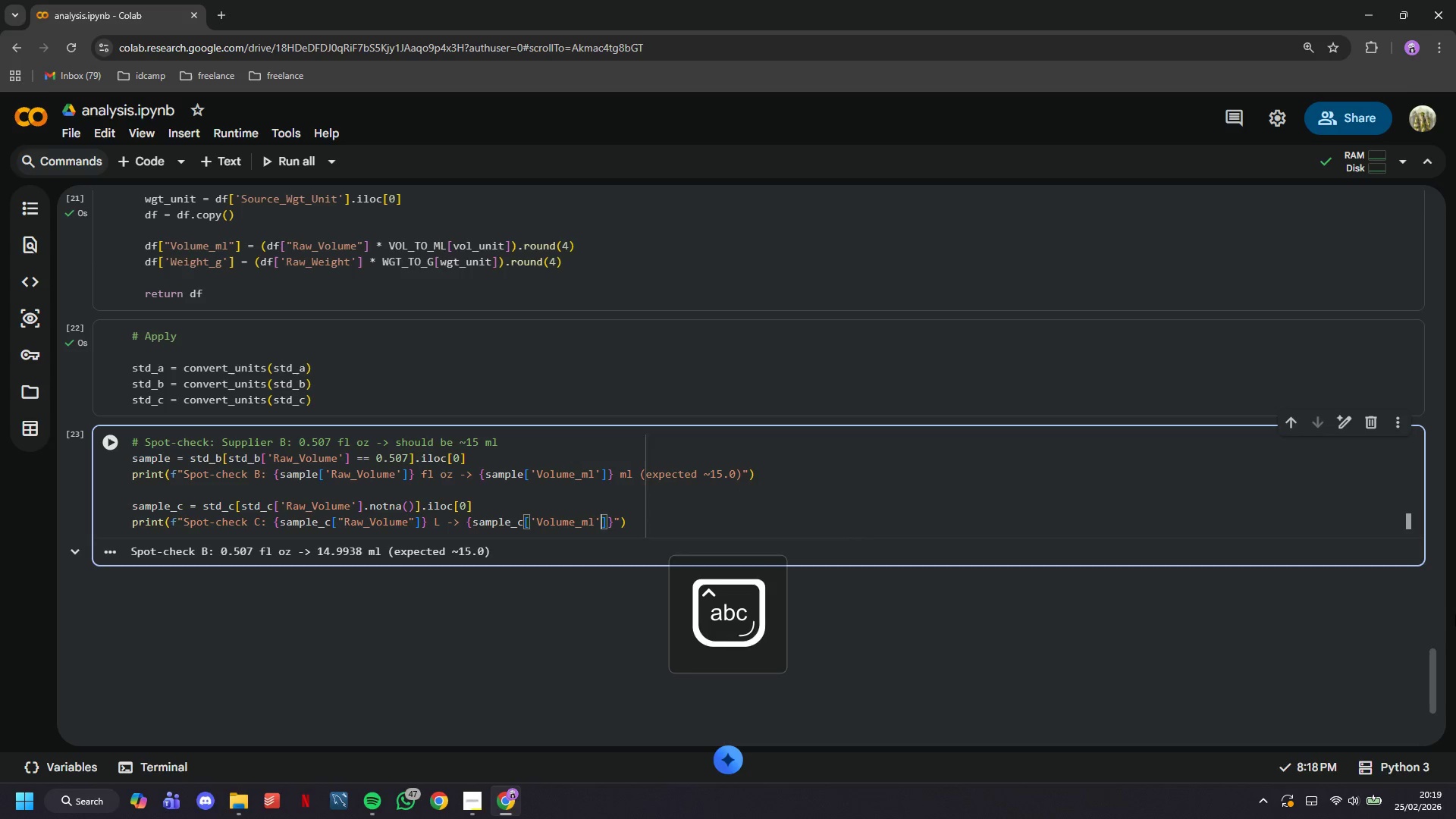 
 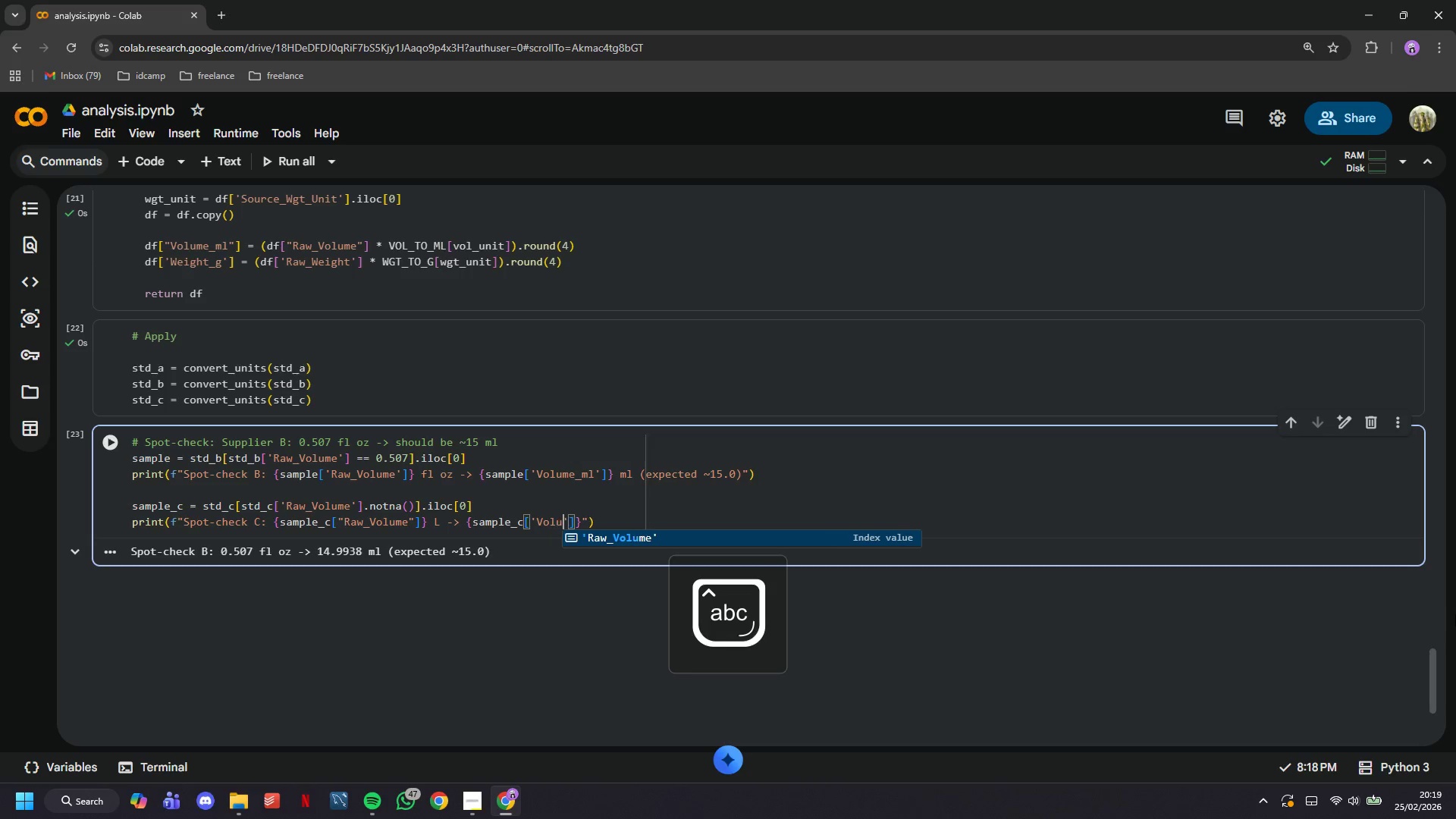 
key(ArrowRight)
 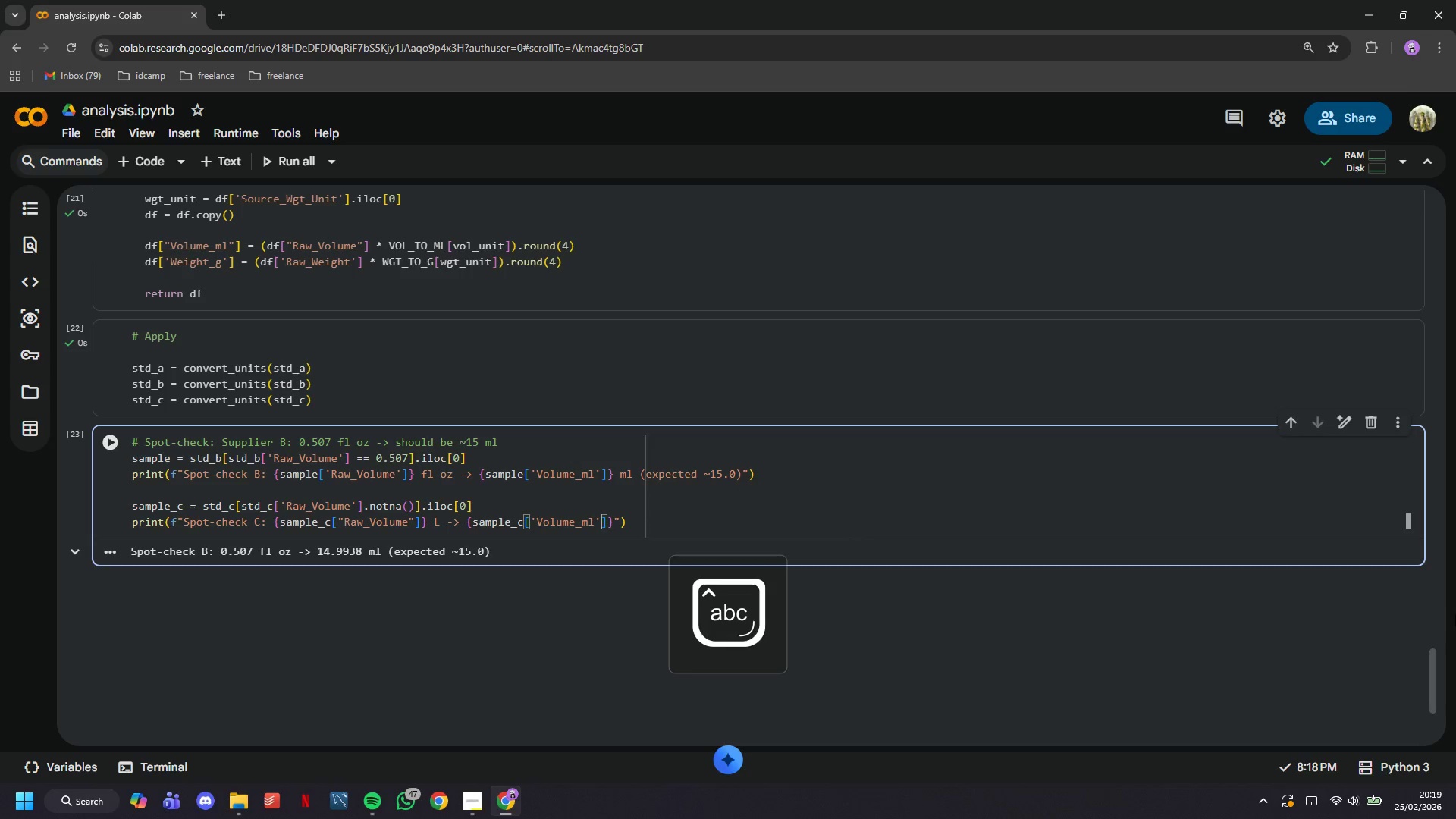 
key(ArrowRight)
 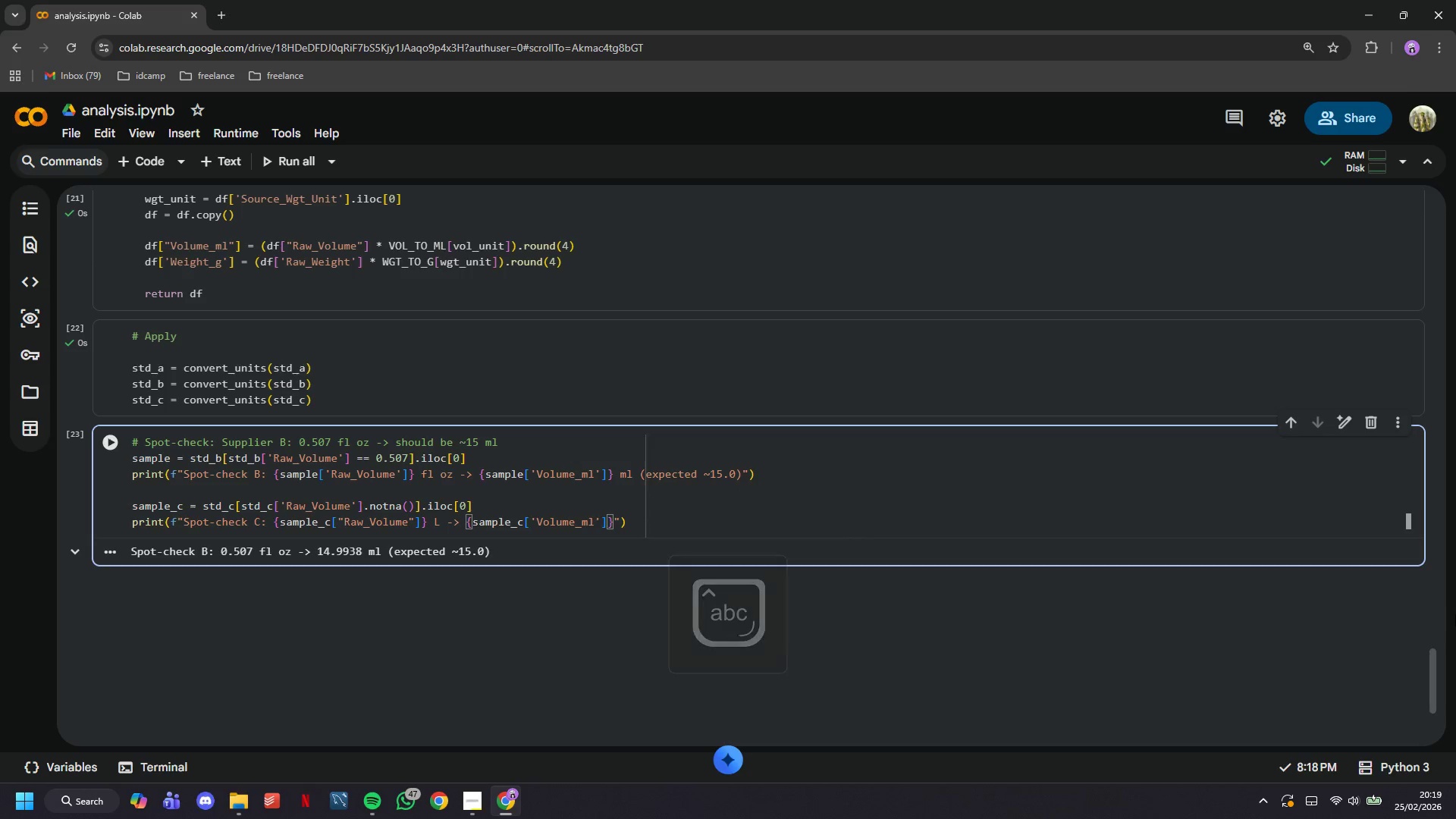 
key(ArrowRight)
 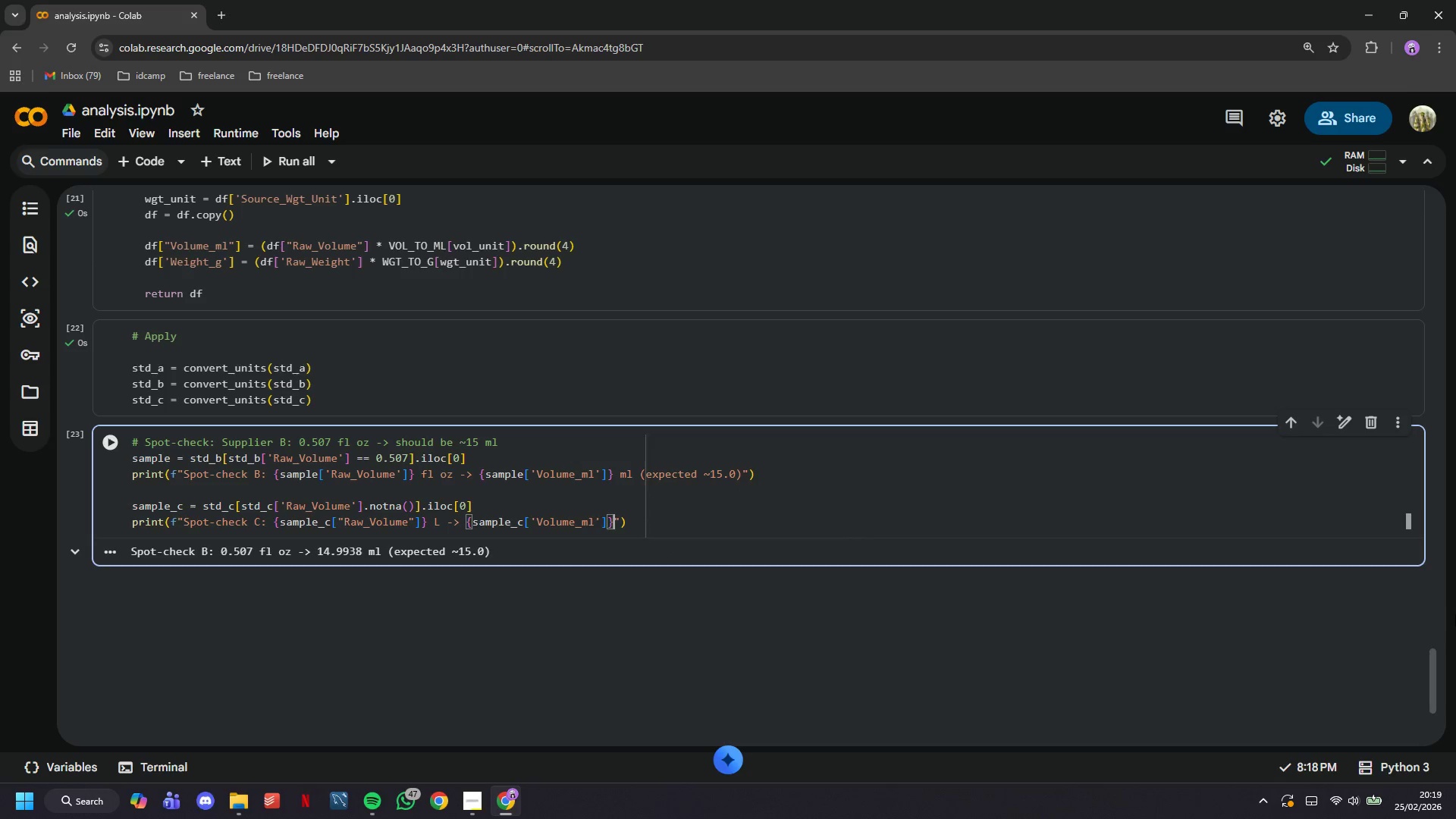 
type( ml)
 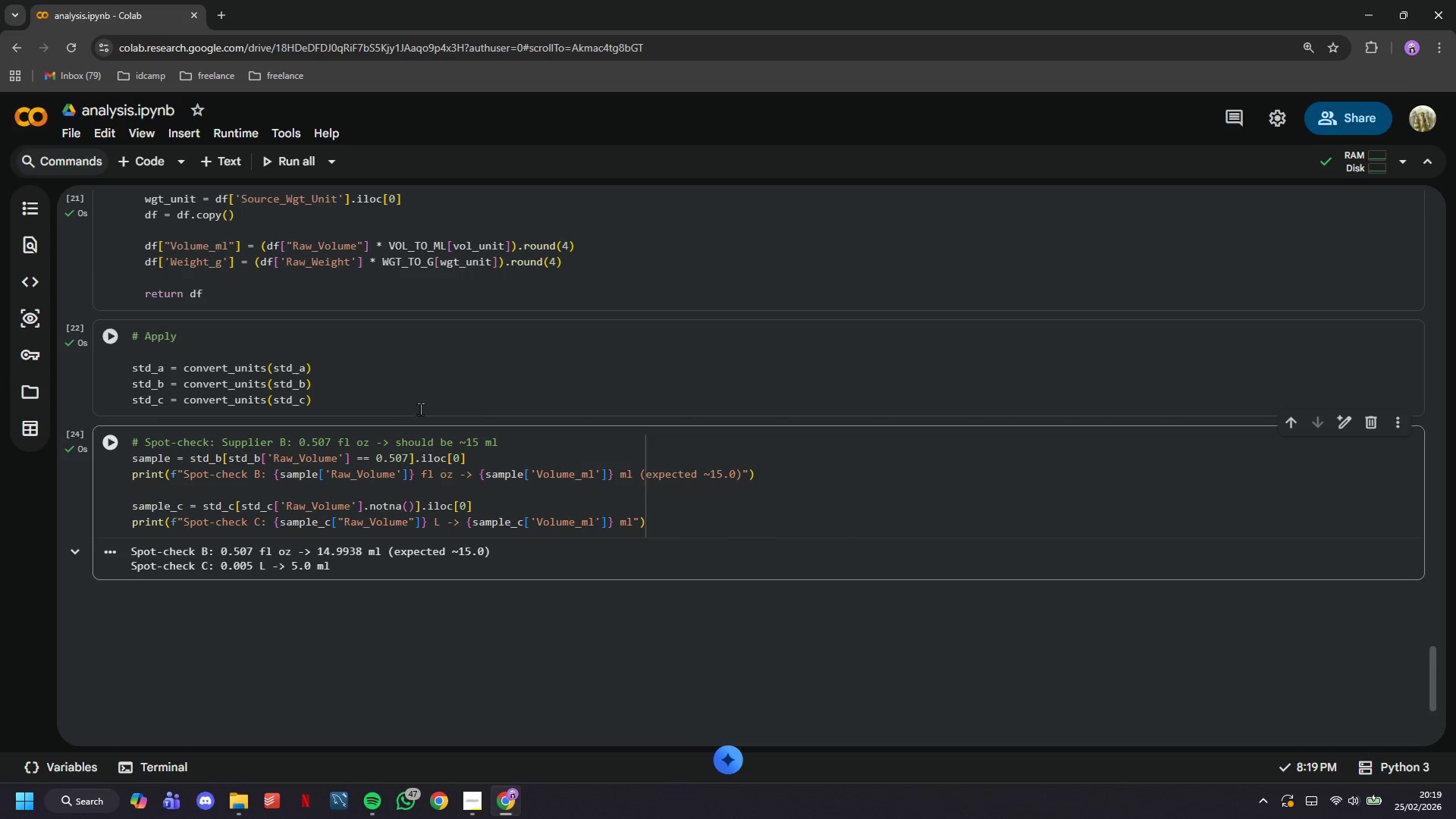 
left_click_drag(start_coordinate=[381, 564], to_coordinate=[124, 546])
 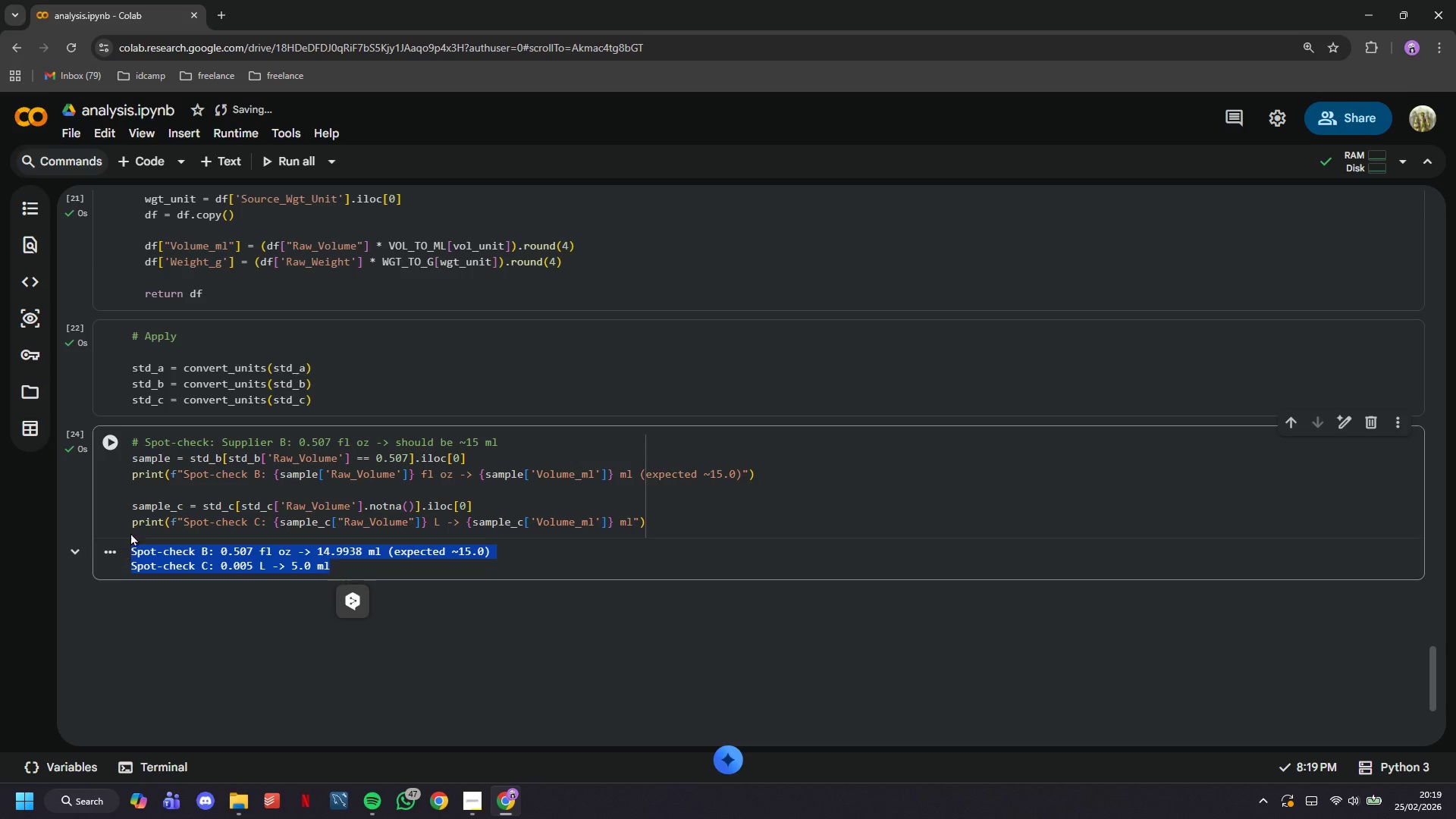 
scroll: coordinate [136, 514], scroll_direction: down, amount: 3.0
 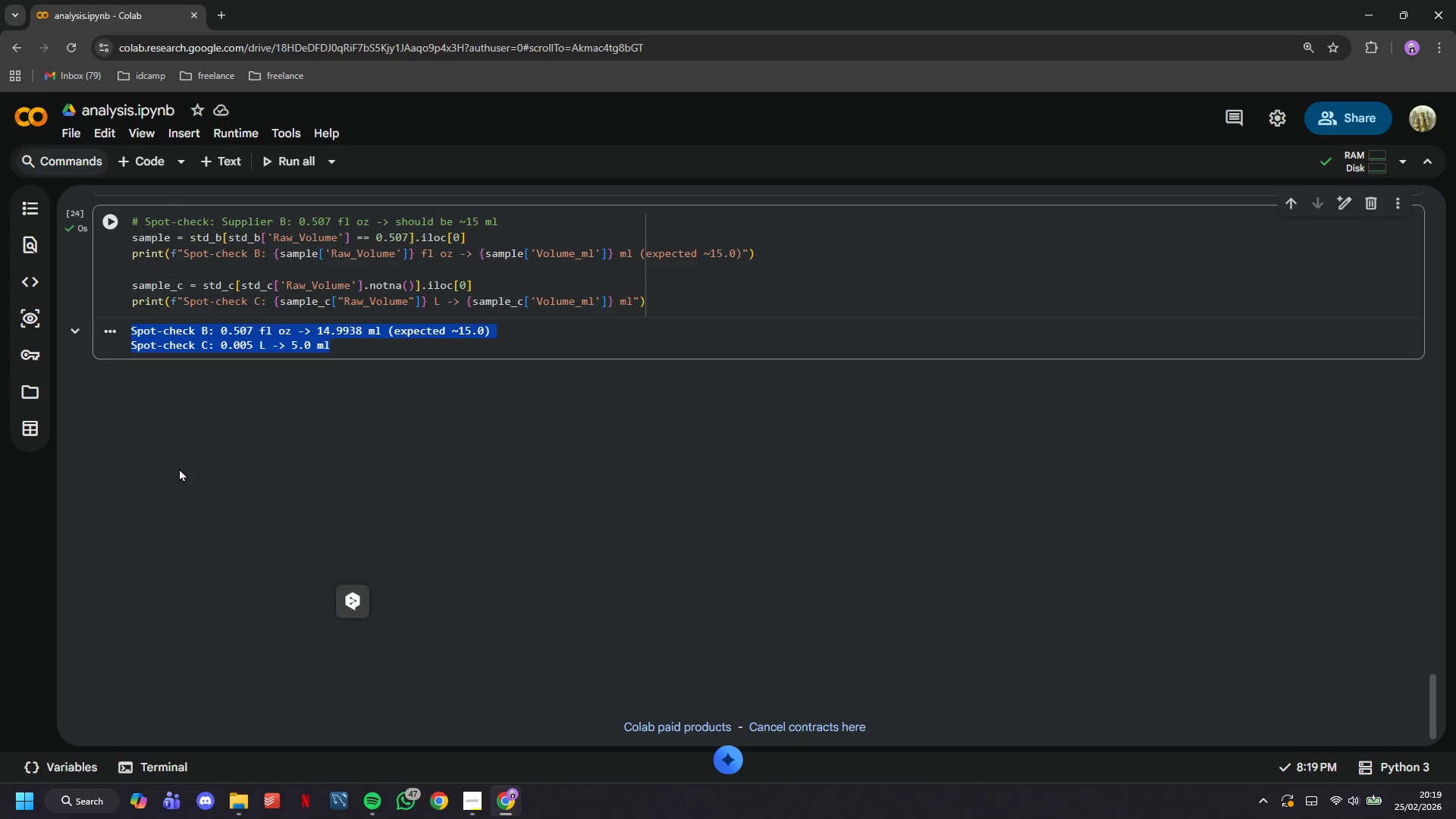 
wait(11.32)
 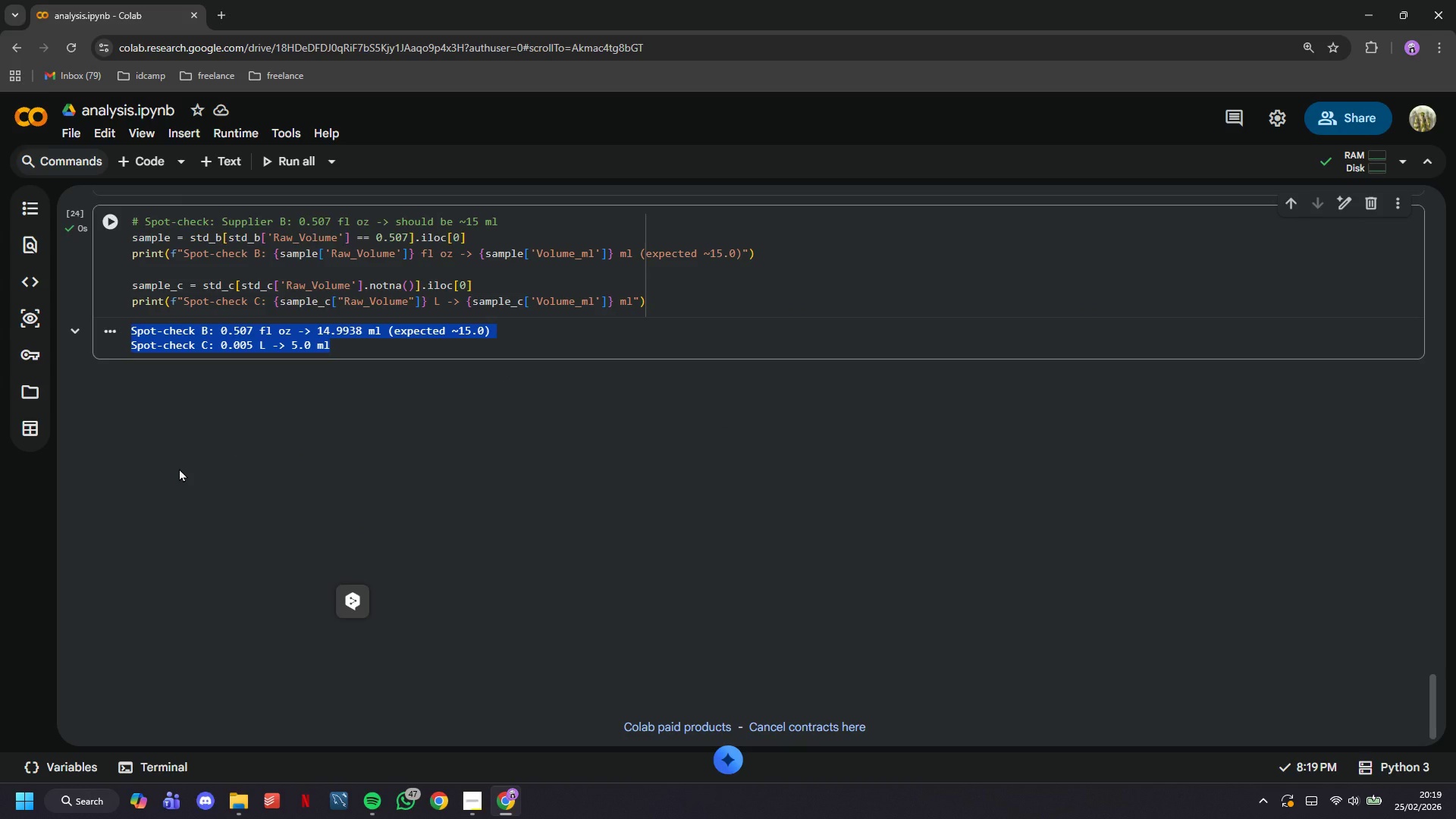 
left_click([484, 806])
 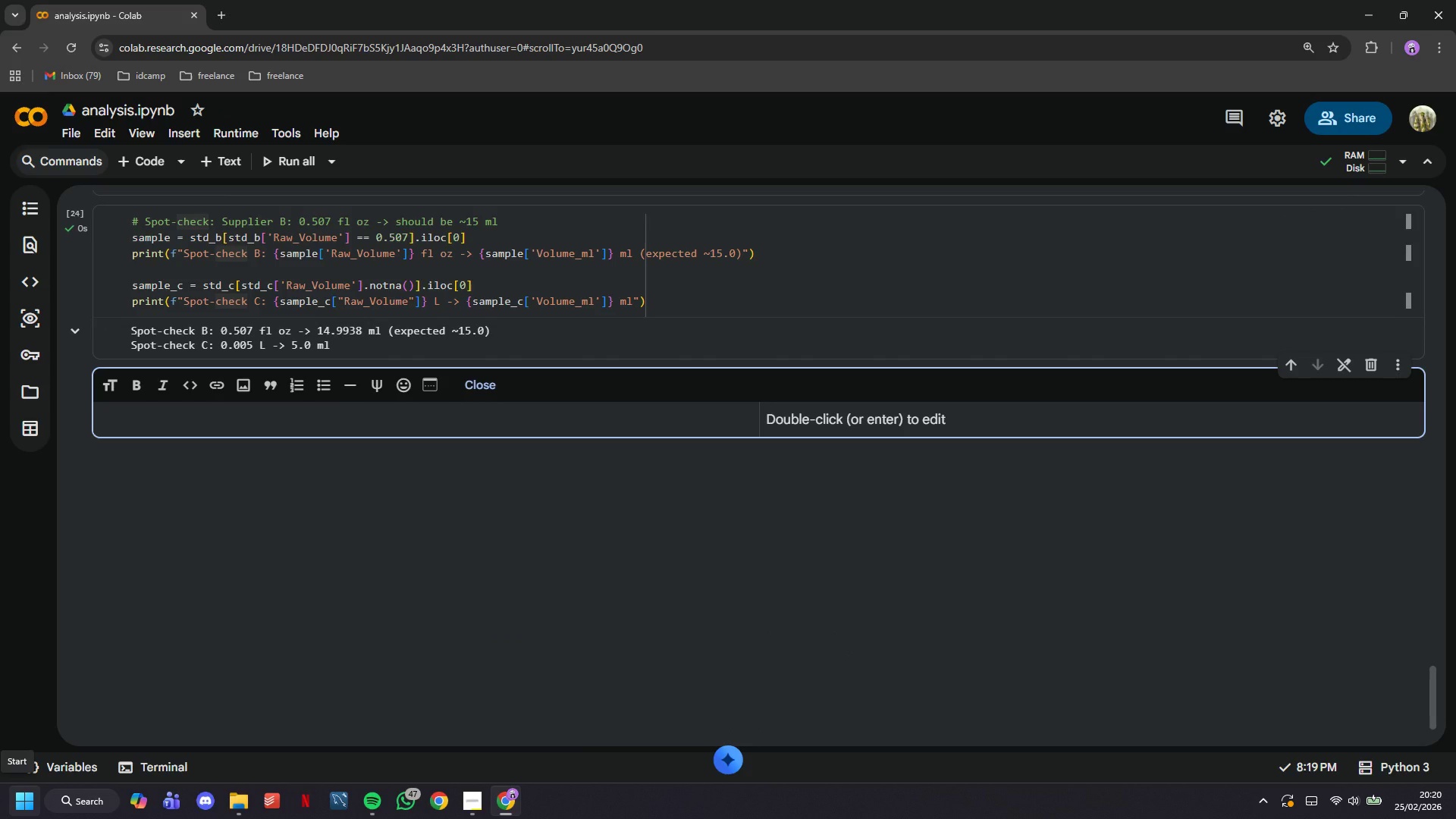 
wait(10.97)
 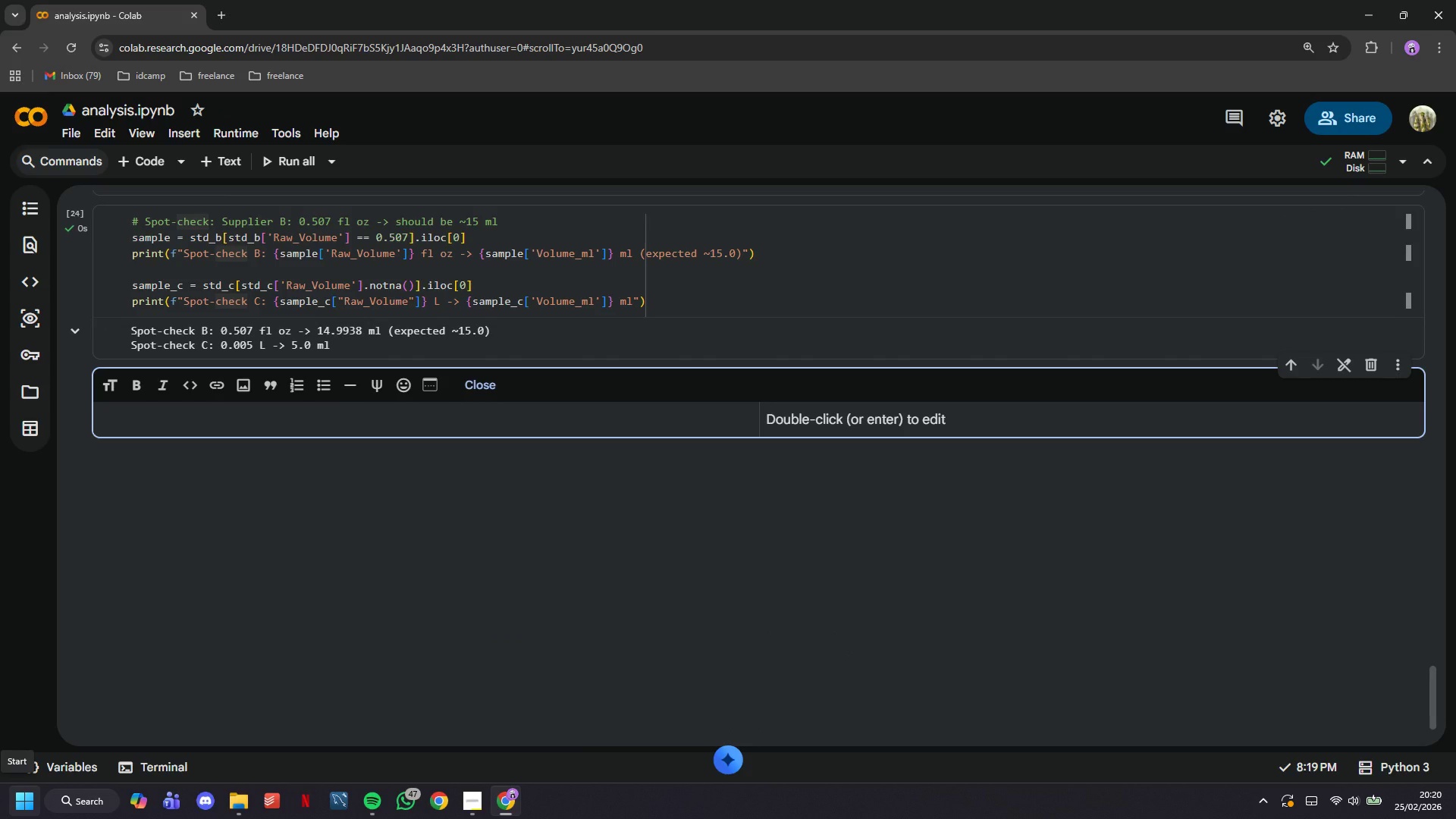 
type(## 5. Currency Conversion (CAD / EUR -> USD))
 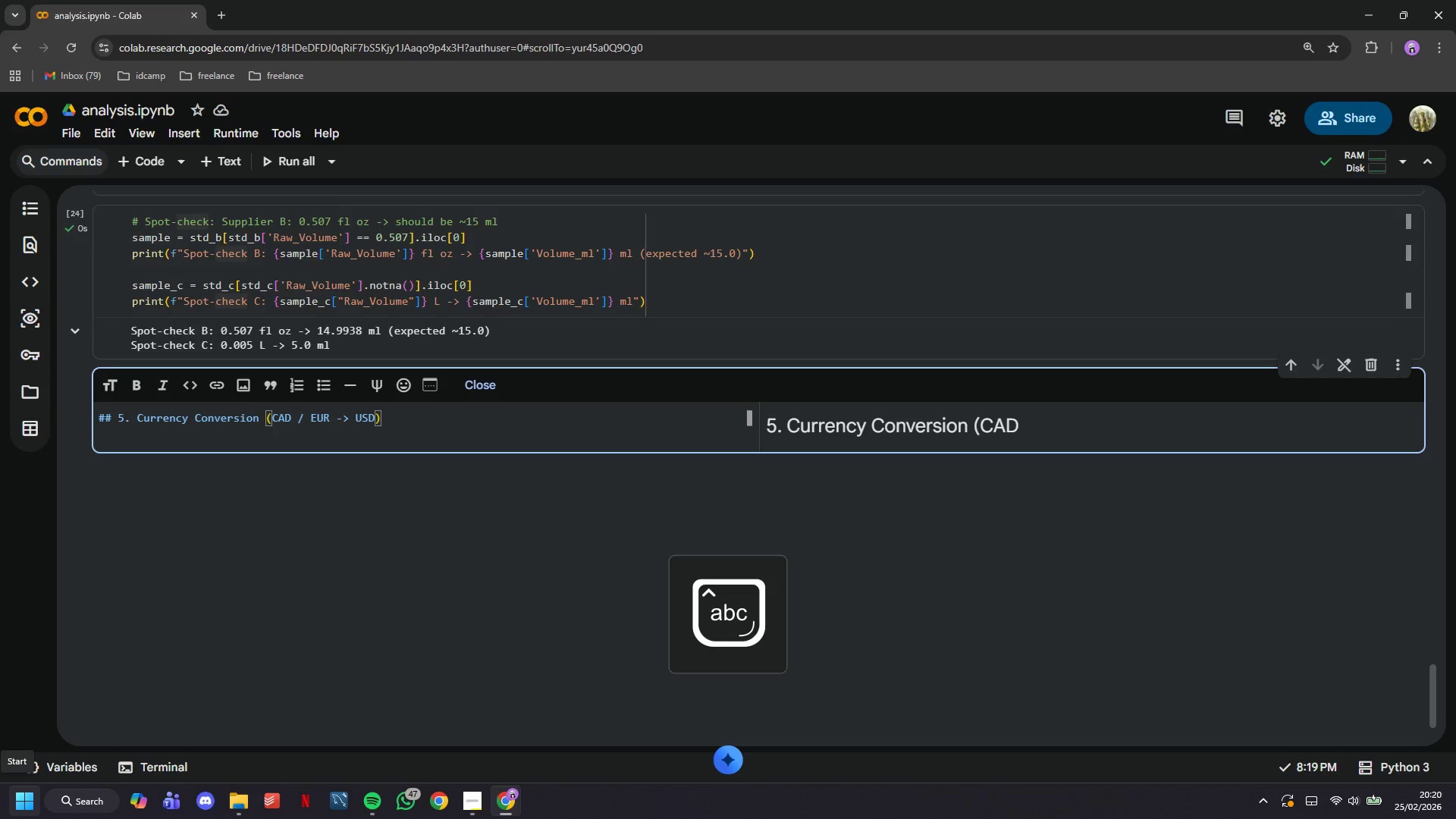 
key(Enter)
 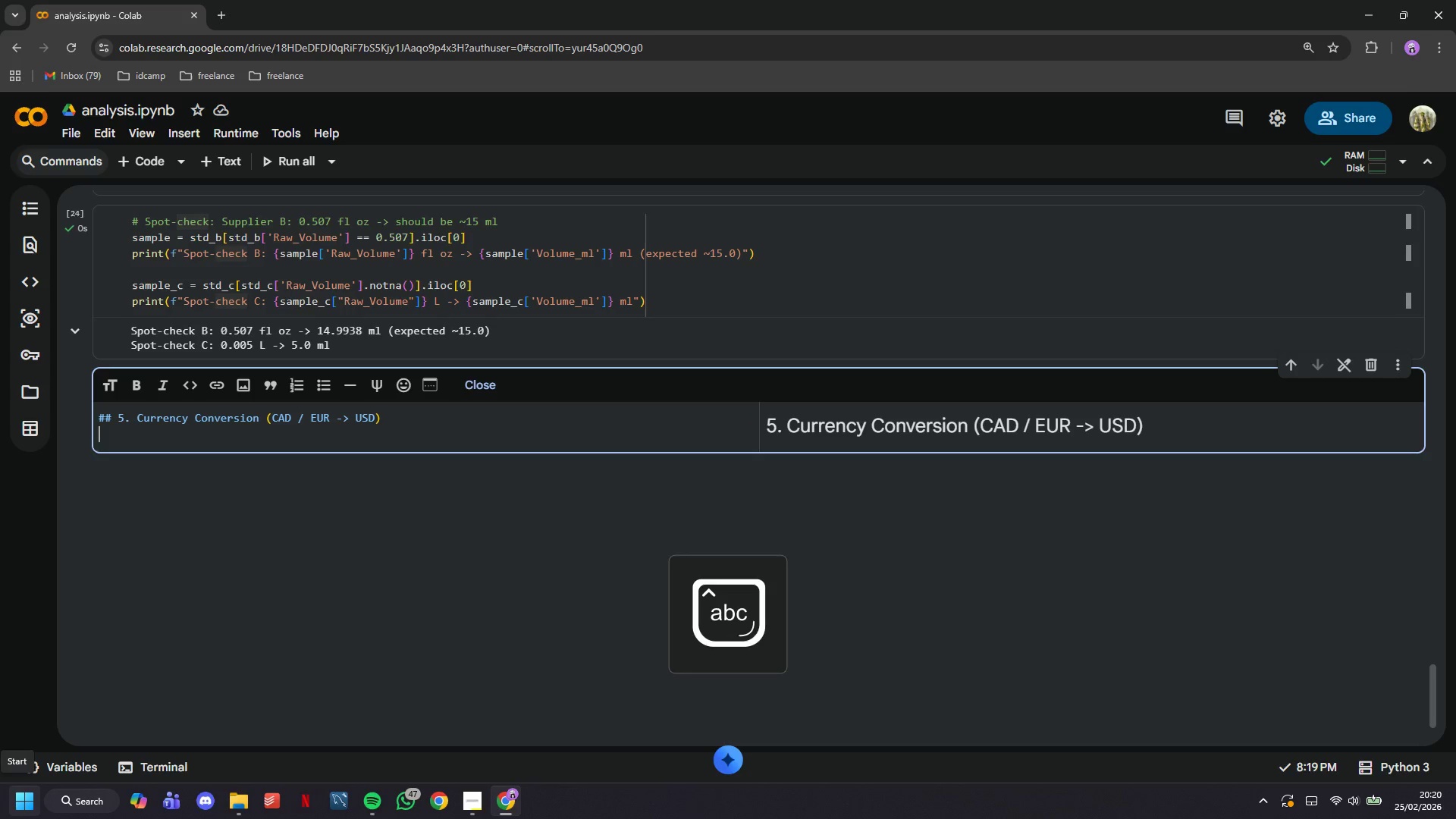 
key(Enter)
 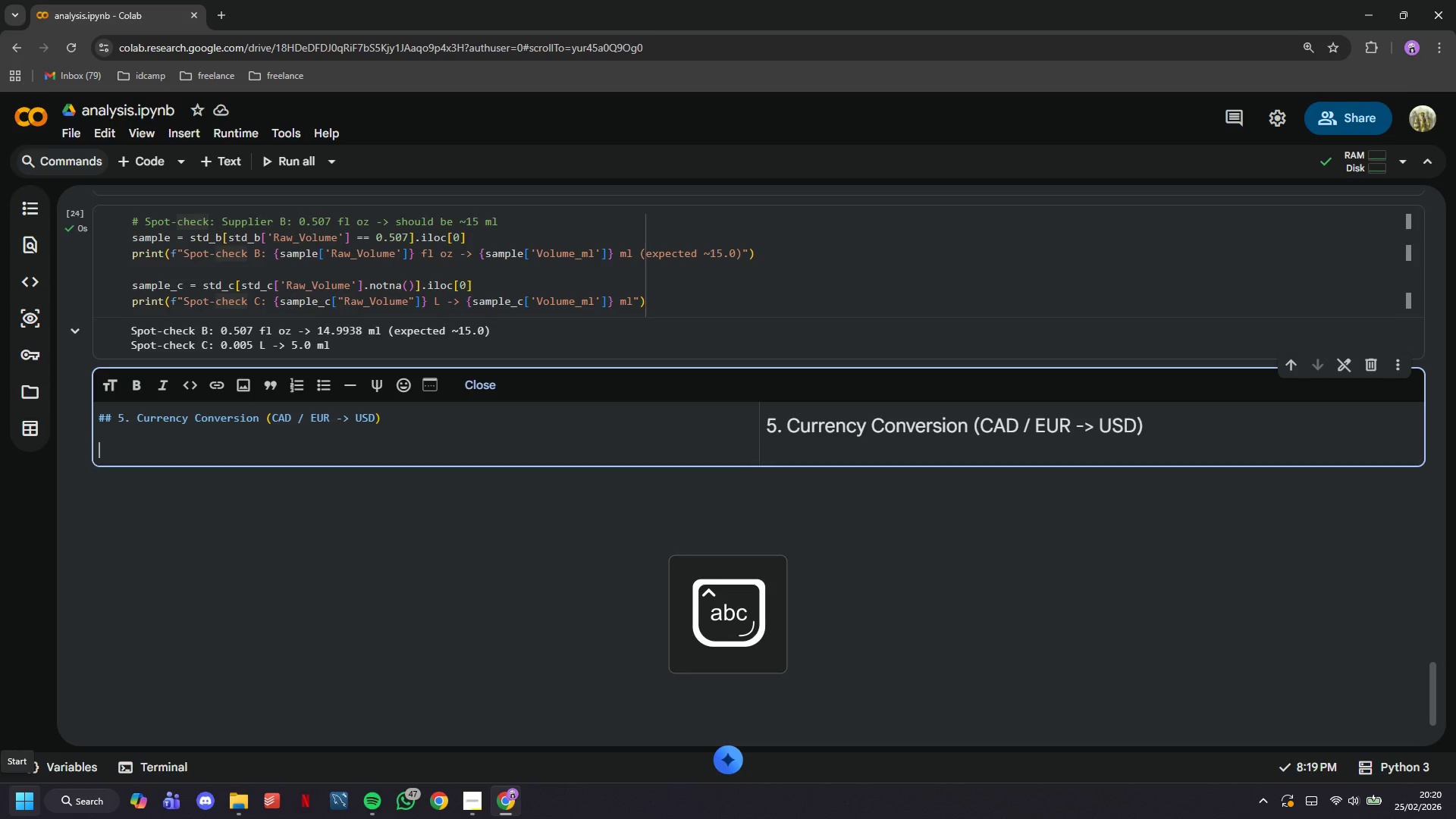 
type(Covers)
key(Backspace)
key(Backspace)
key(Backspace)
key(Backspace)
type(nce)
key(Backspace)
key(Backspace)
type(vertsRaw_Unit_Price)
 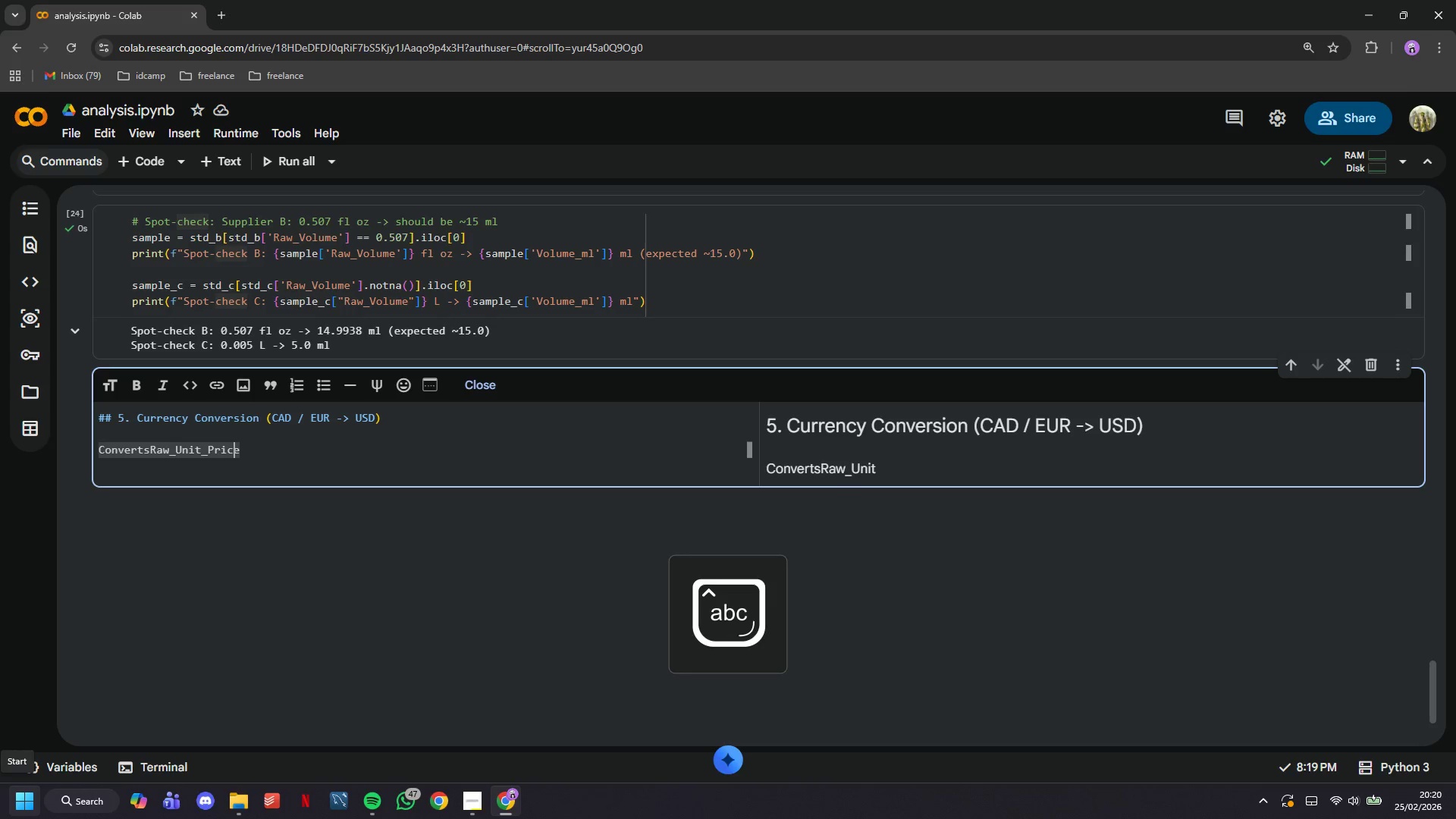 
 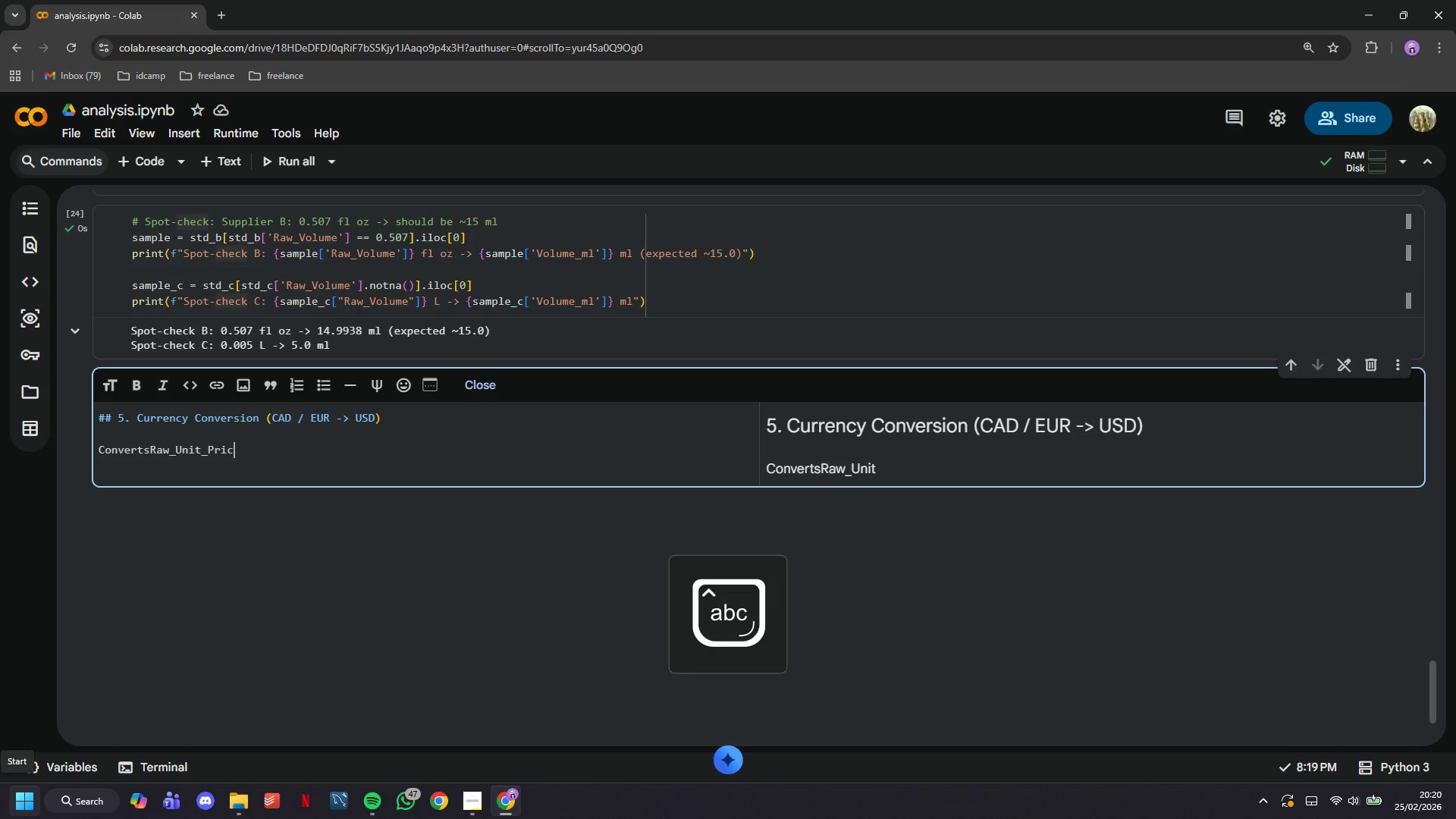 
hold_key(key=ArrowLeft, duration=0.8)
 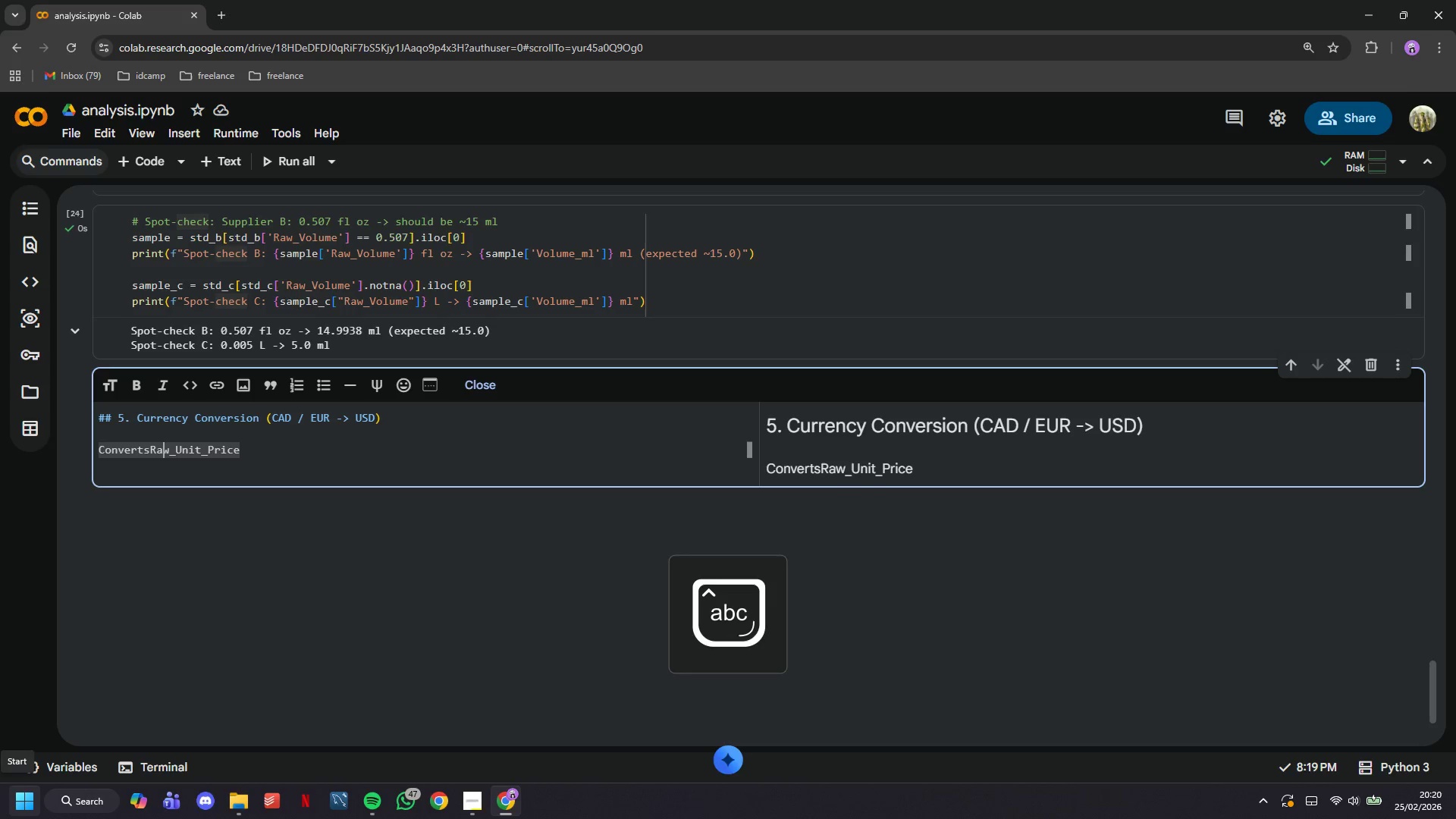 
key(ArrowLeft)
 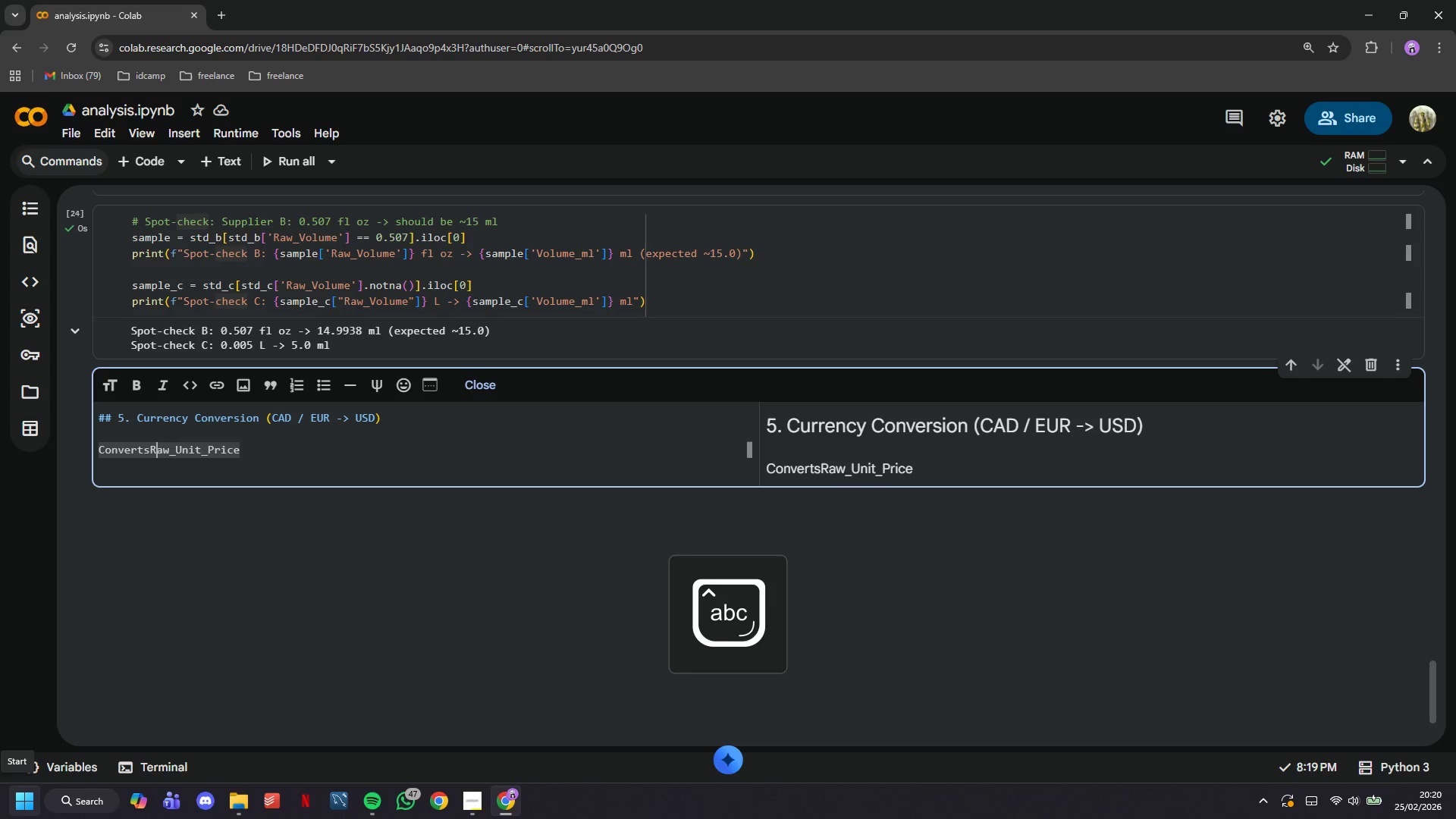 
key(ArrowLeft)
 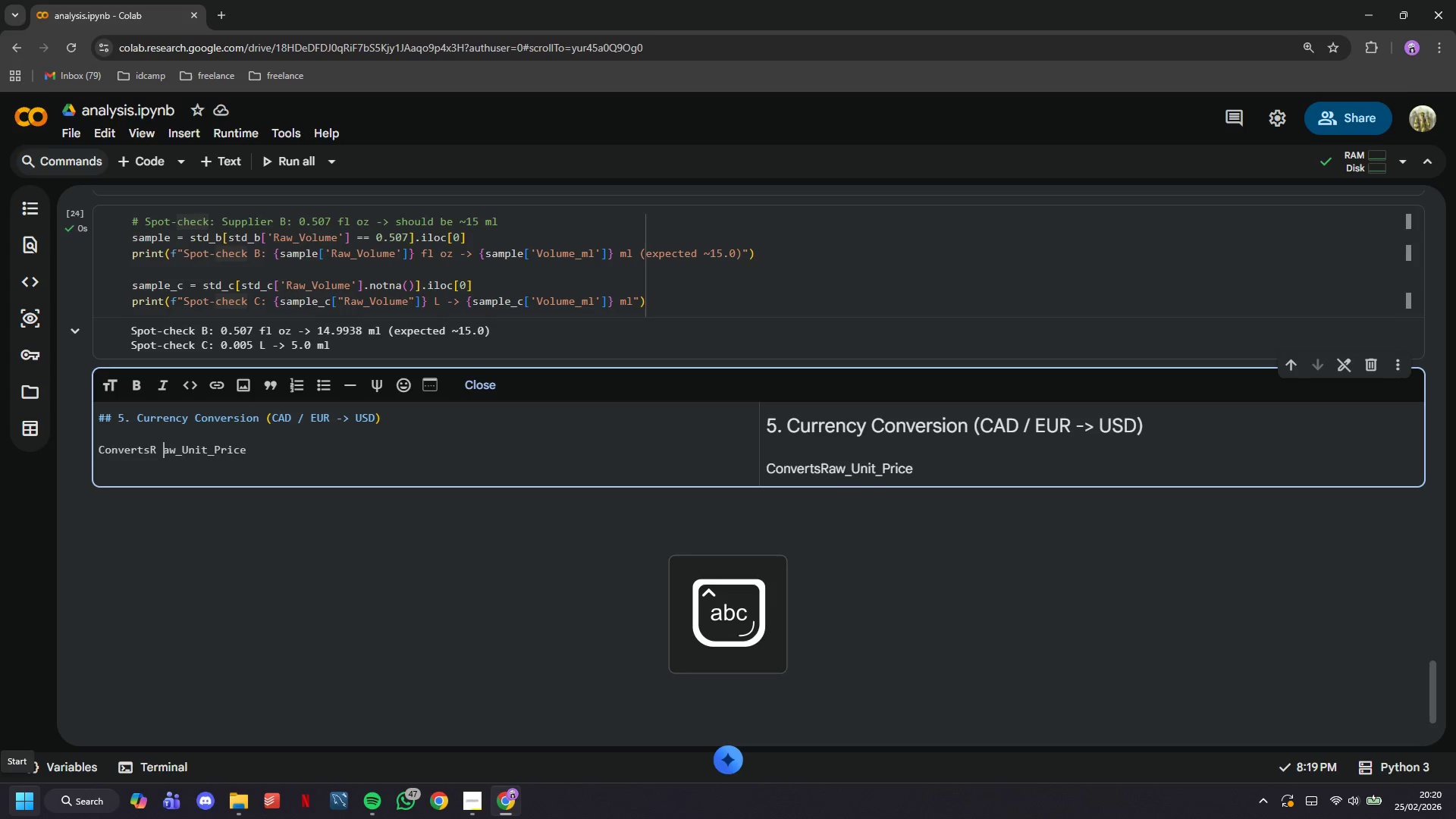 
key(Space)
 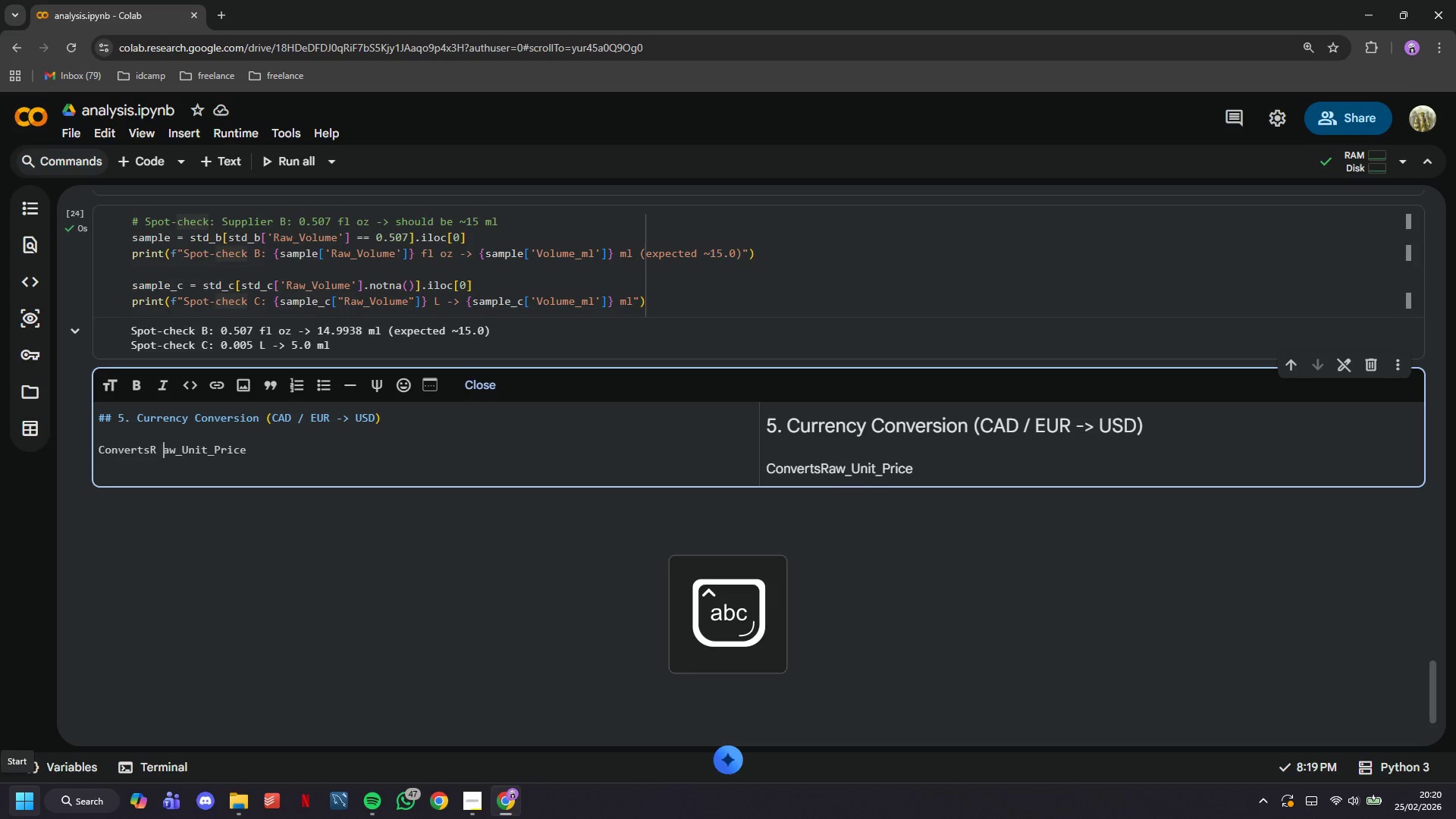 
key(Backspace)
 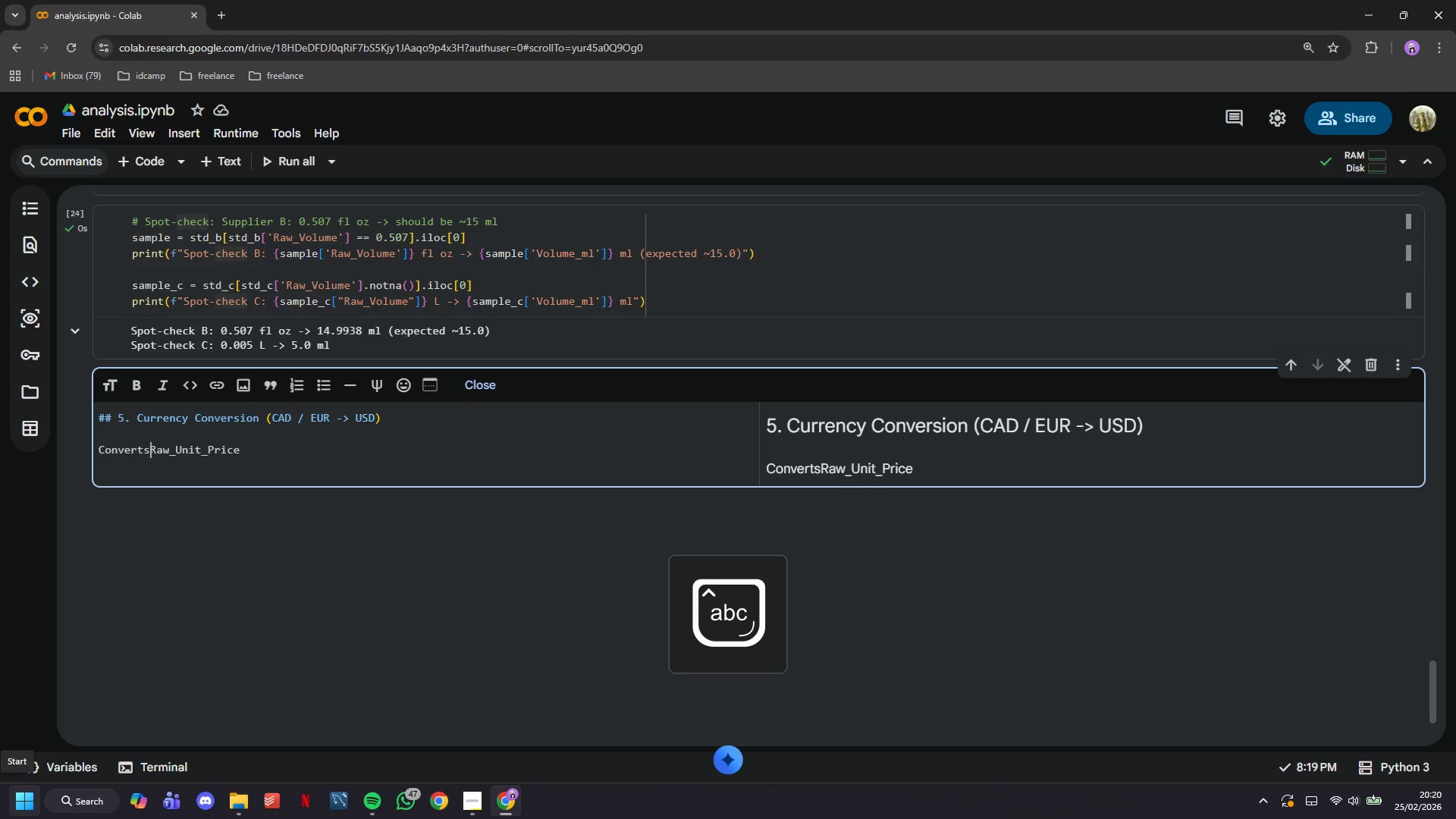 
key(ArrowLeft)
 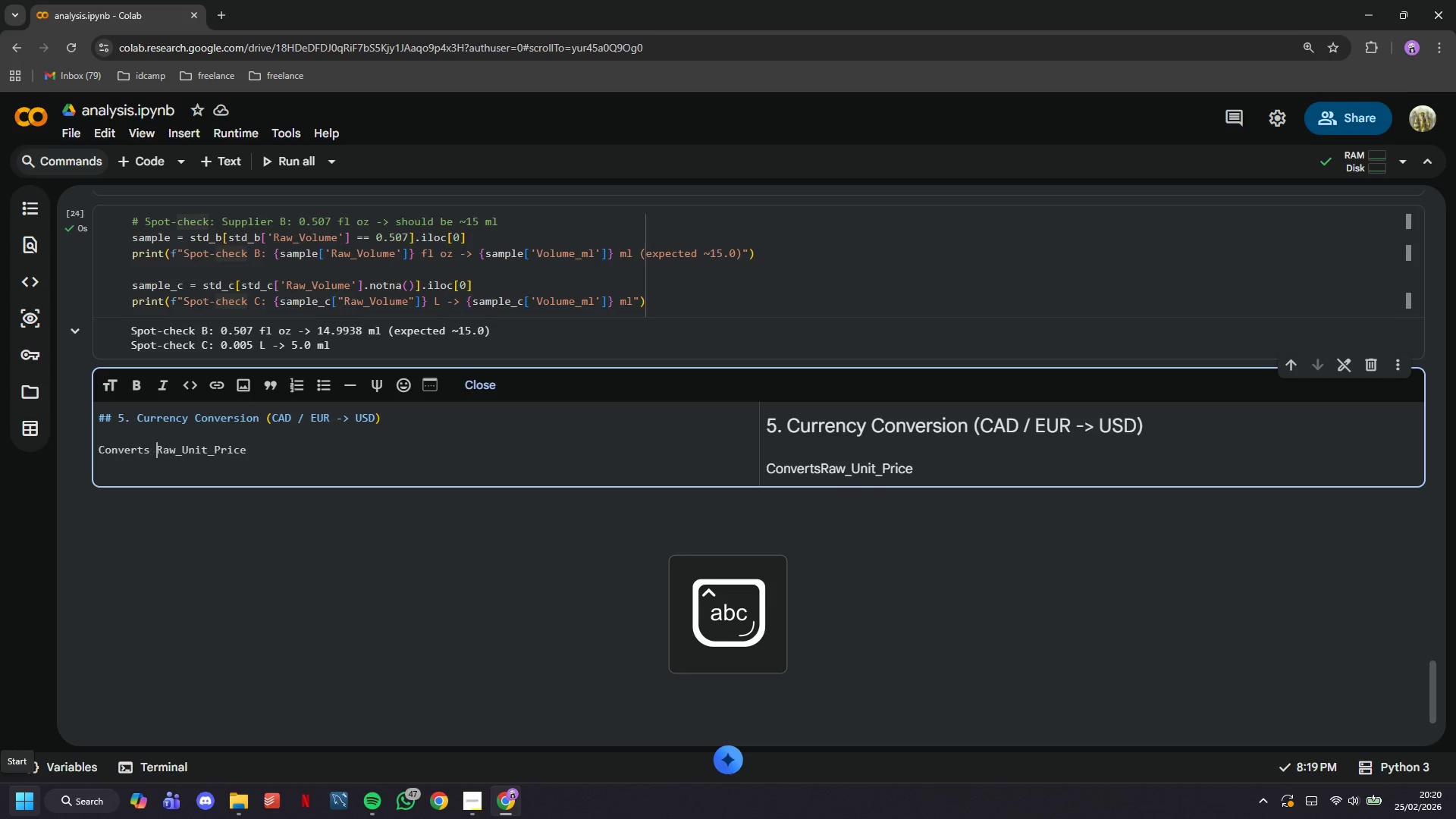 
key(Space)
 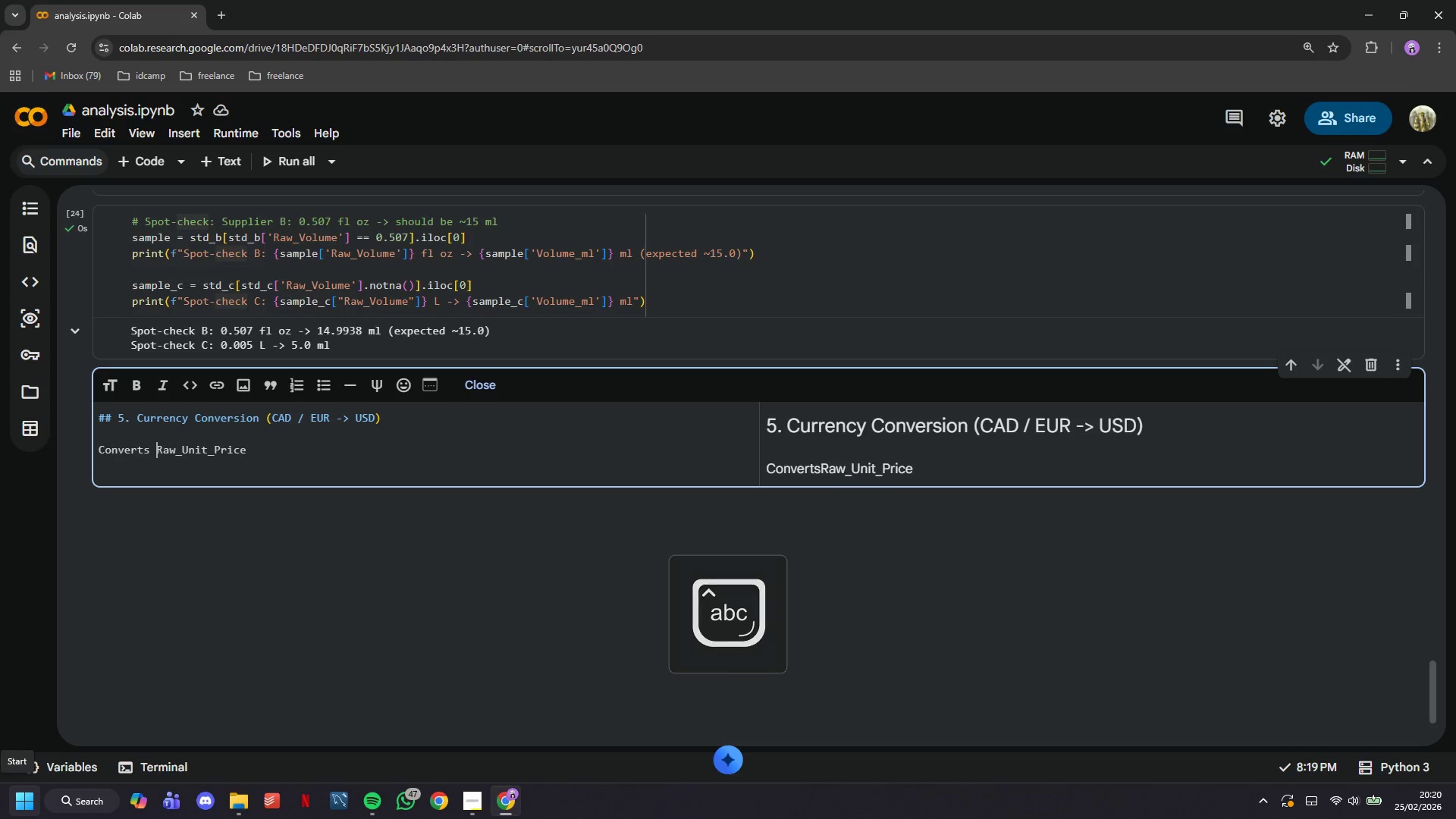 
key(ArrowDown)
 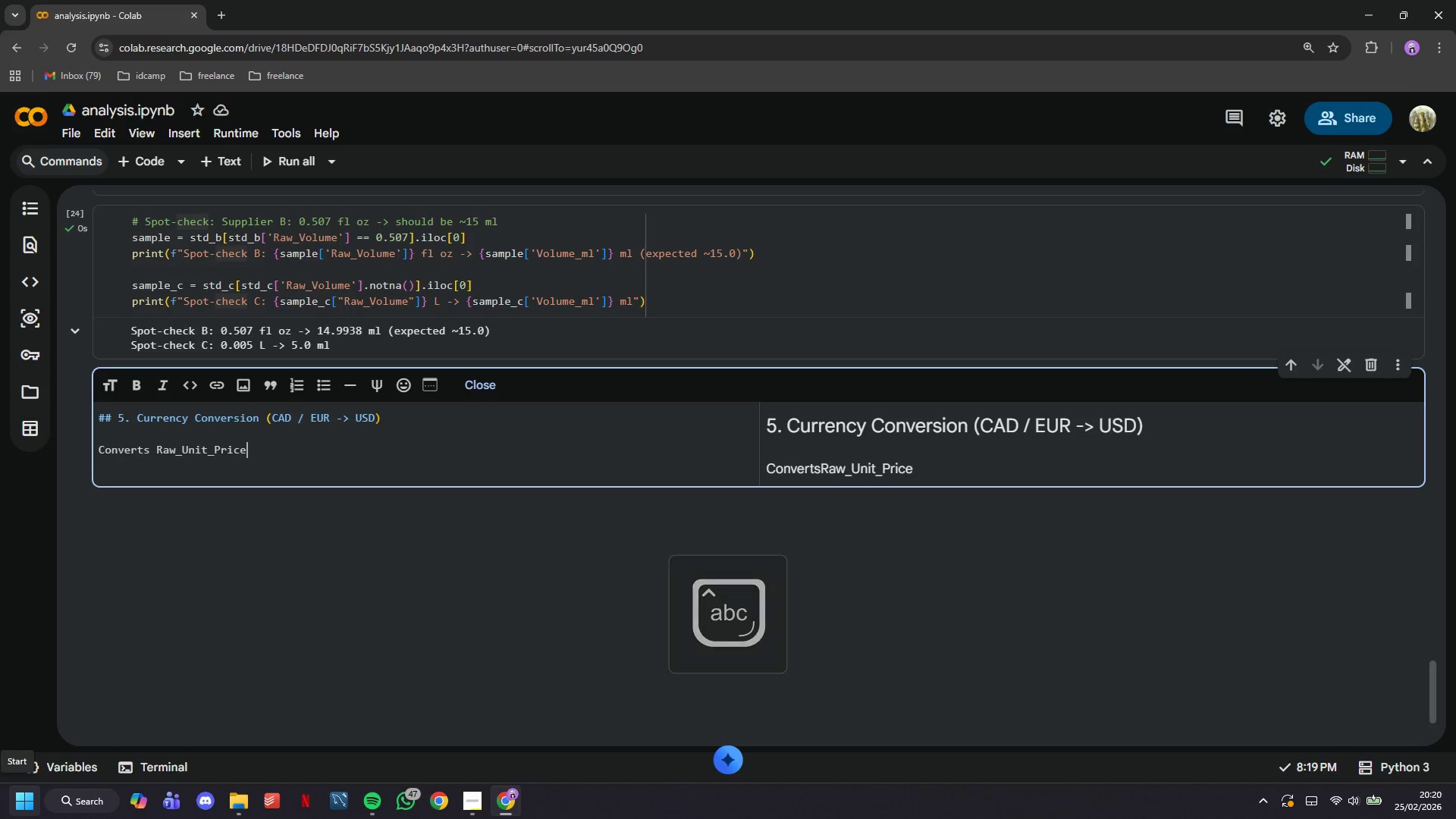 
key(ArrowLeft)
 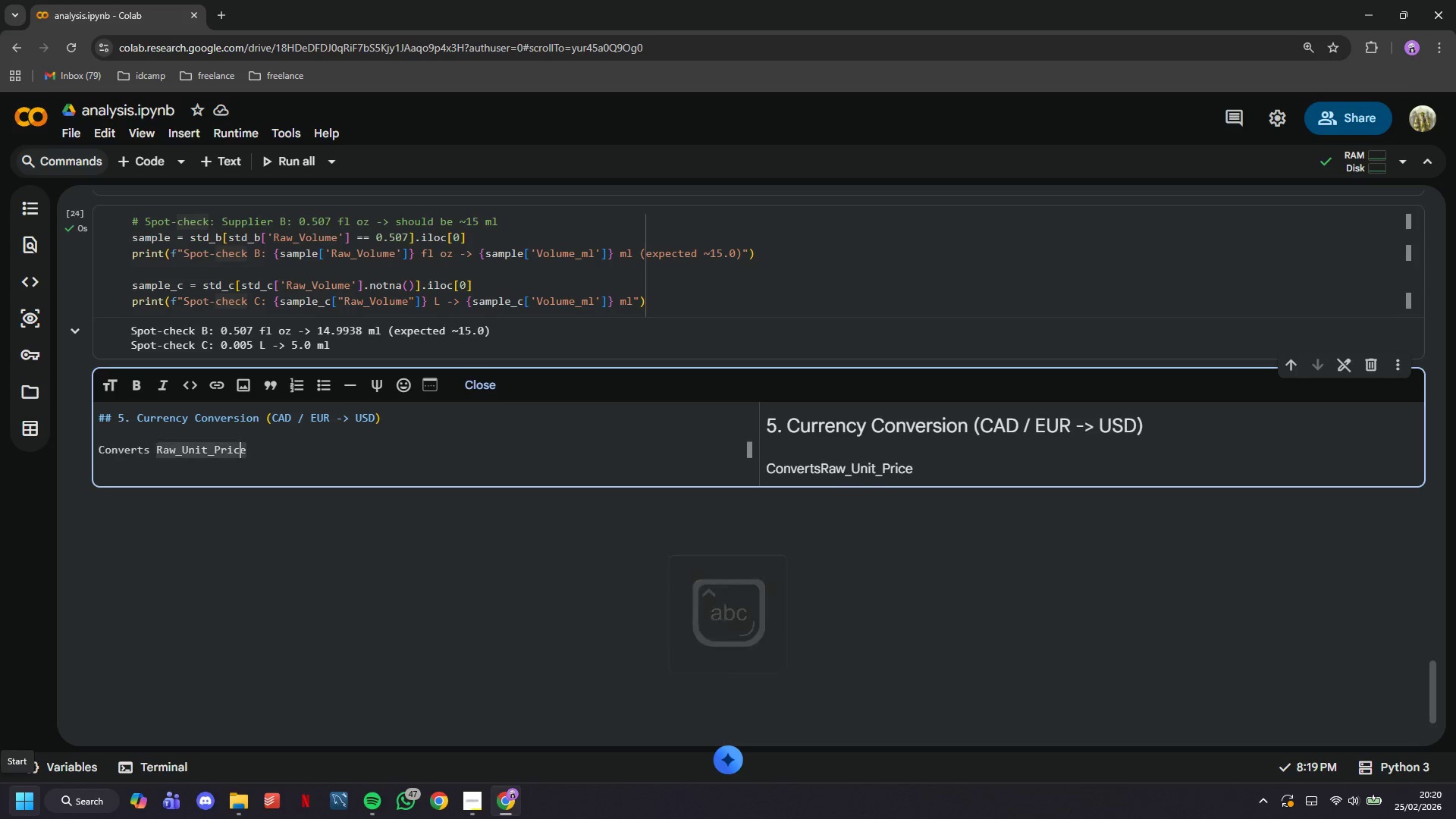 
key(ArrowRight)
 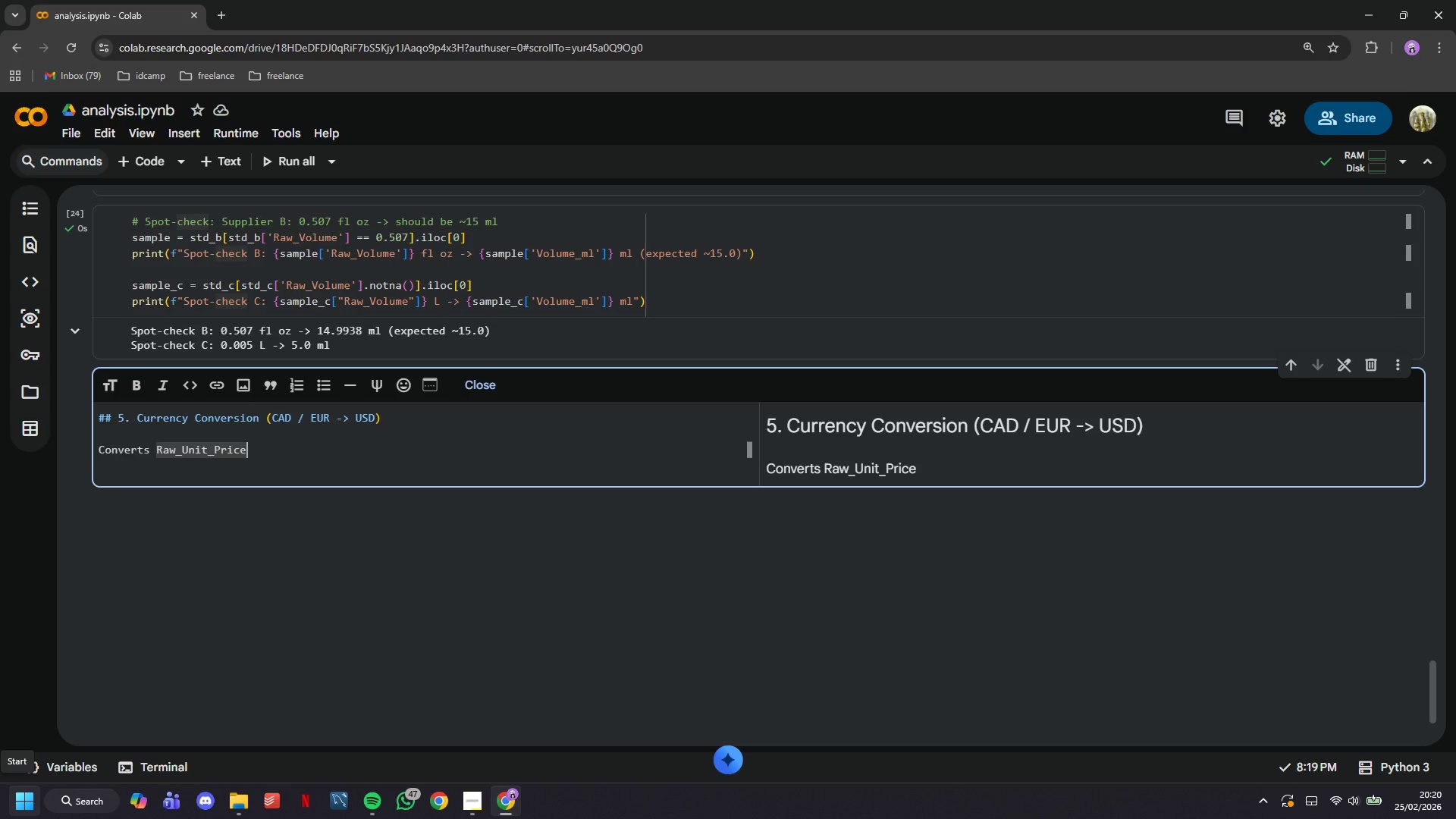 
type( to USD using the static FX rates from Cell 1. Static rates are u)
key(Backspace)
type(intentional - live rates would break period comparisons.)
 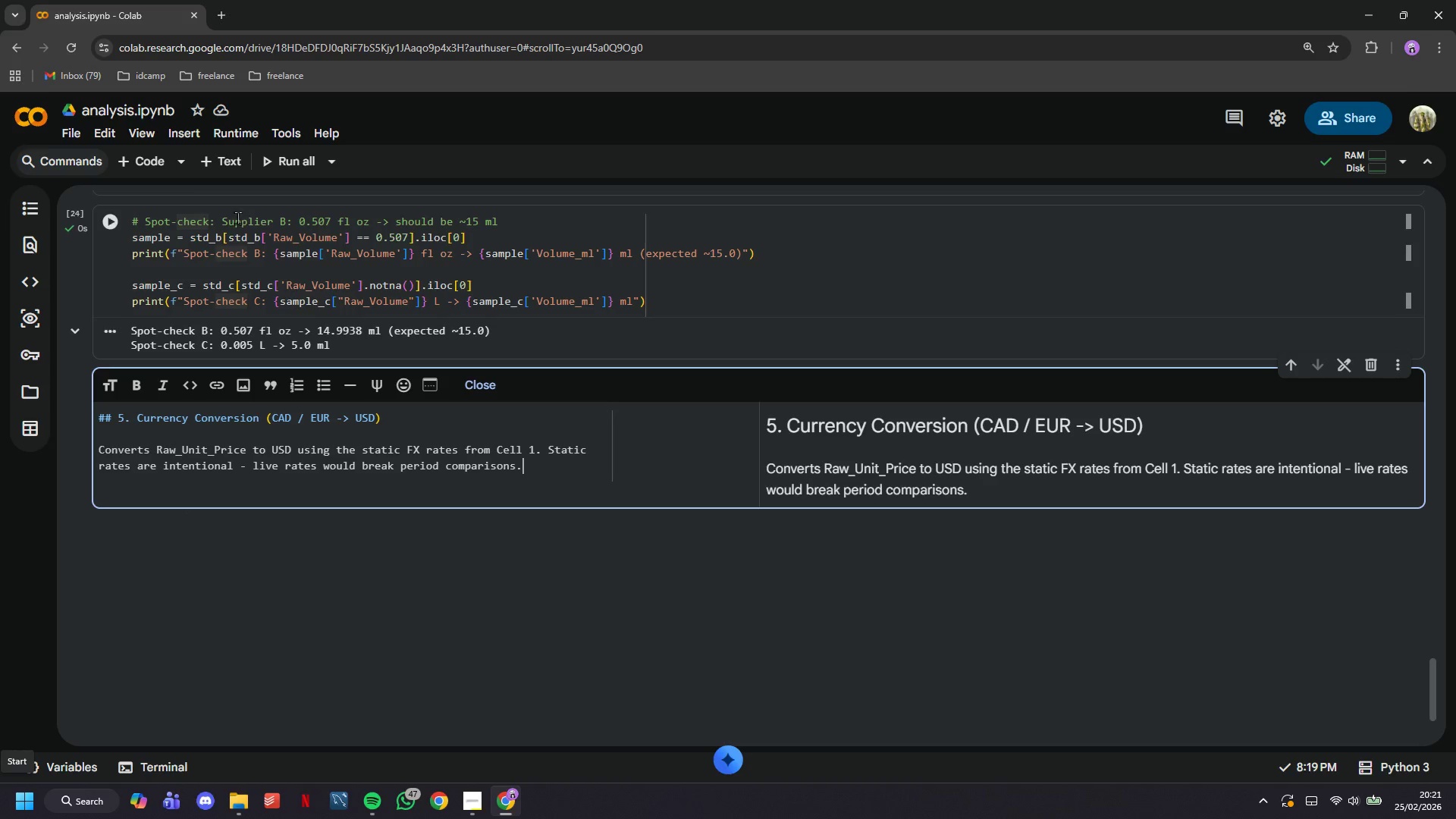 
left_click([160, 167])
 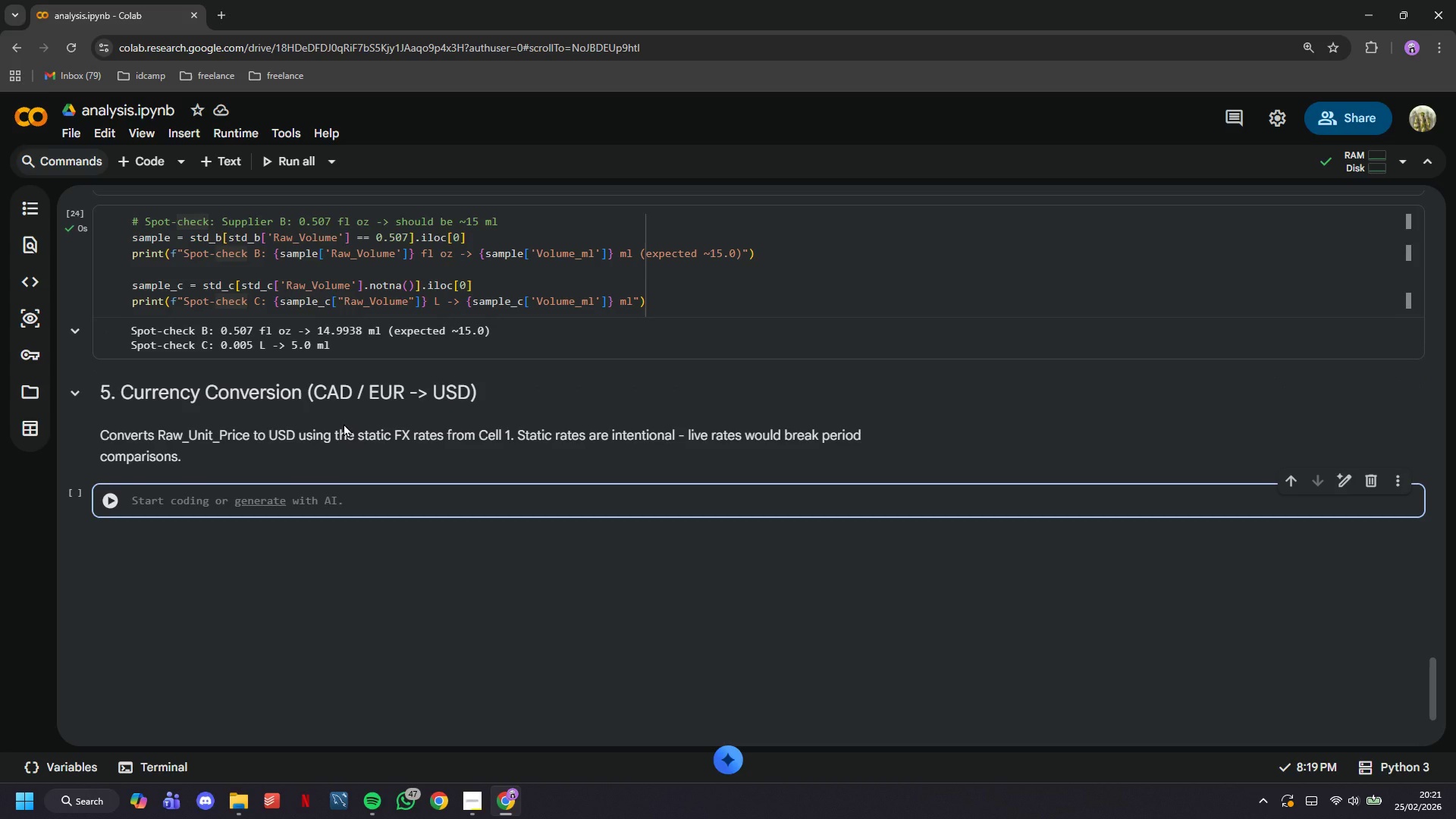 
wait(11.8)
 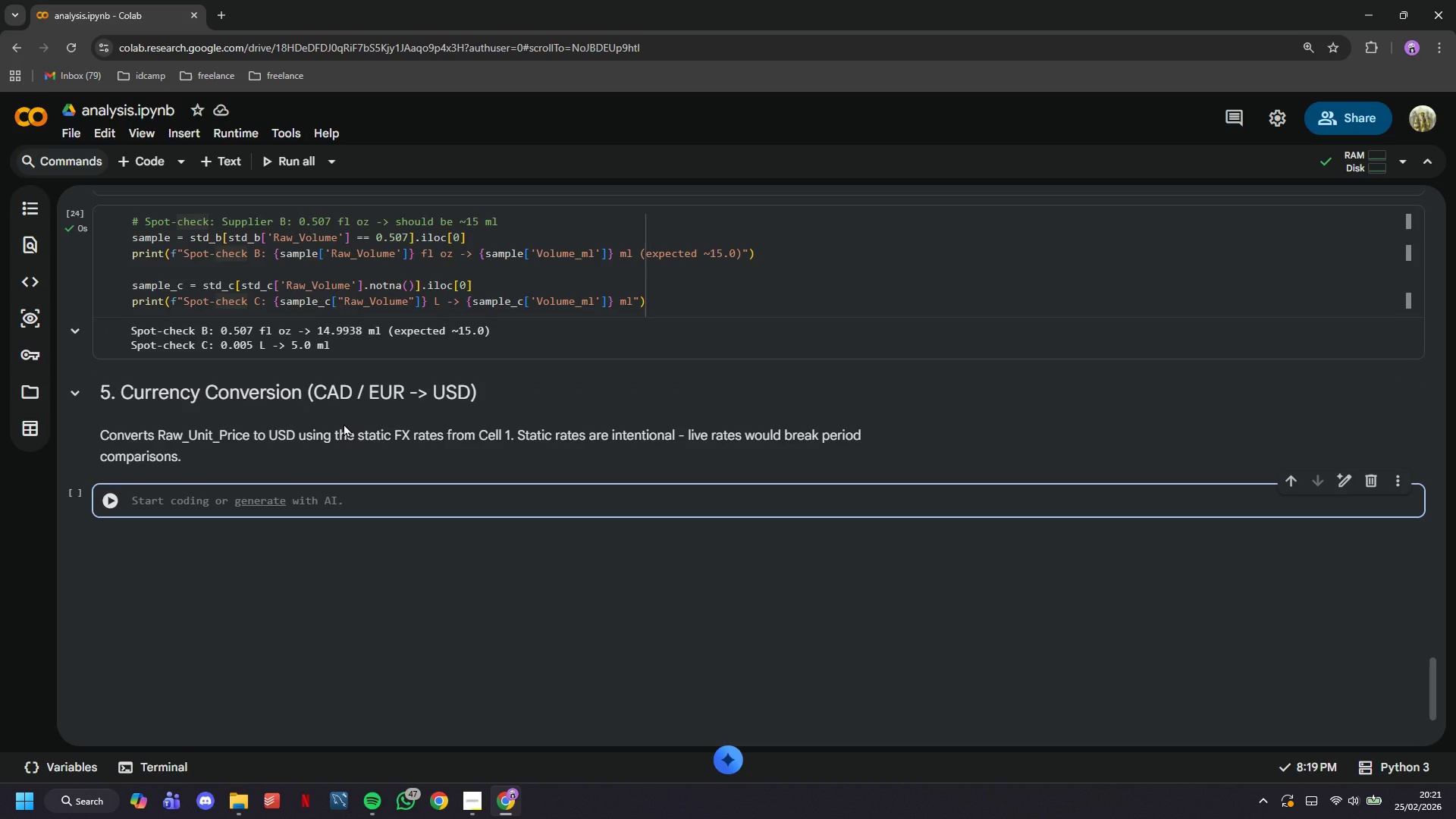 
scroll: coordinate [526, 444], scroll_direction: up, amount: 49.0
 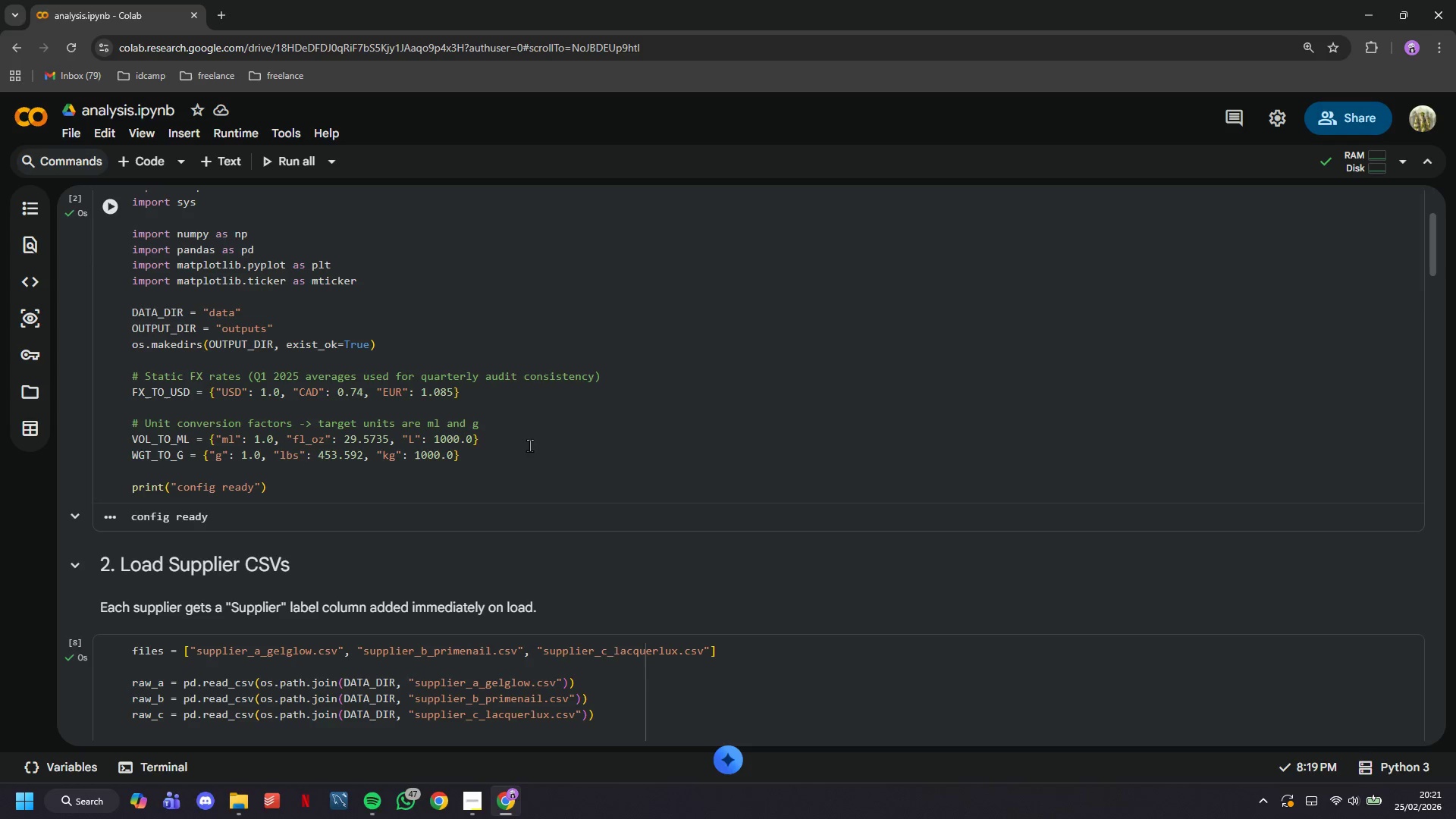 
scroll: coordinate [566, 573], scroll_direction: down, amount: 51.0
 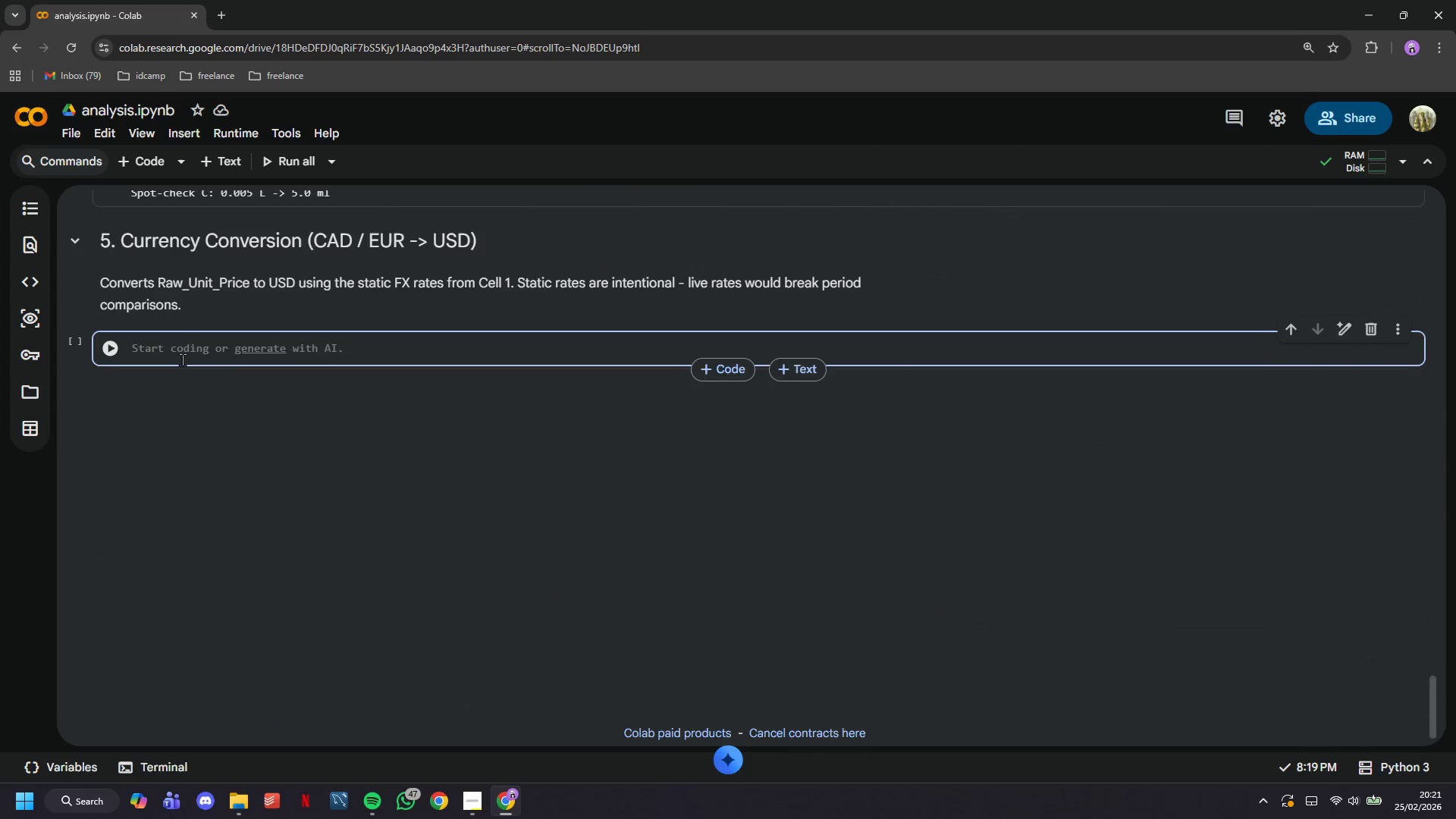 
left_click([182, 353])
 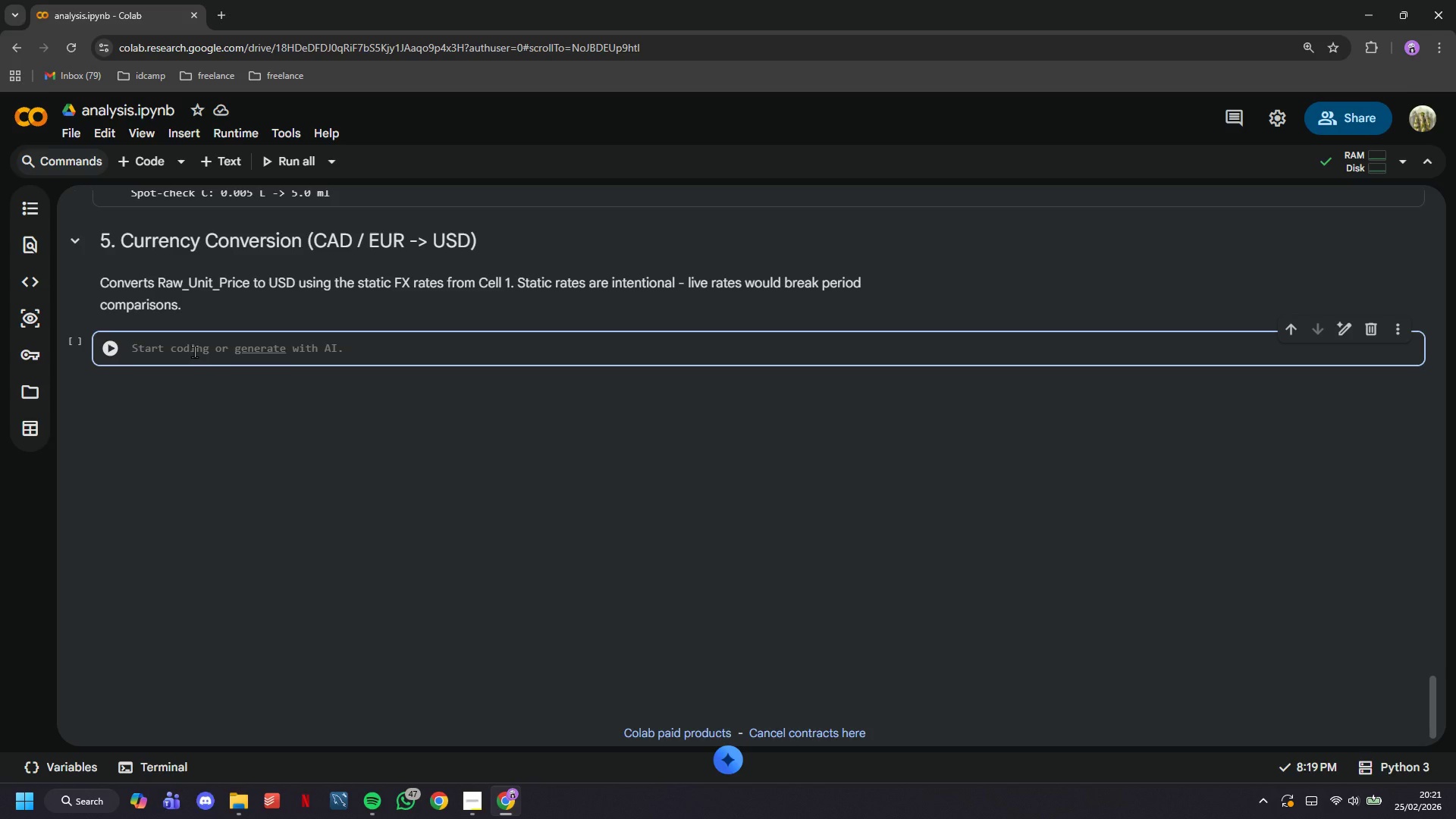 
wait(15.55)
 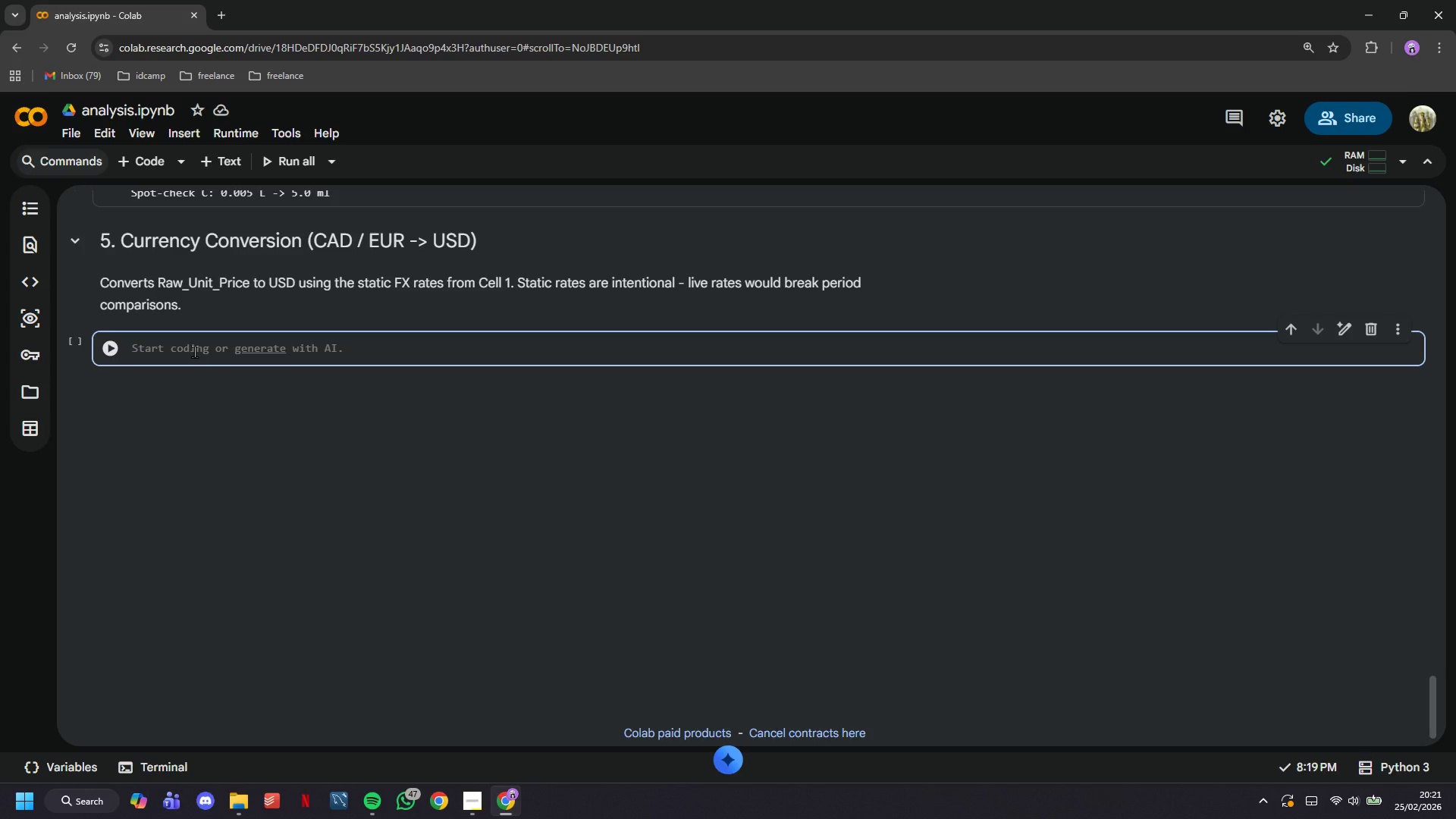 
type(def convert_currenct)
key(Backspace)
type(y(df)
 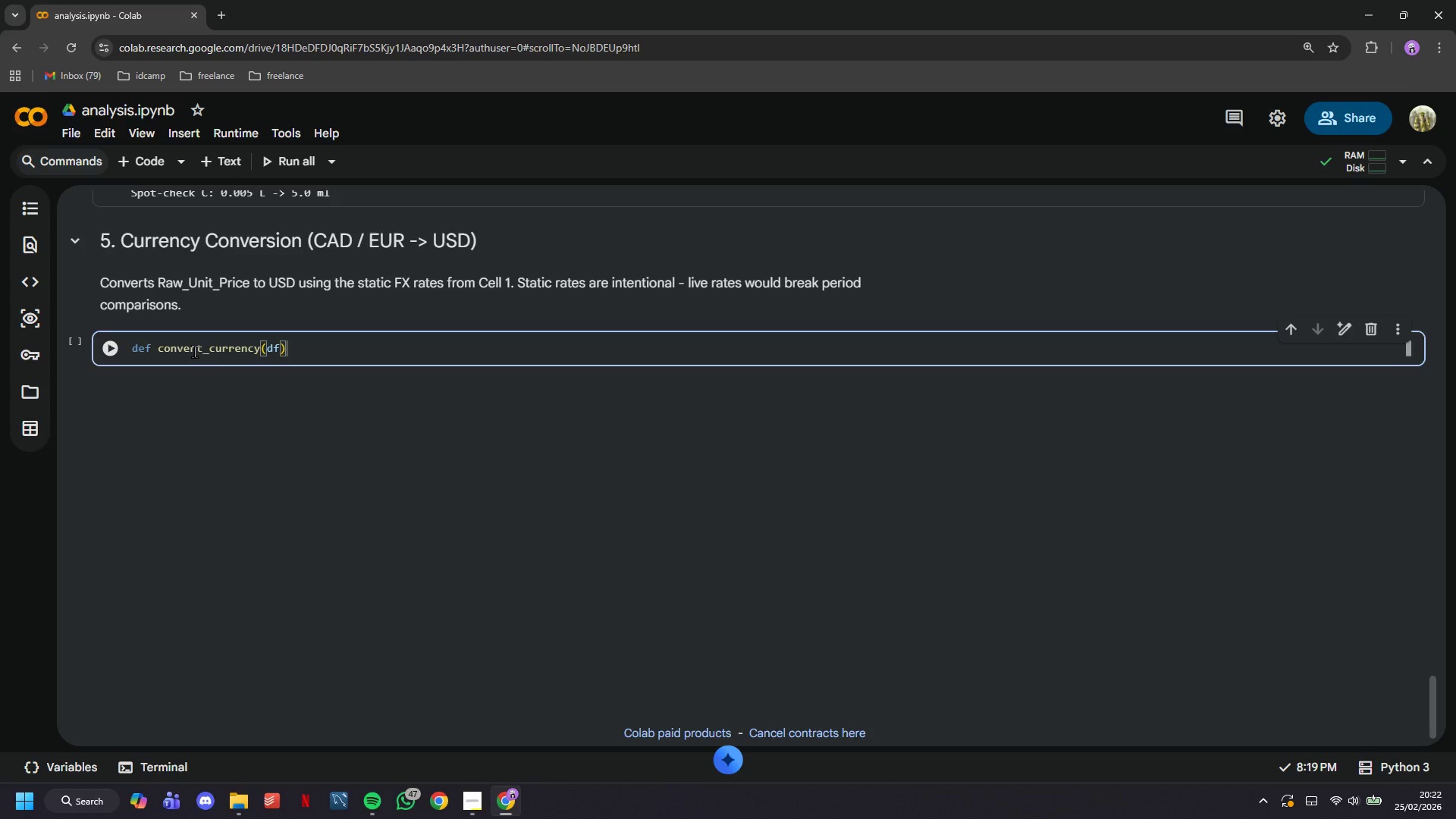 
 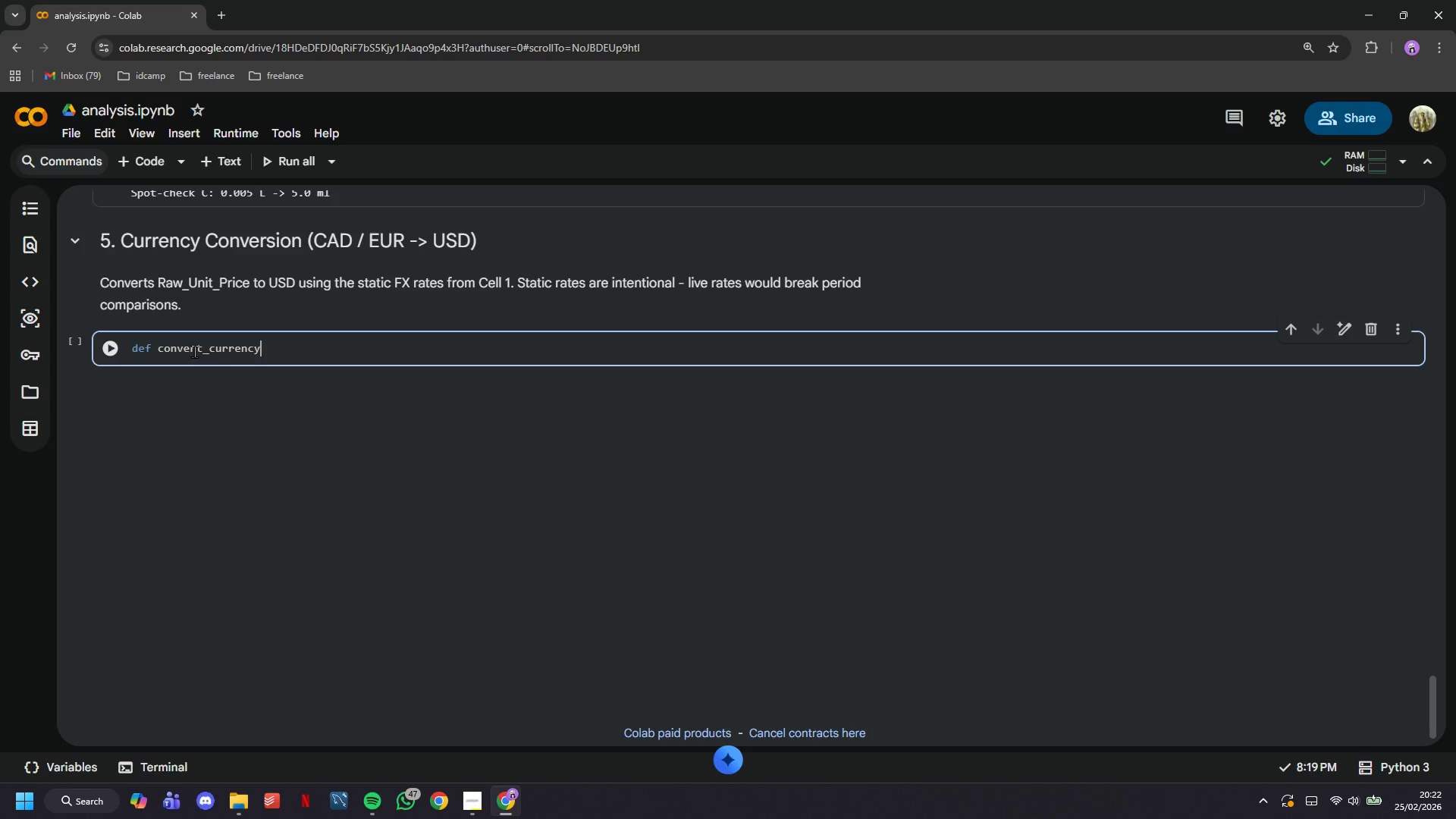 
key(ArrowRight)
 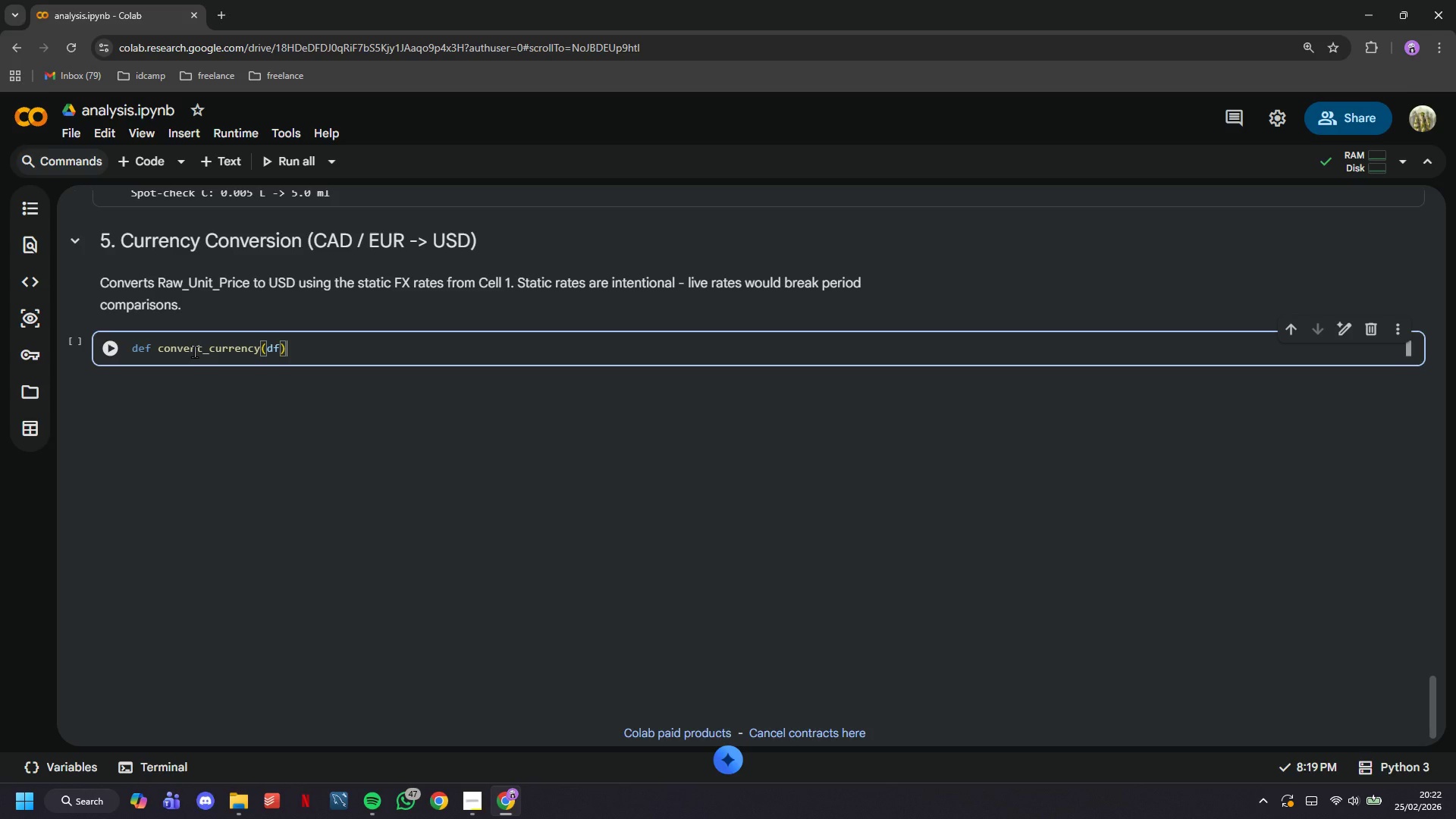 
key(Shift+Semicolon)
 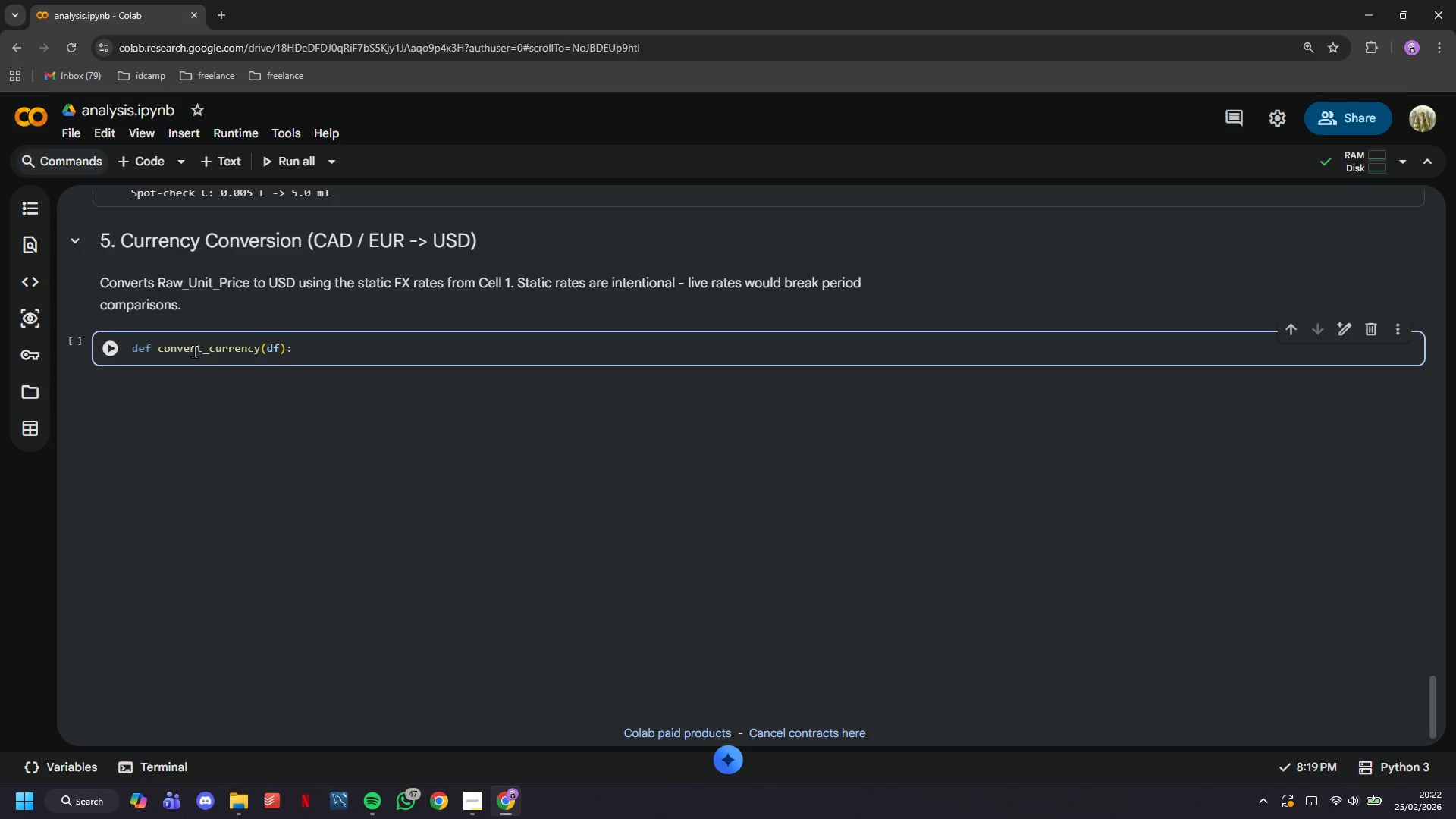 
key(Enter)
 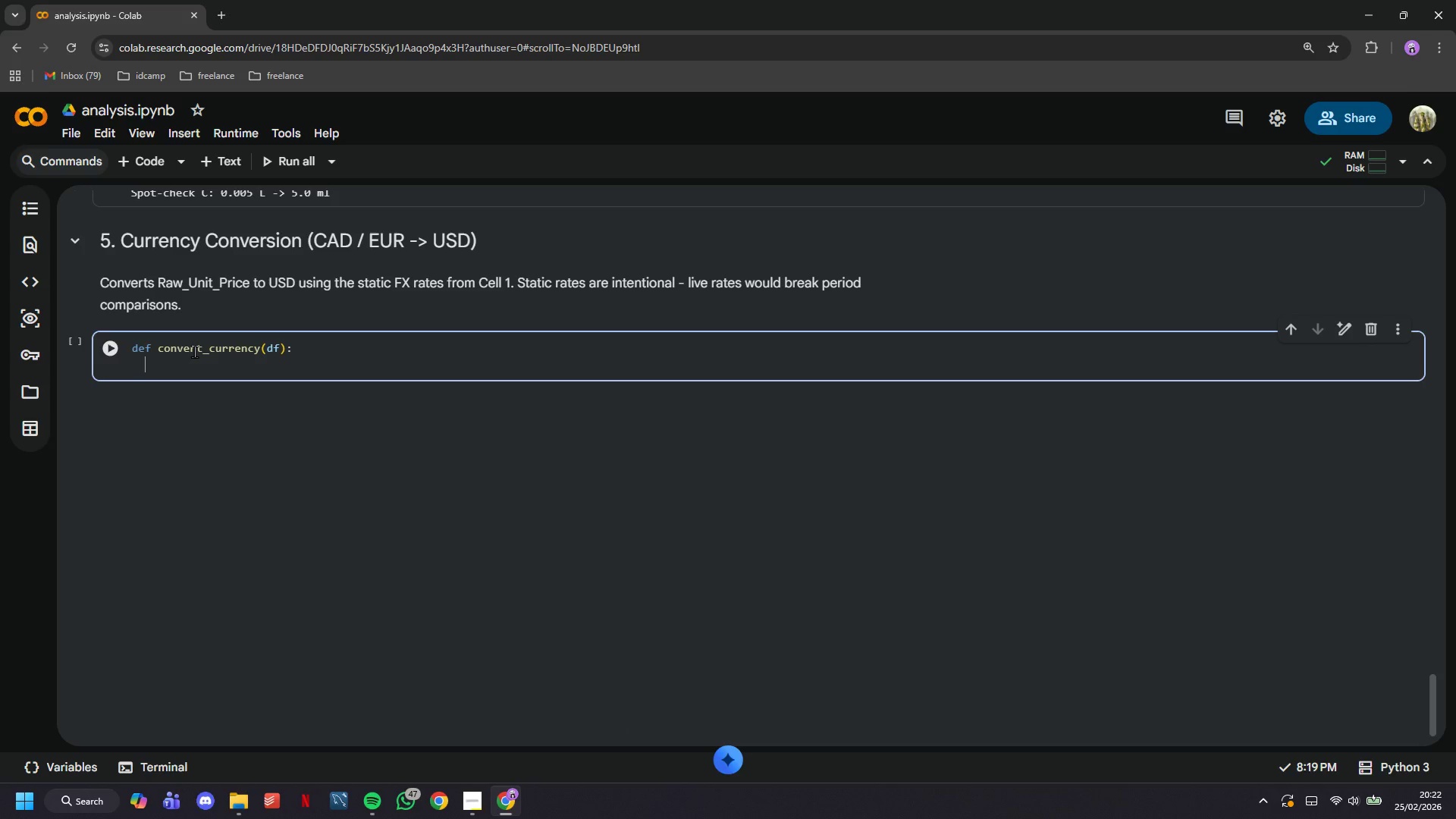 
type("Add Unit_Price_USD by applying the FX rate for each supplier's currency)
 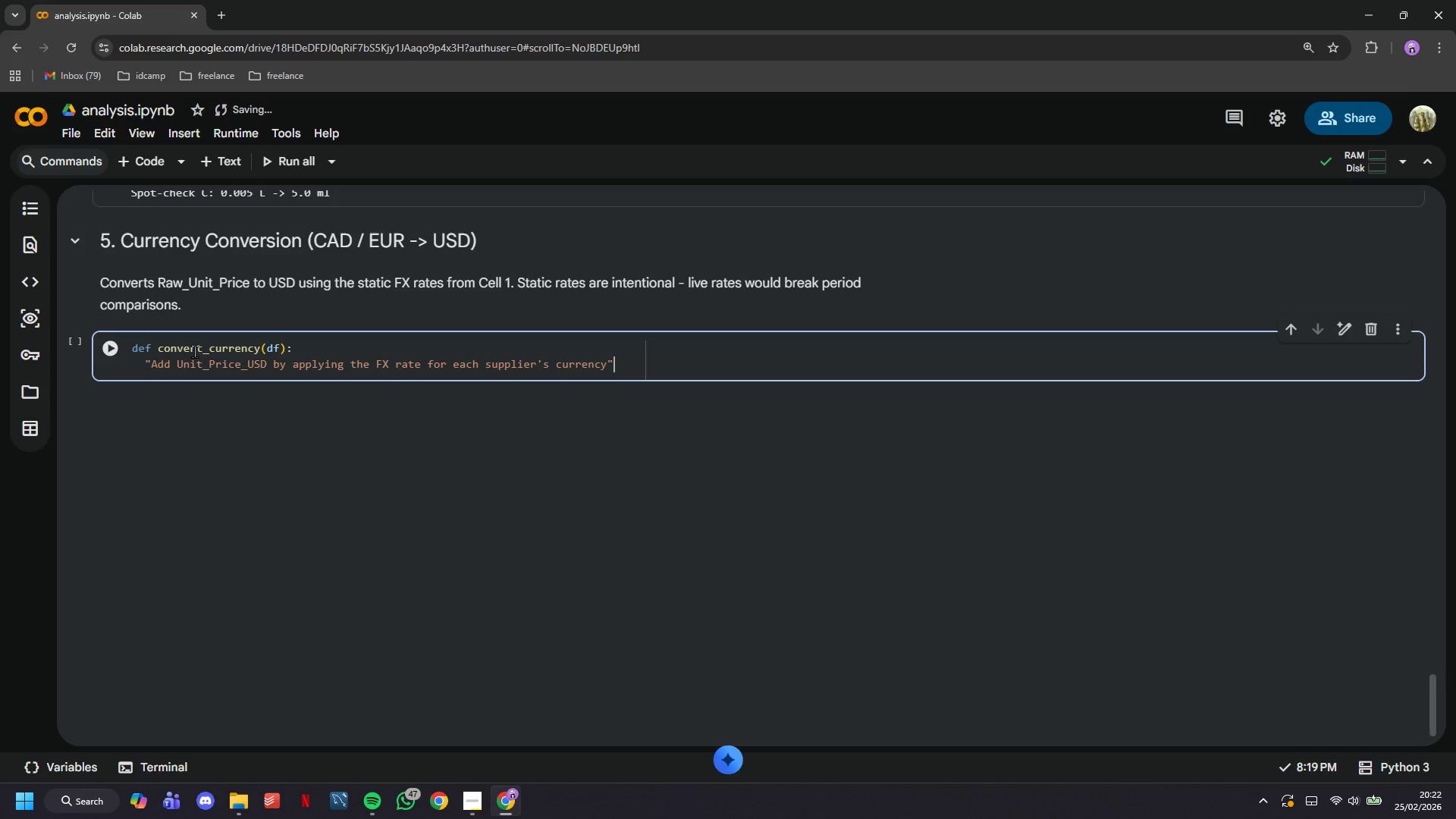 
 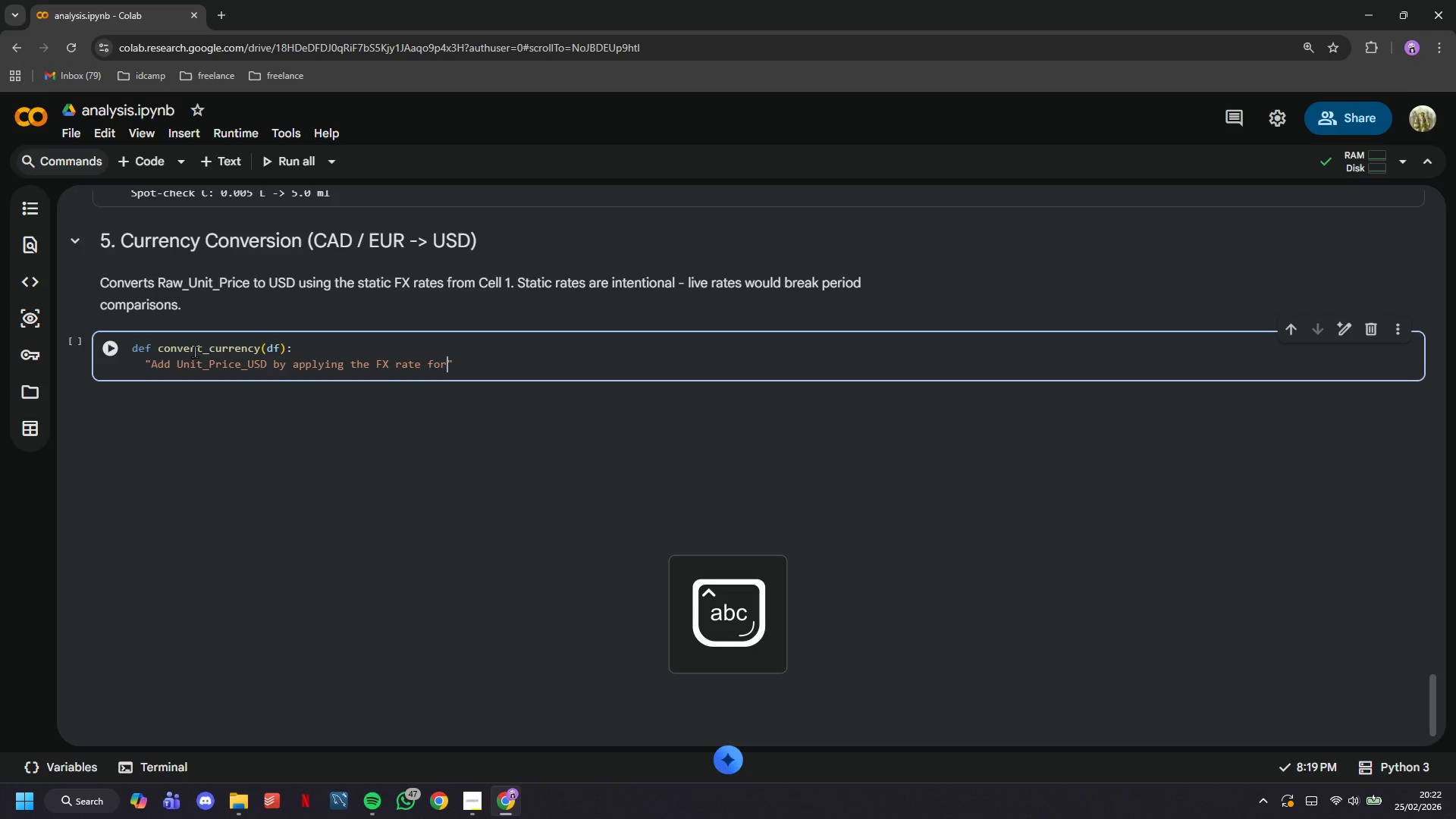 
key(ArrowRight)
 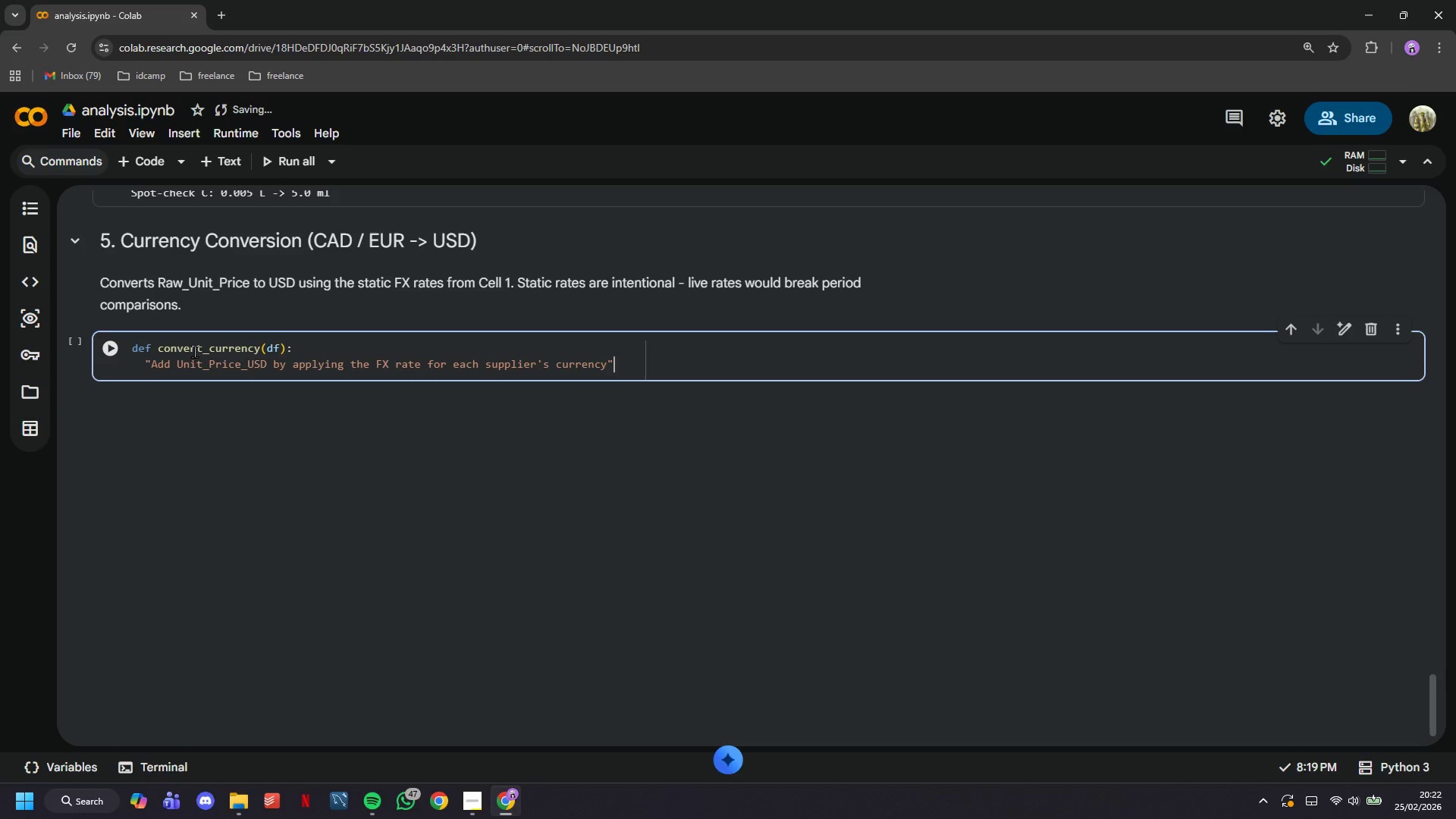 
key(Enter)
 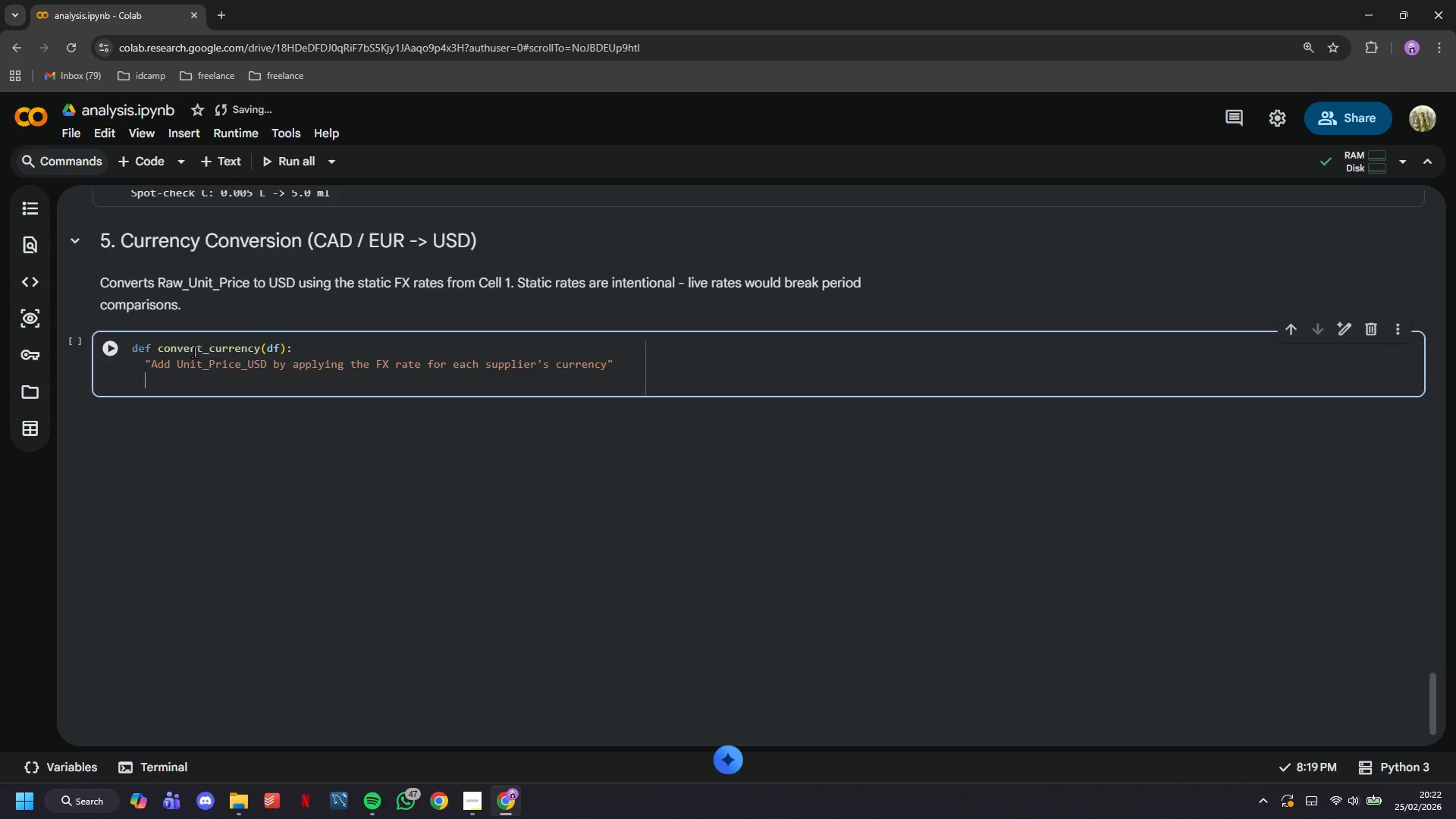 
key(Enter)
 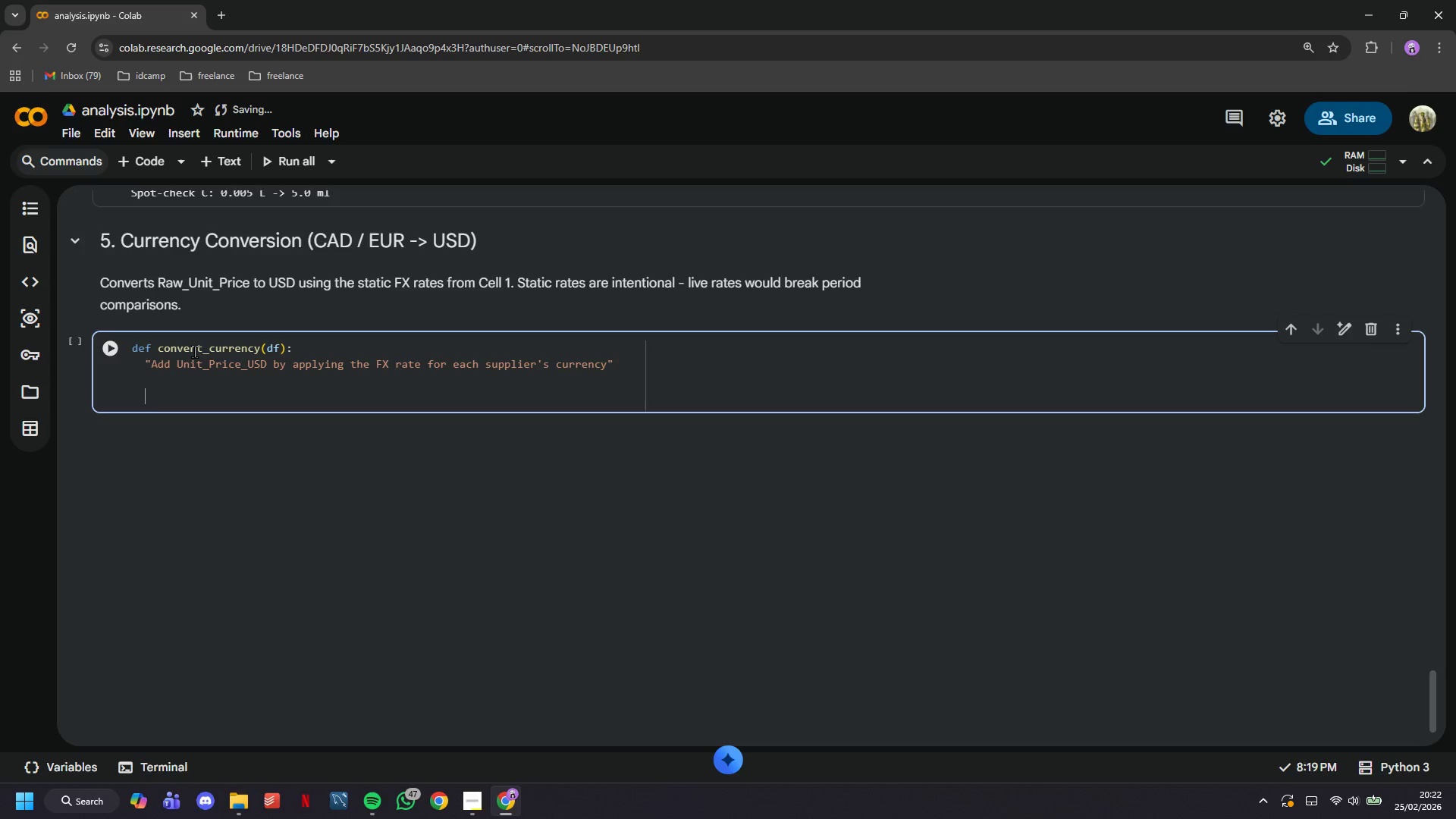 
type(currency = df['Source_Currenct)
 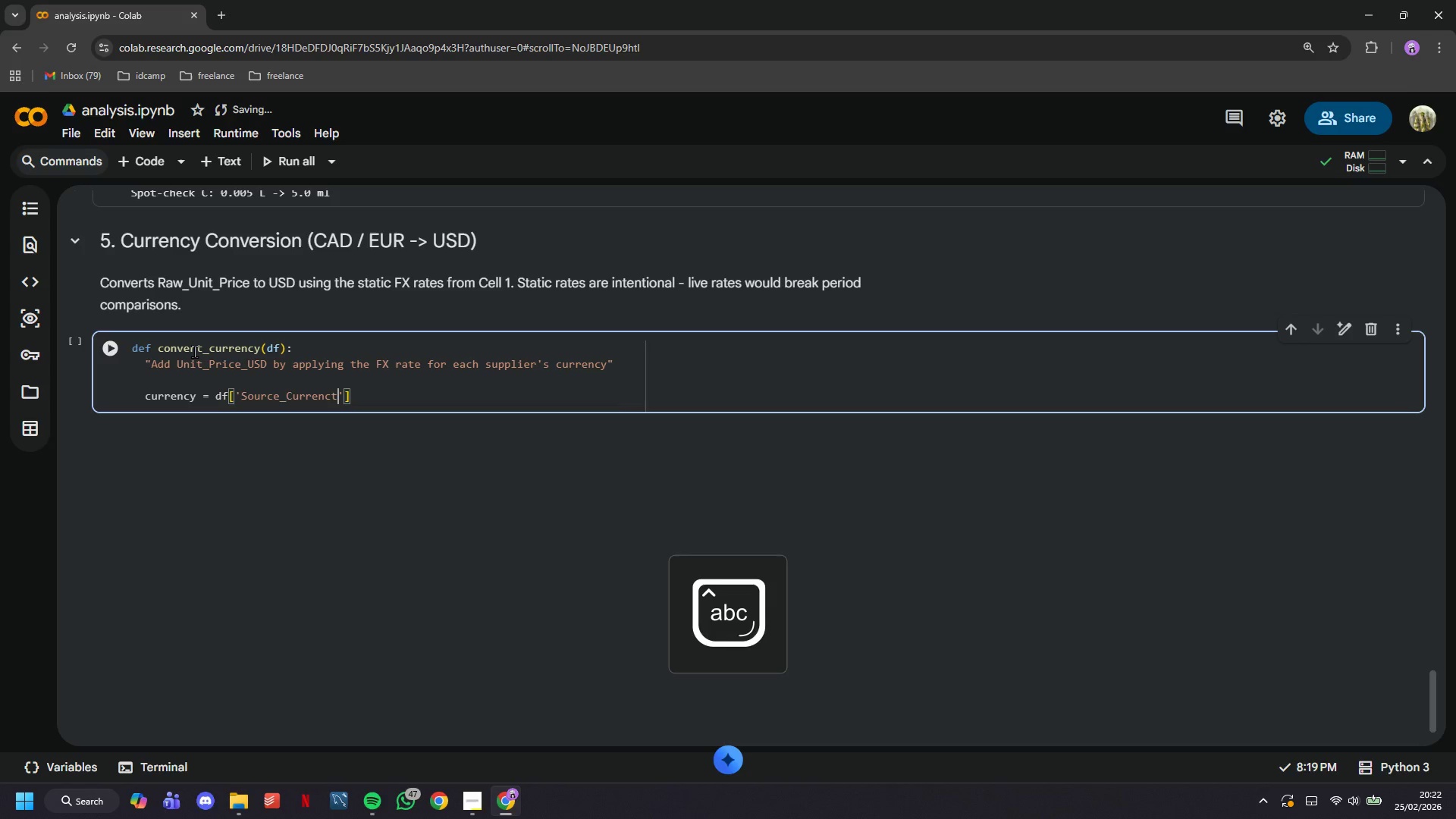 
key(ArrowRight)
 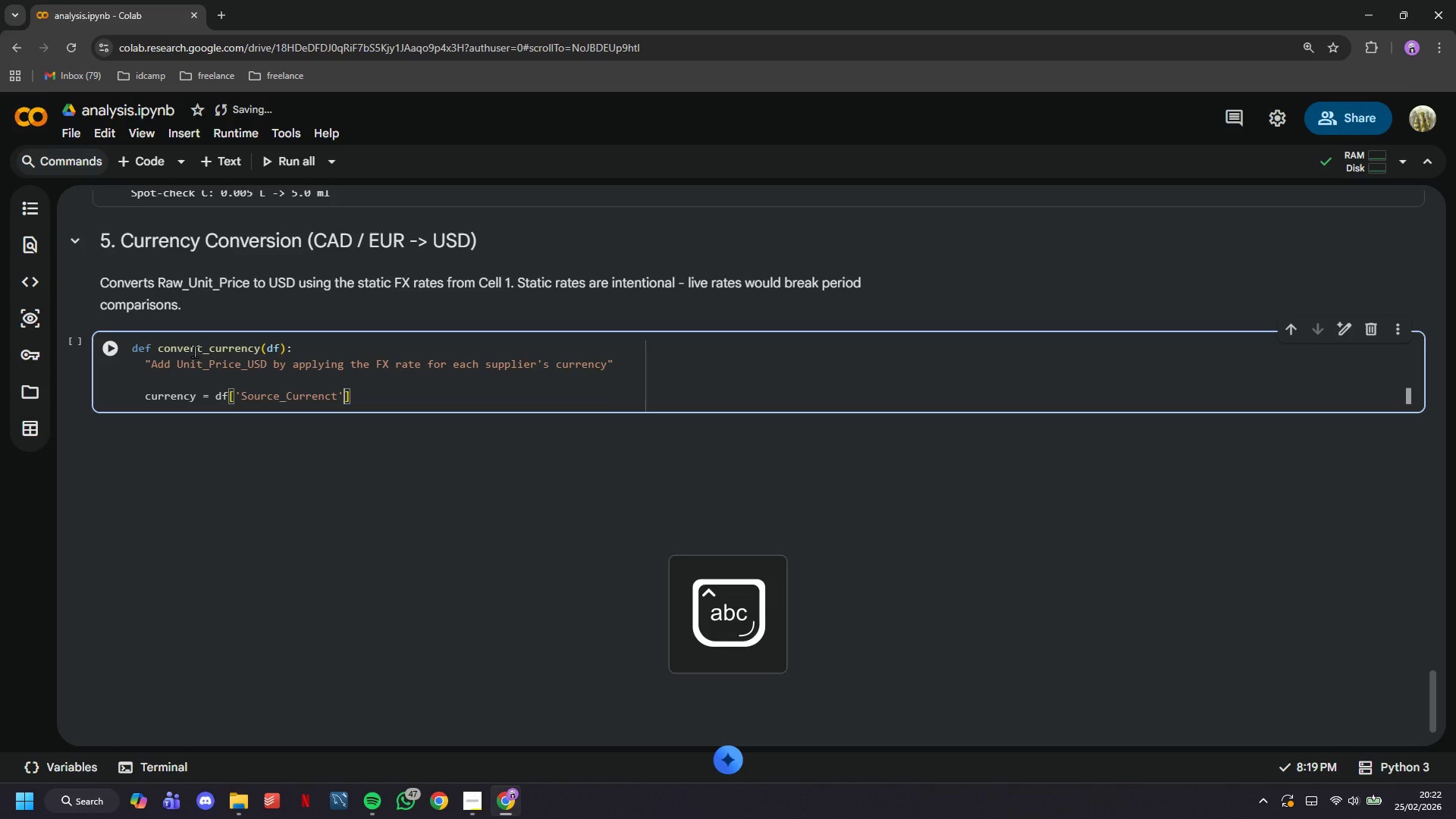 
key(ArrowLeft)
 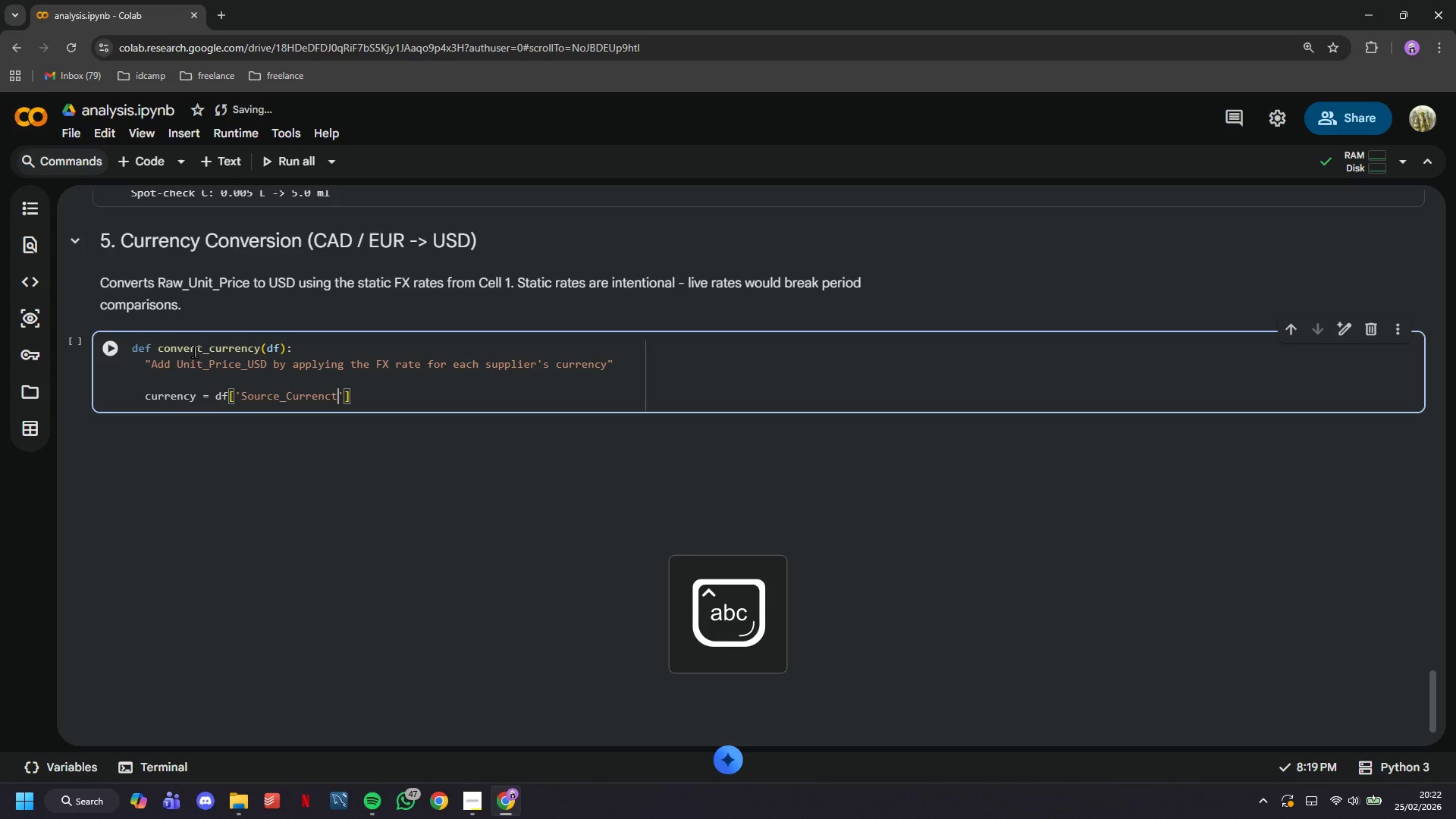 
key(Backspace)
 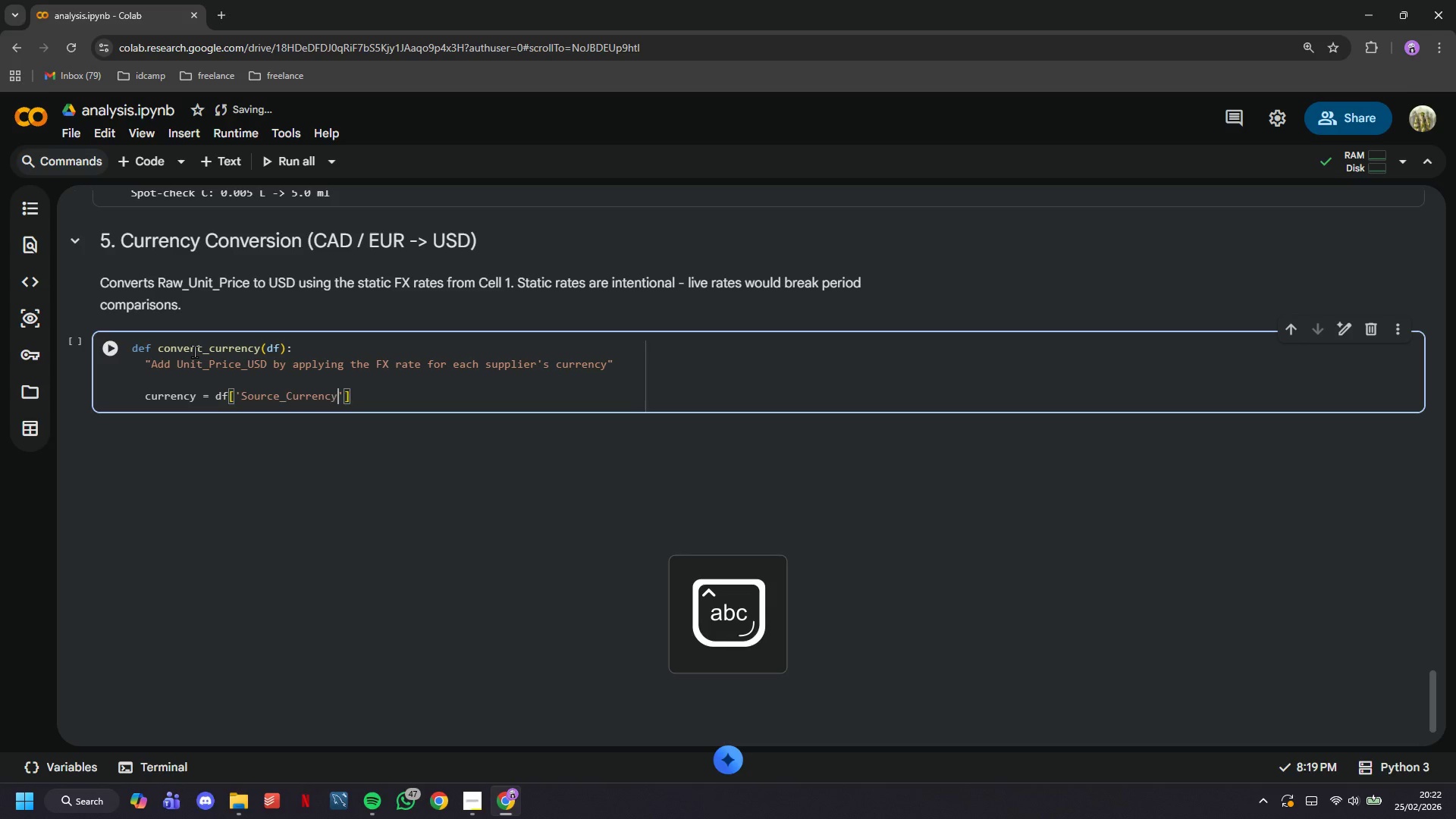 
key(Y)
 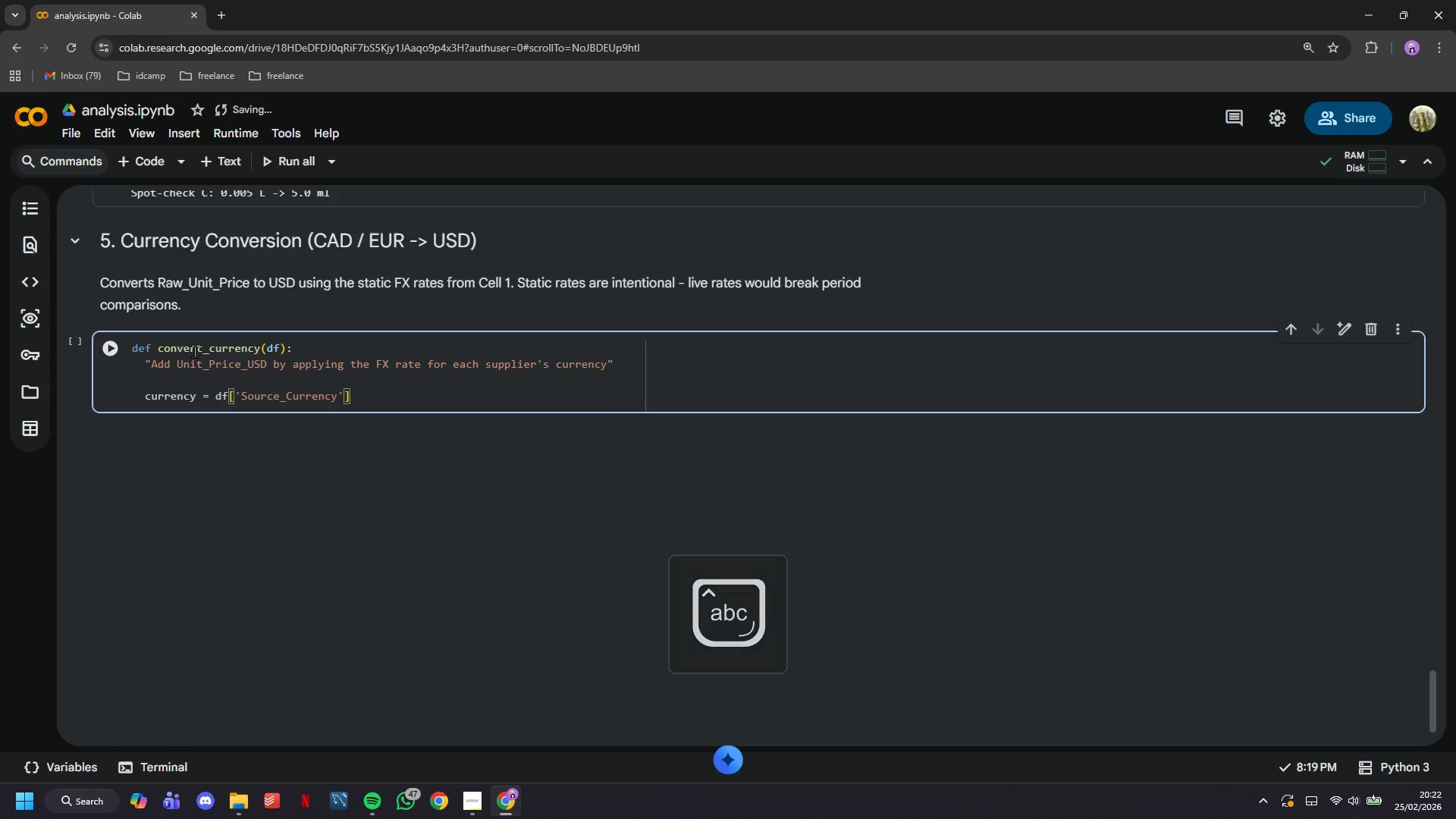 
key(ArrowRight)
 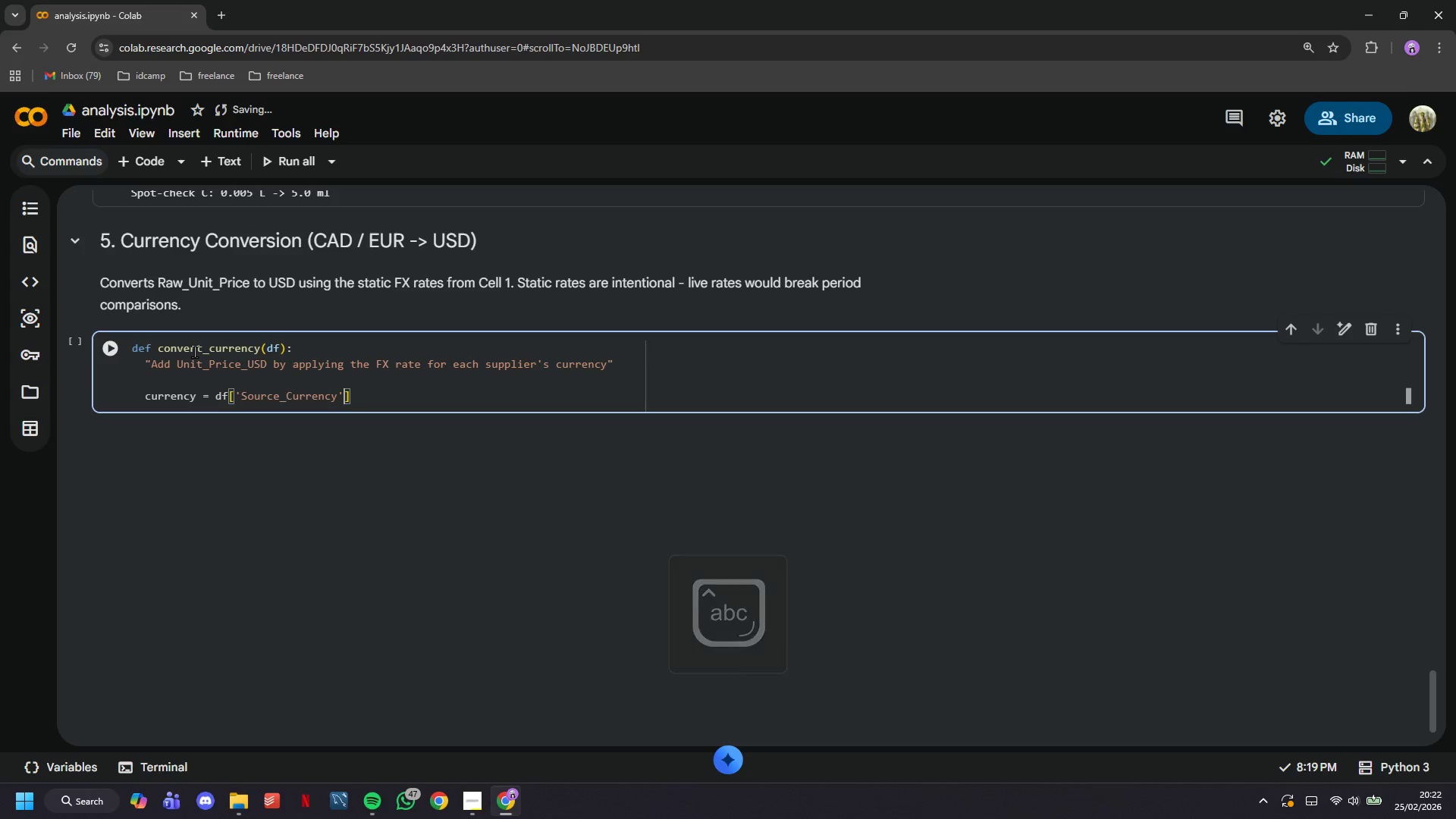 
key(ArrowRight)
 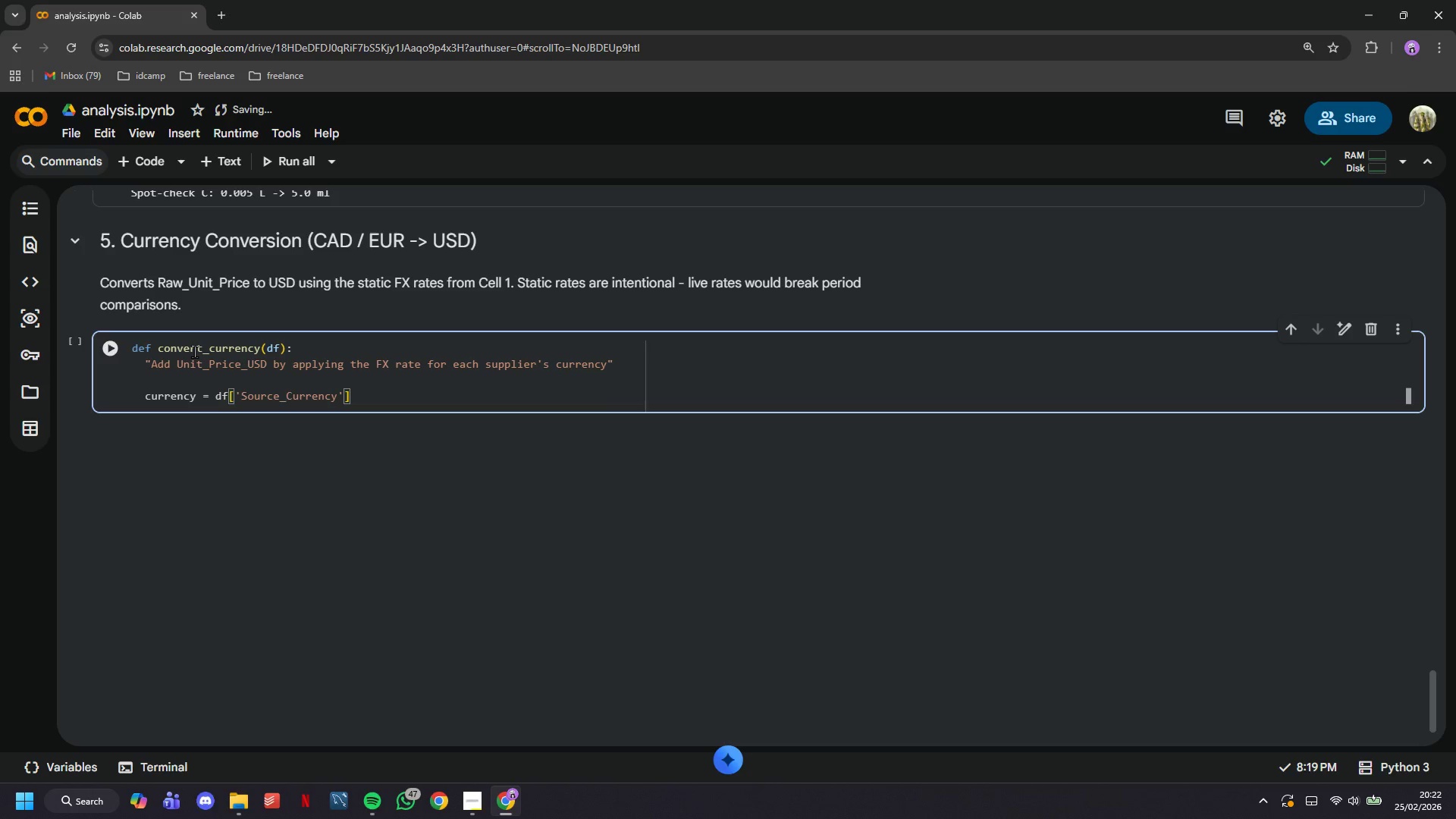 
type(.iloc[0)
 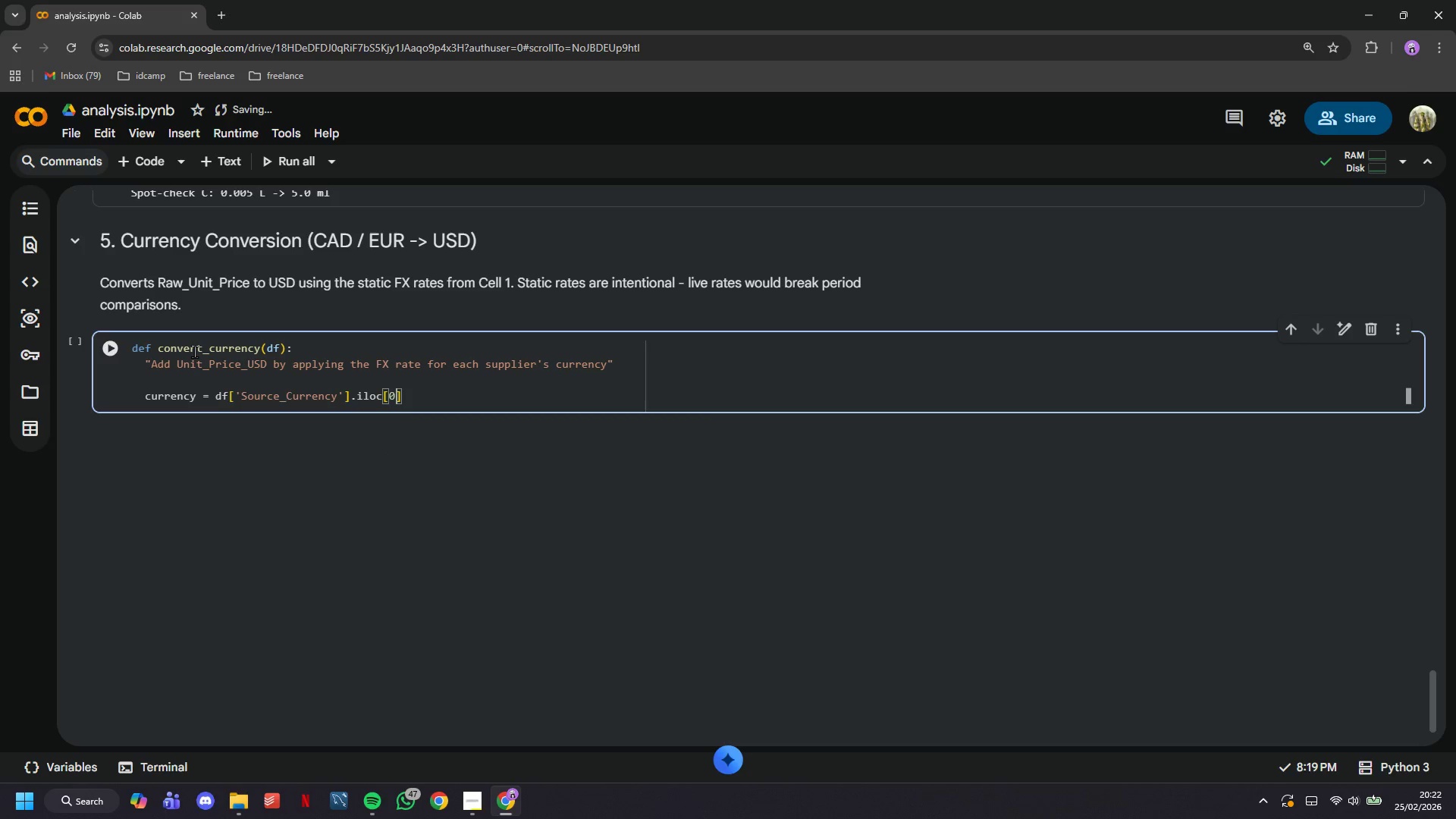 
key(ArrowRight)
 